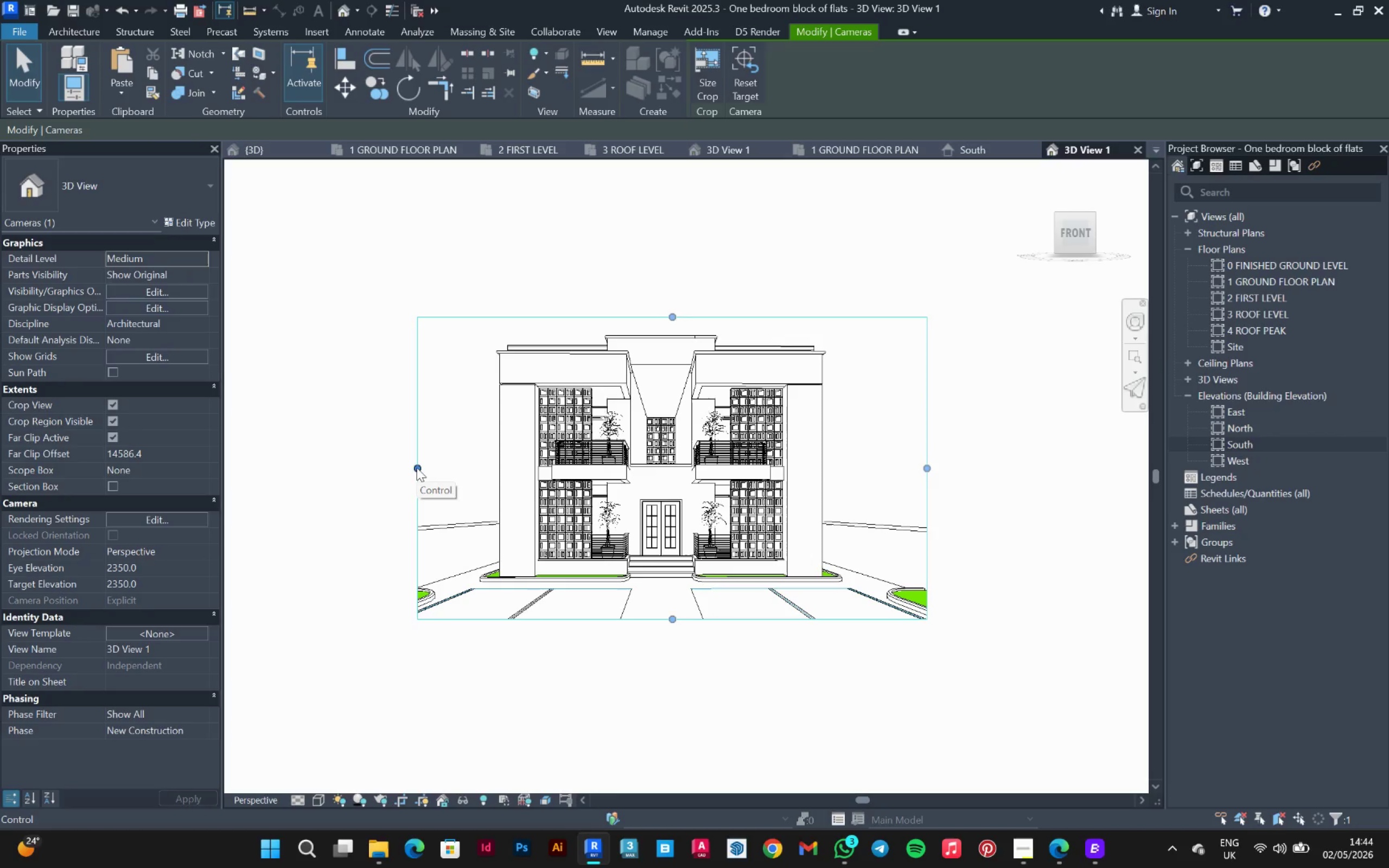 
left_click_drag(start_coordinate=[417, 468], to_coordinate=[394, 468])
 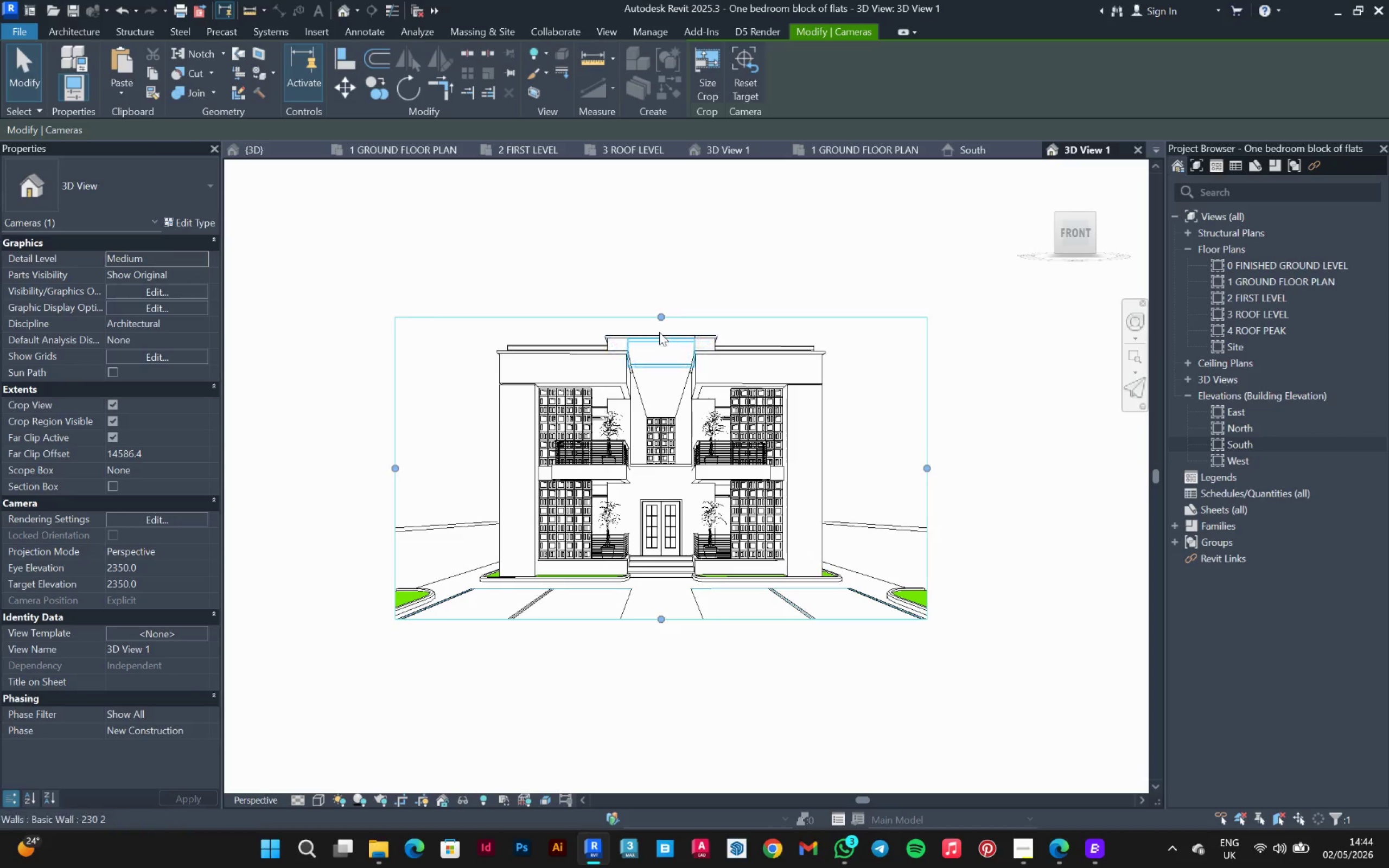 
left_click_drag(start_coordinate=[660, 314], to_coordinate=[668, 225])
 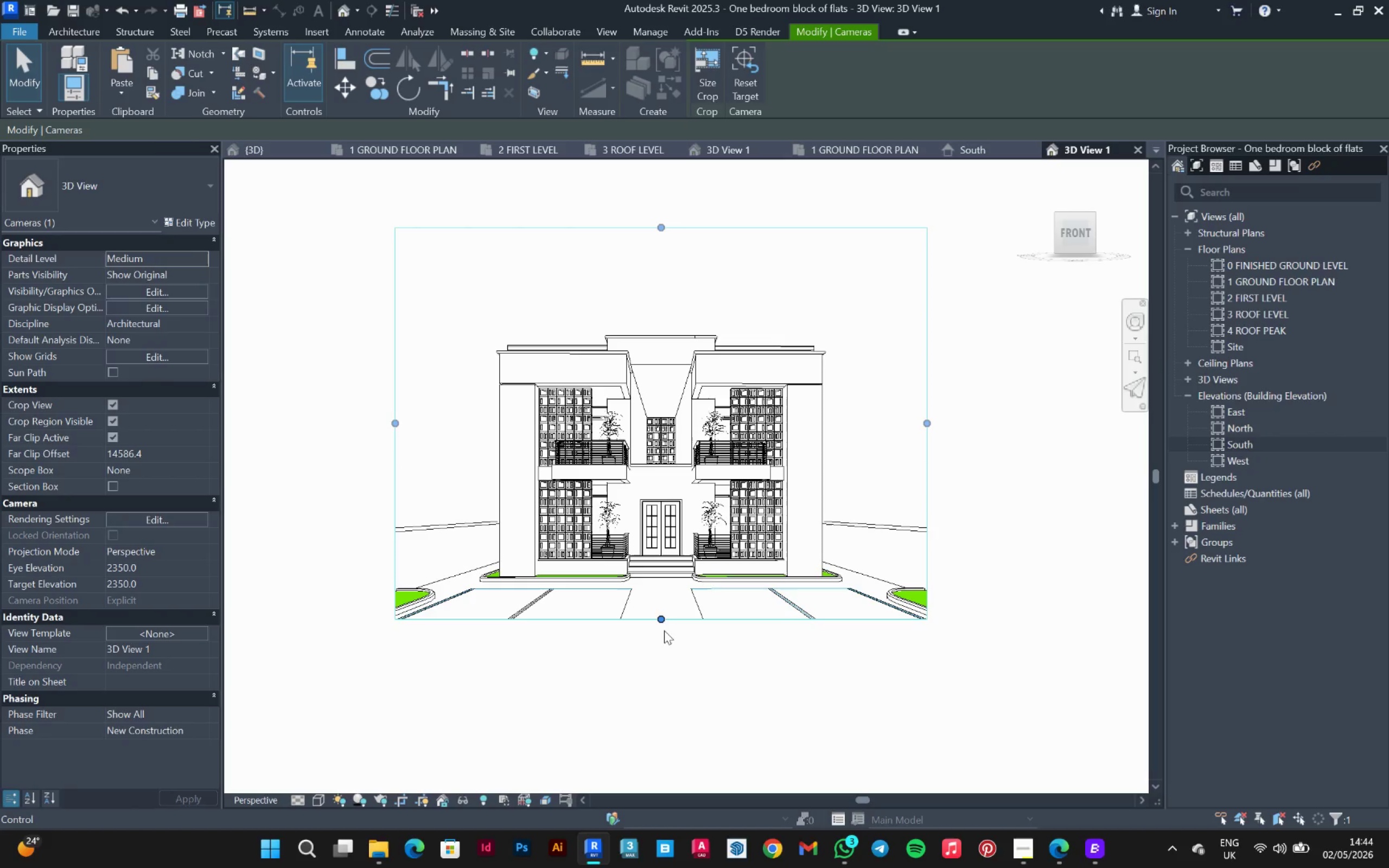 
left_click_drag(start_coordinate=[660, 624], to_coordinate=[662, 658])
 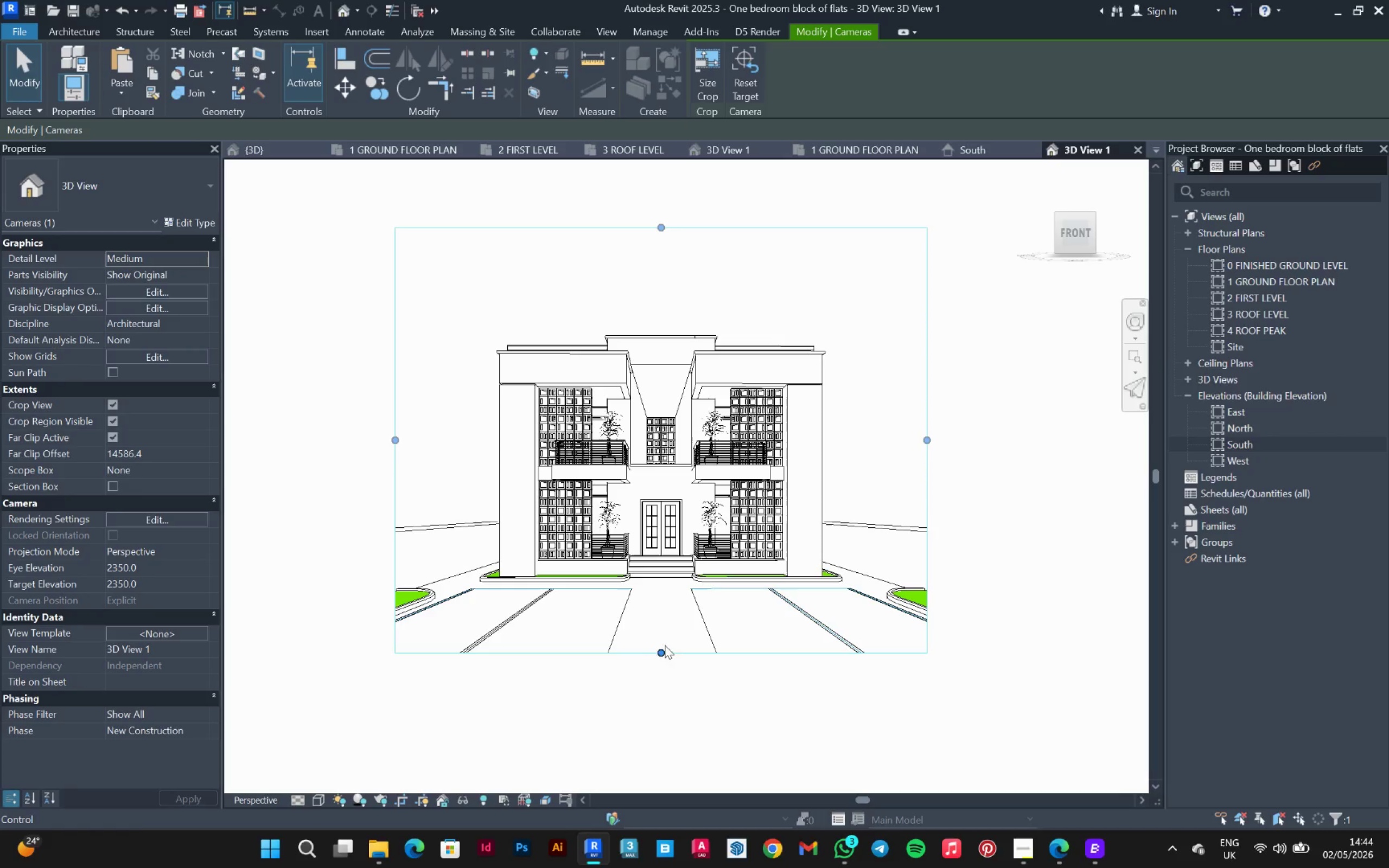 
scroll: coordinate [668, 636], scroll_direction: up, amount: 2.0
 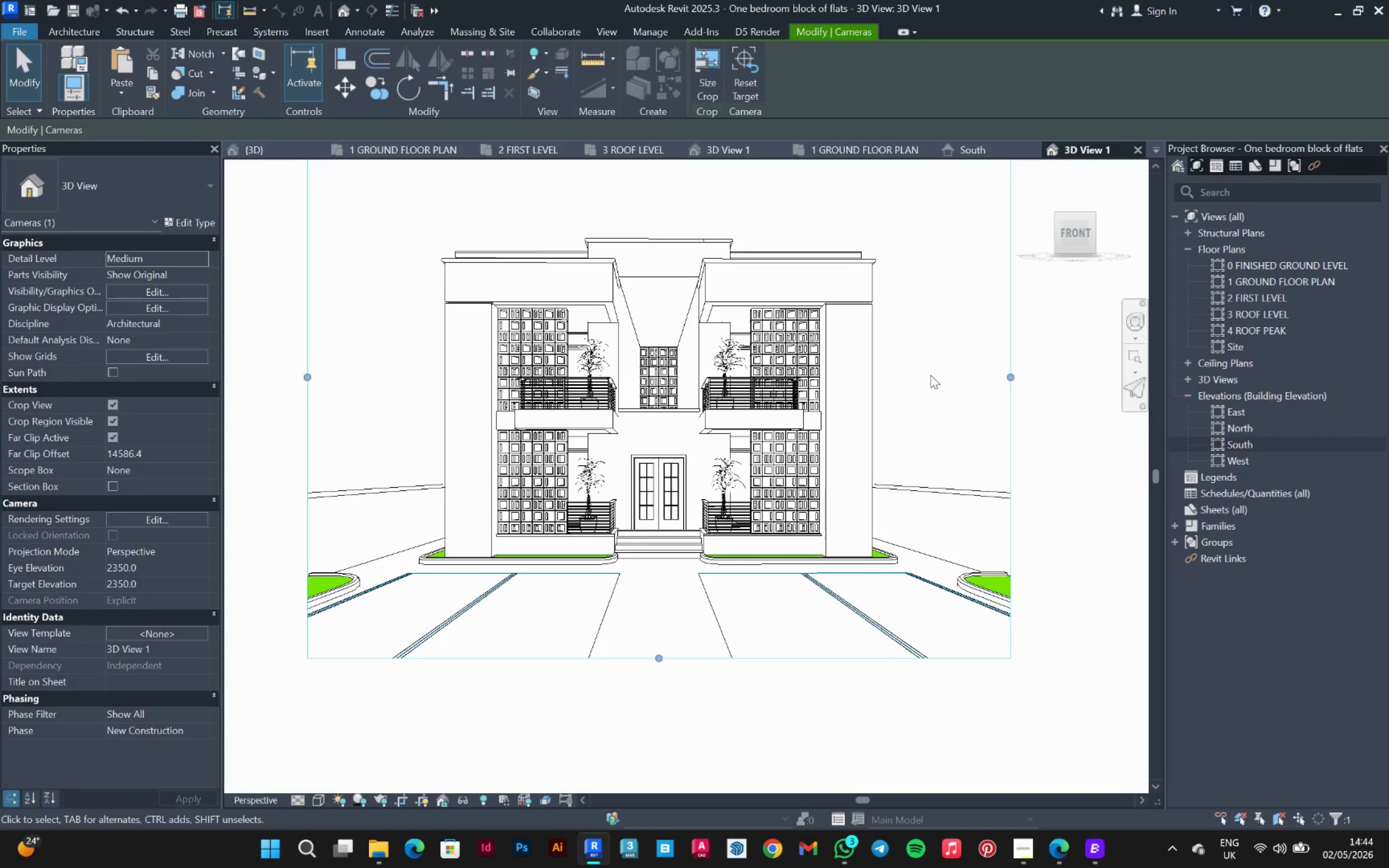 
wait(9.87)
 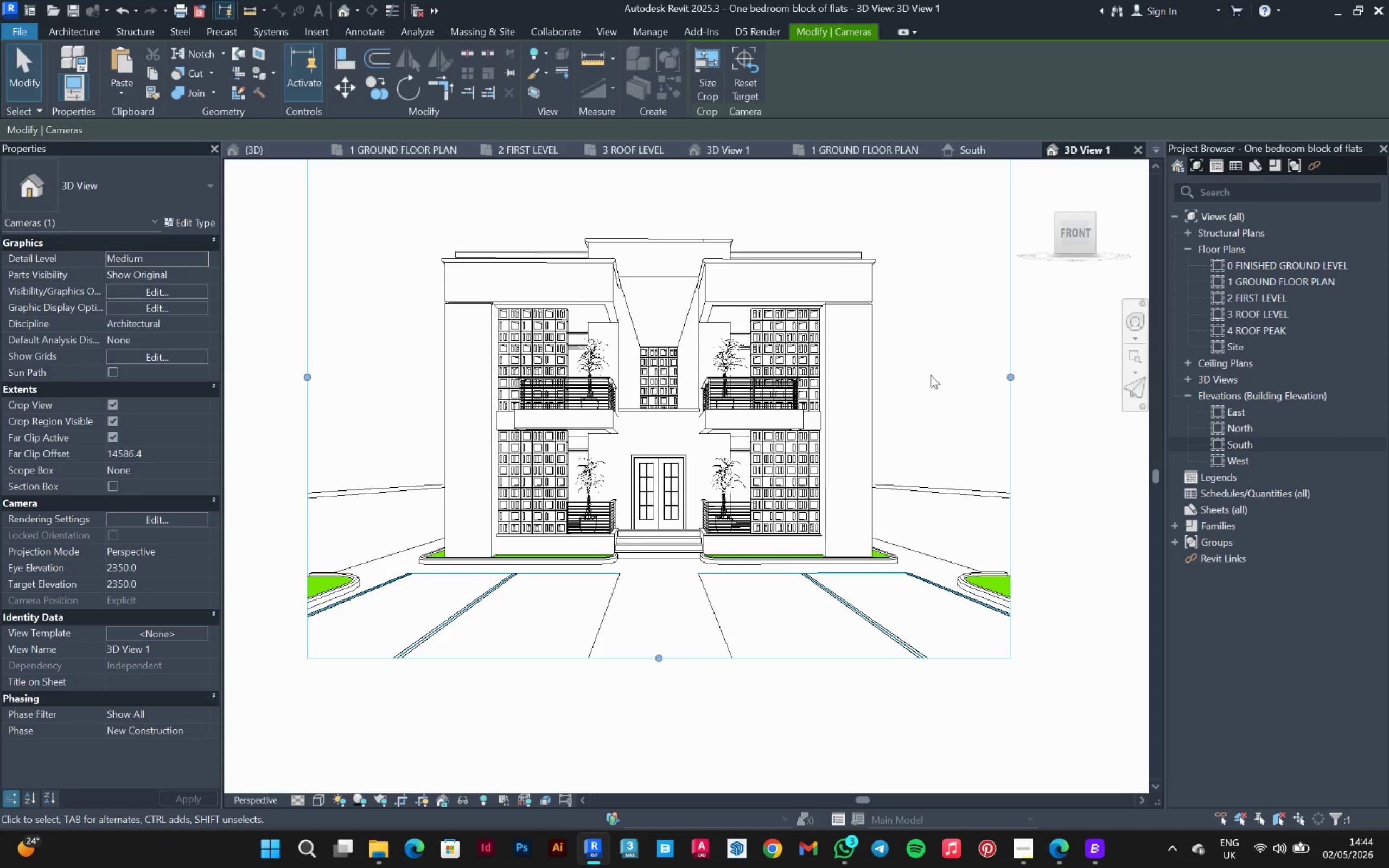 
left_click([317, 802])
 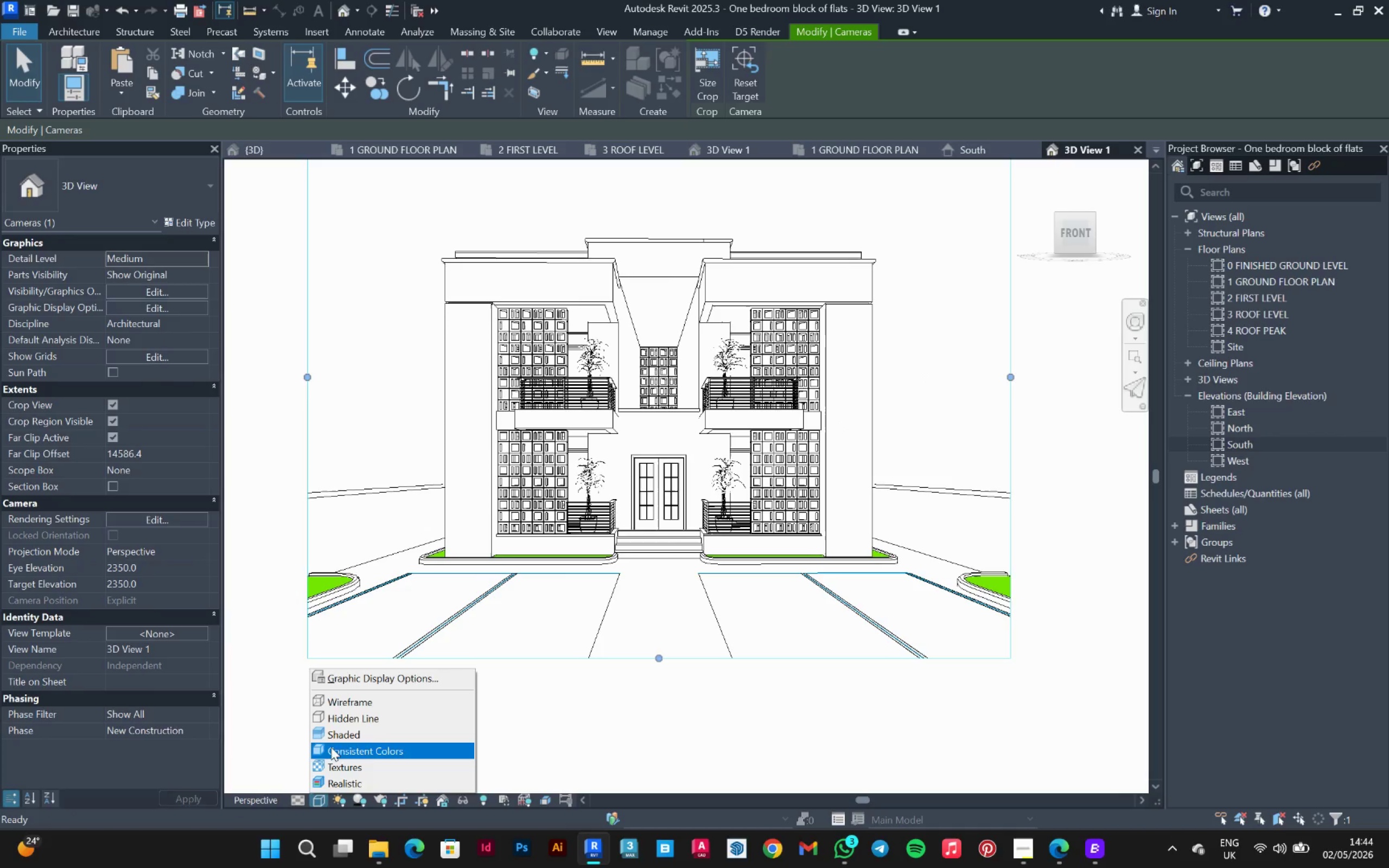 
left_click([337, 735])
 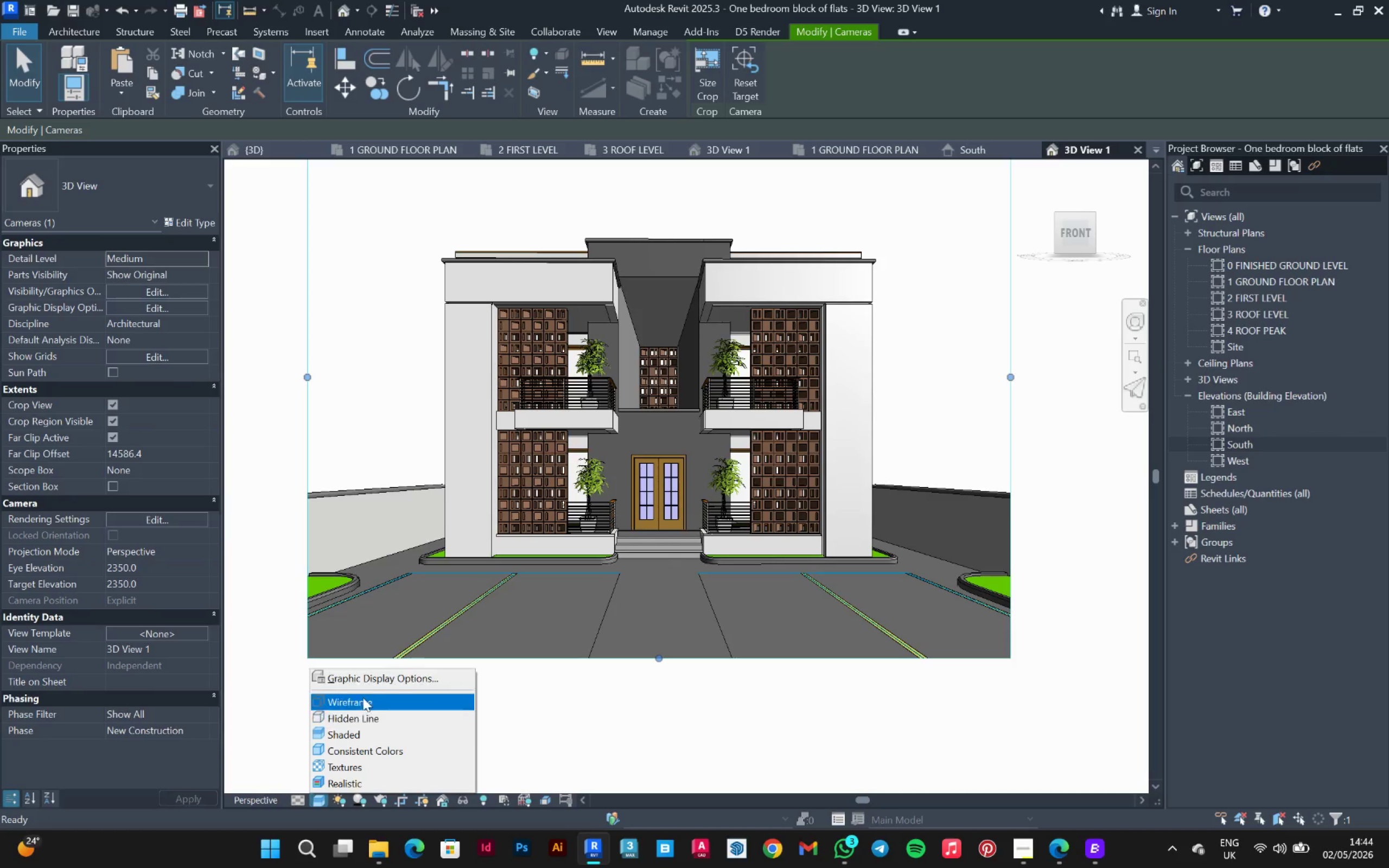 
left_click([371, 678])
 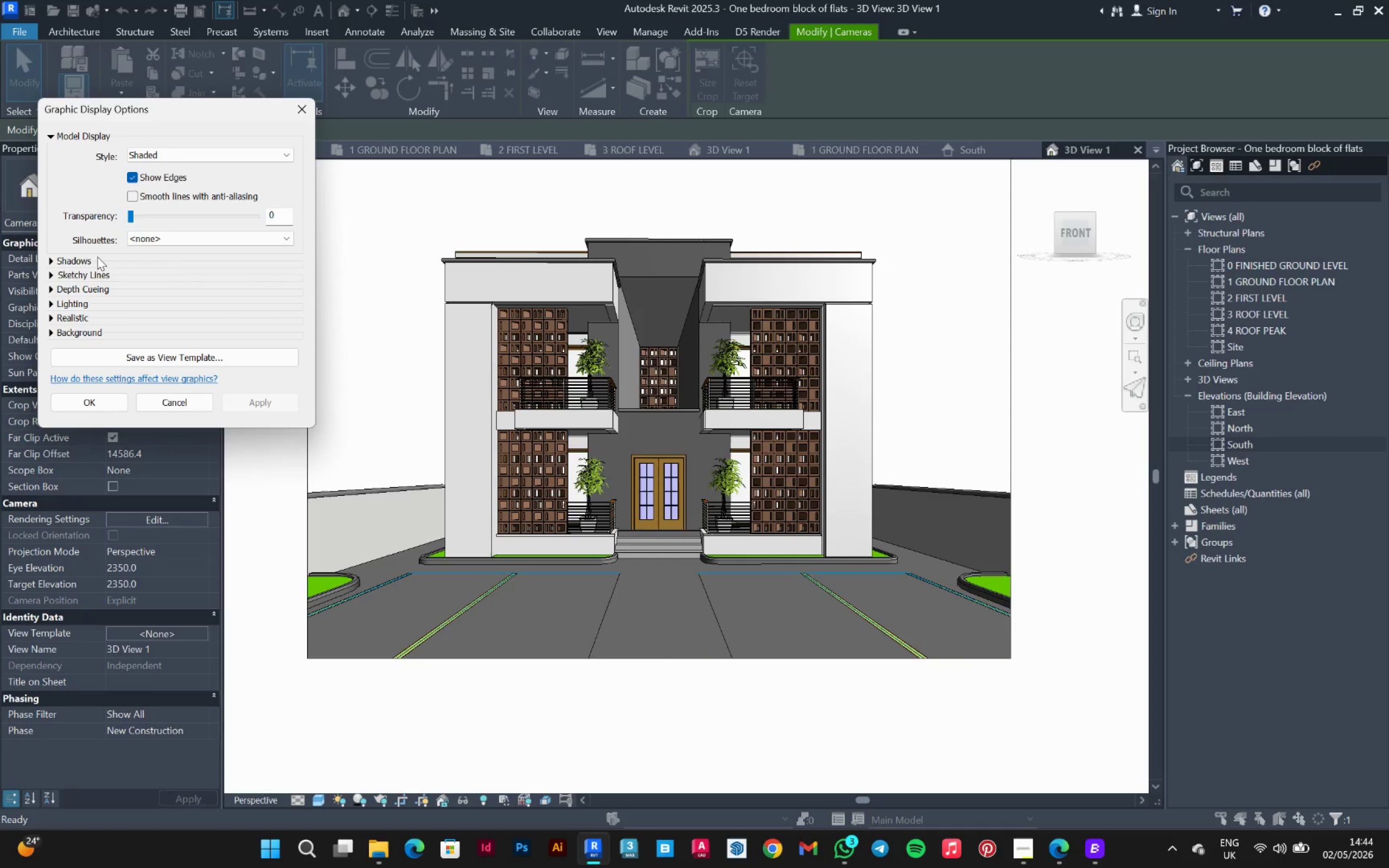 
left_click([53, 261])
 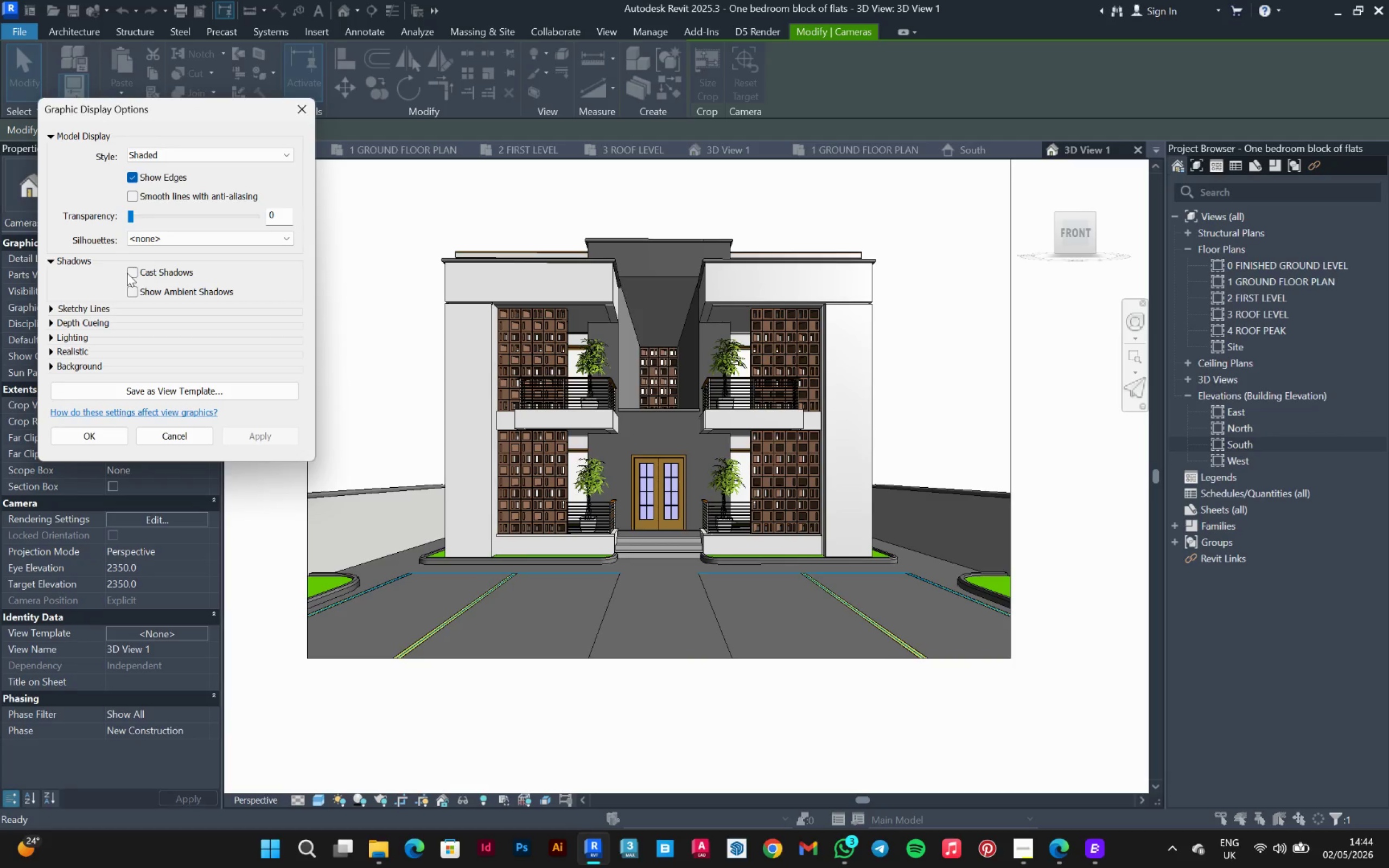 
left_click([132, 272])
 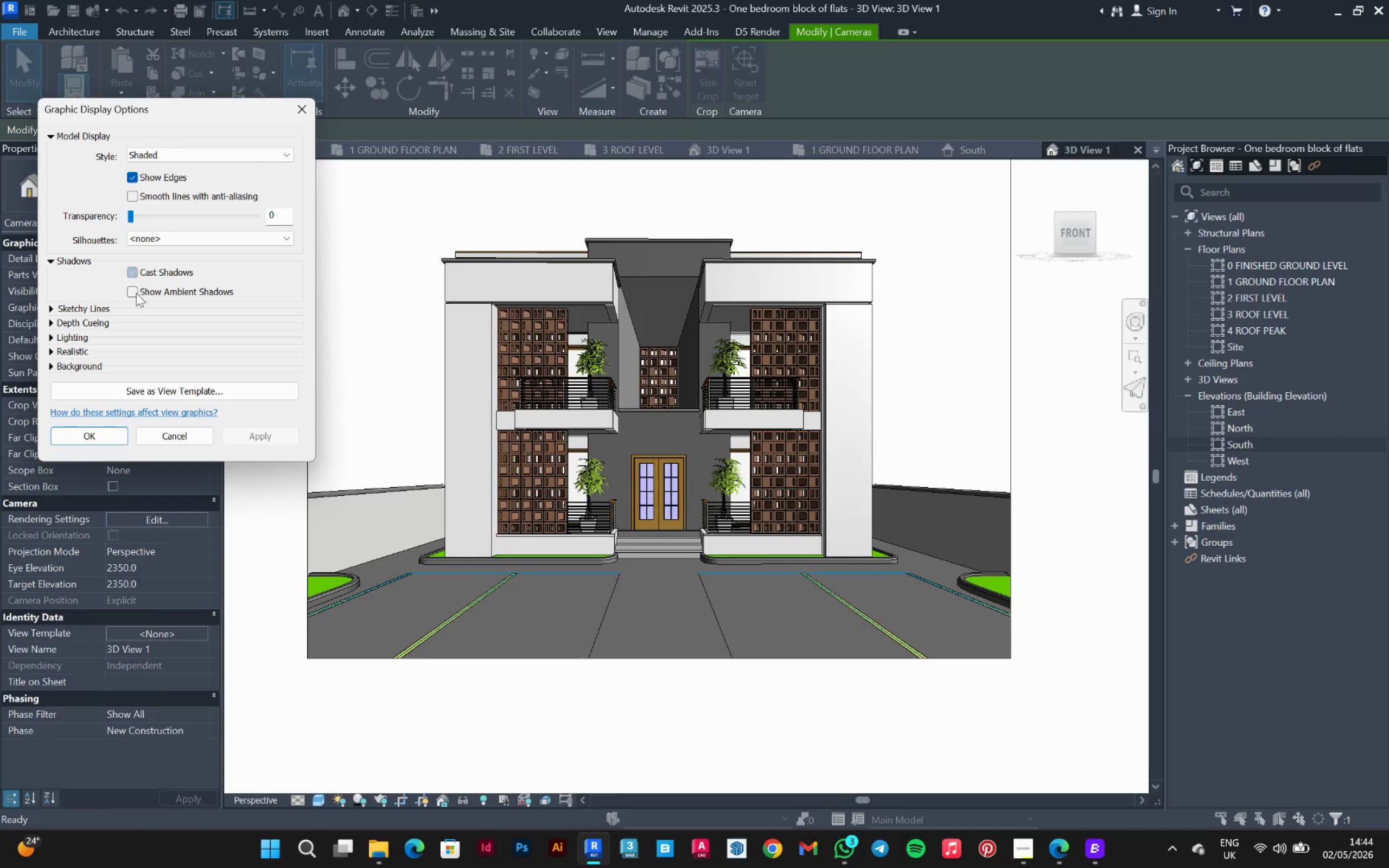 
left_click([136, 293])
 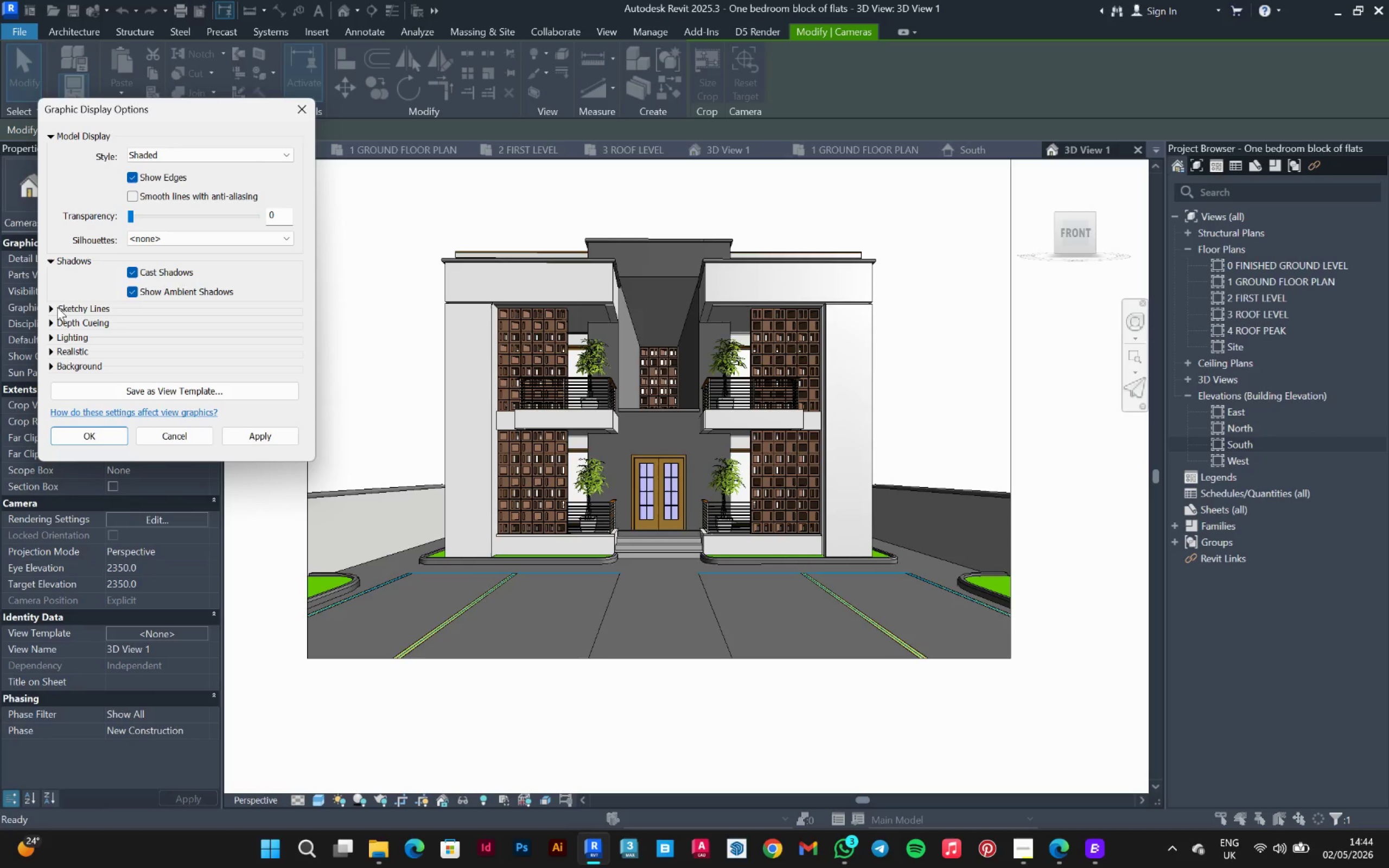 
left_click([57, 307])
 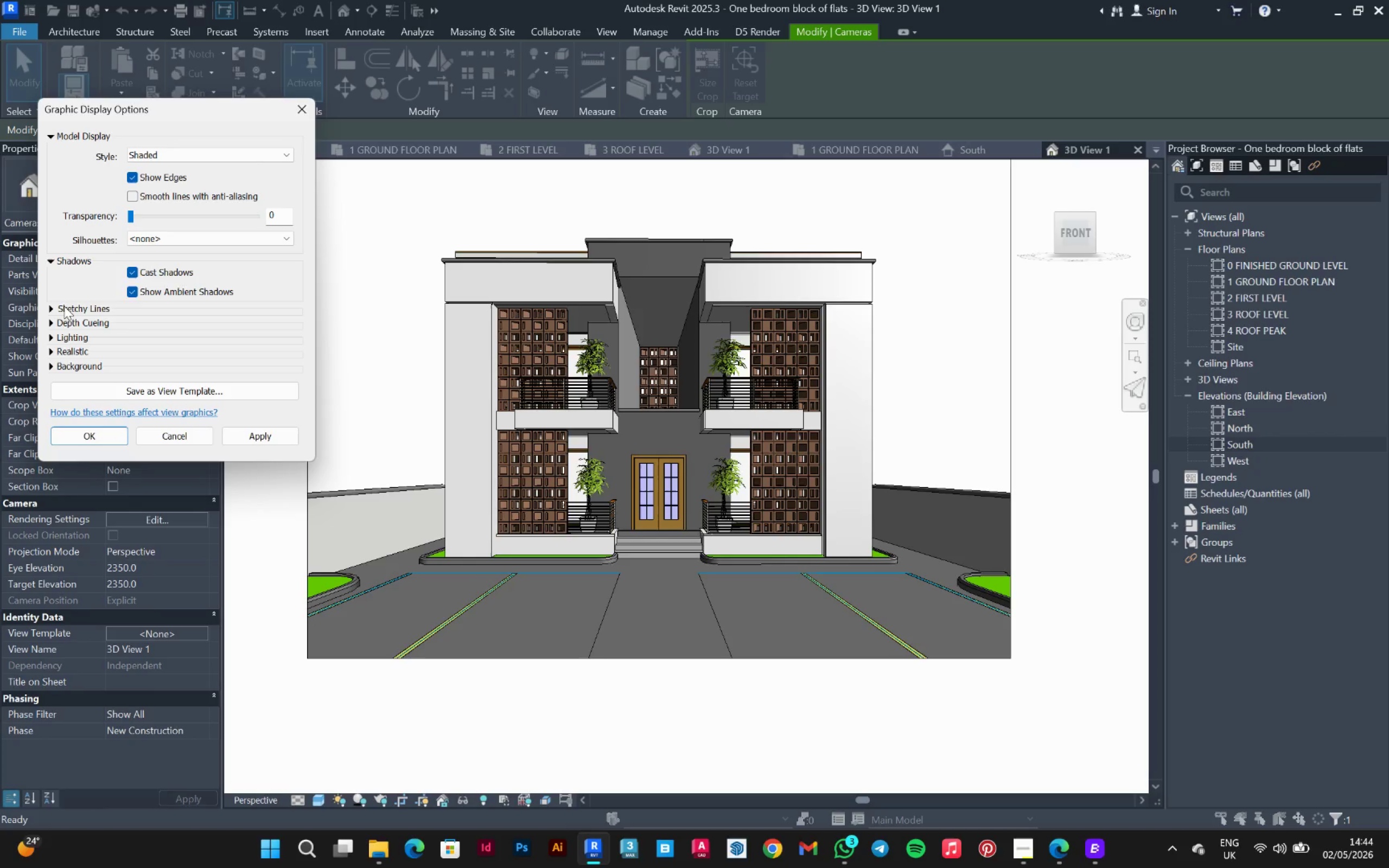 
left_click_drag(start_coordinate=[50, 309], to_coordinate=[48, 314])
 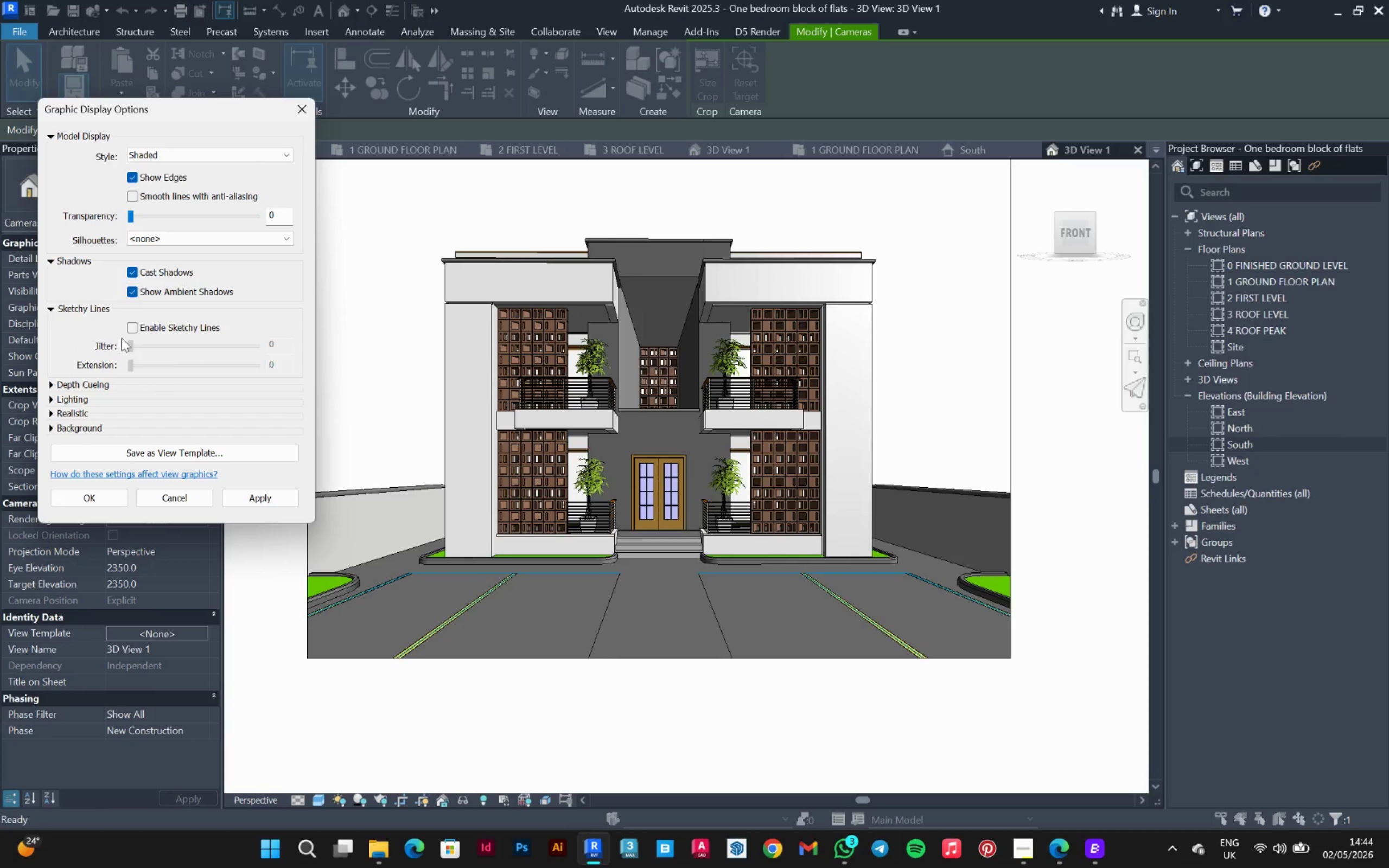 
left_click([135, 331])
 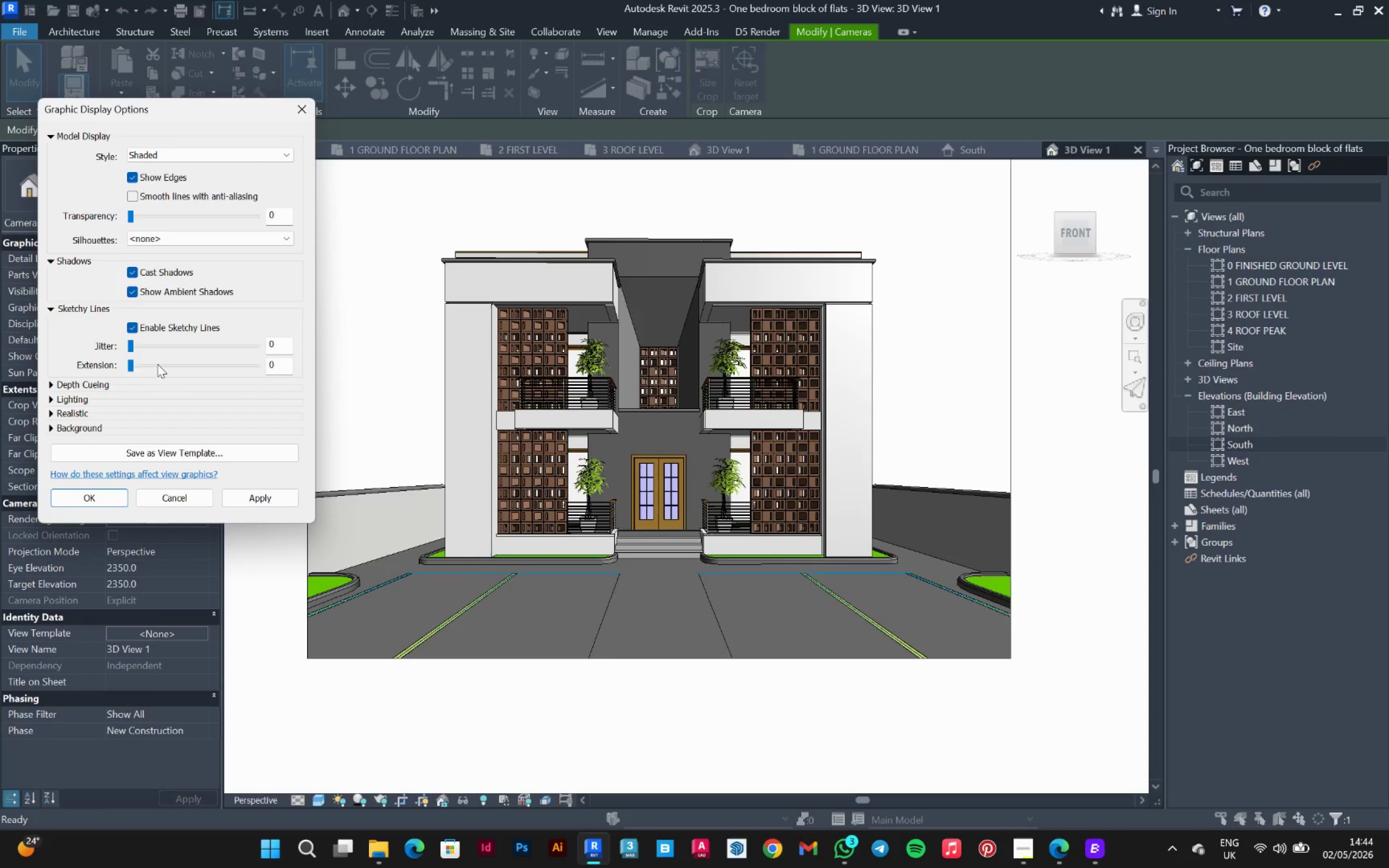 
left_click([157, 364])
 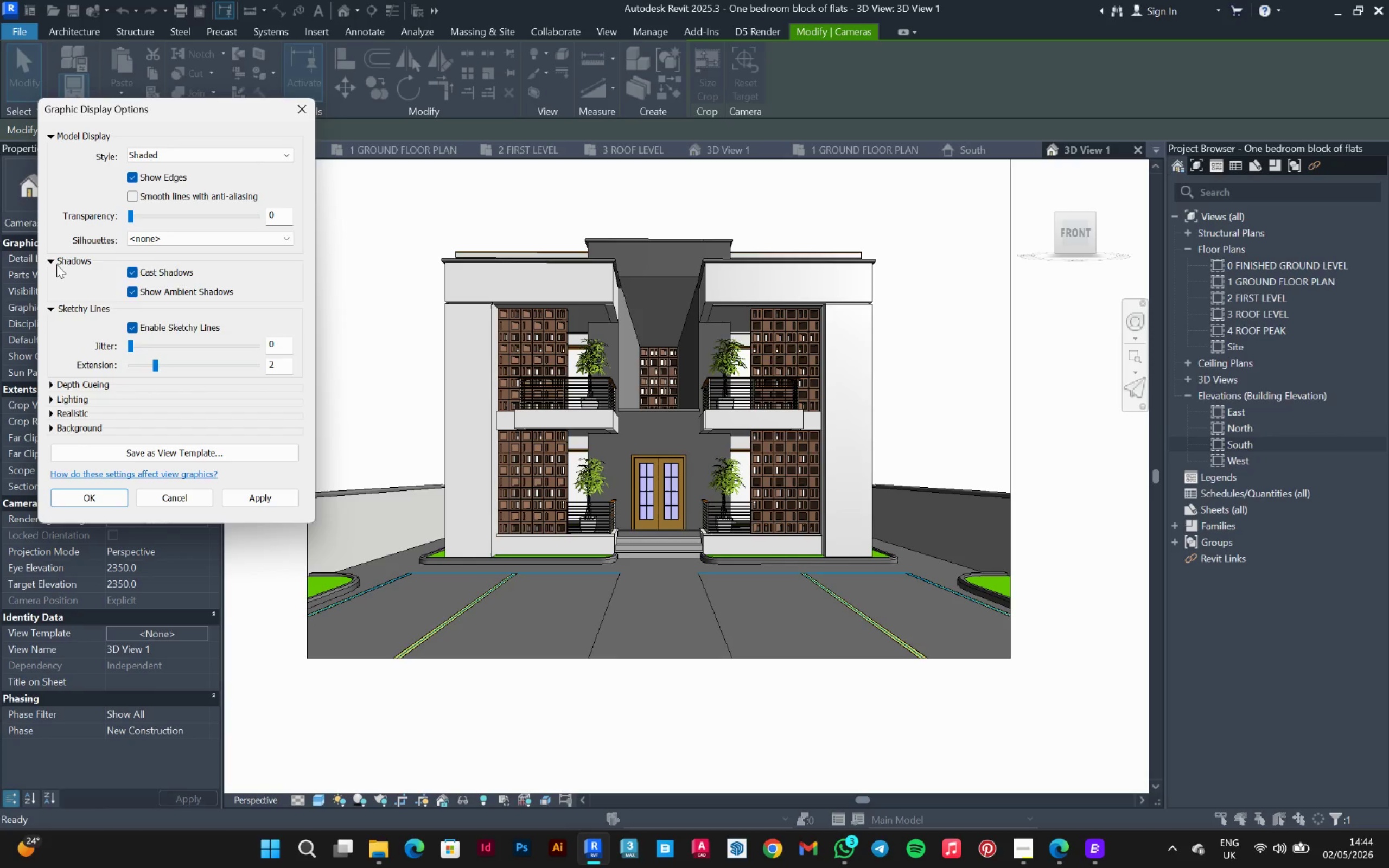 
left_click([51, 263])
 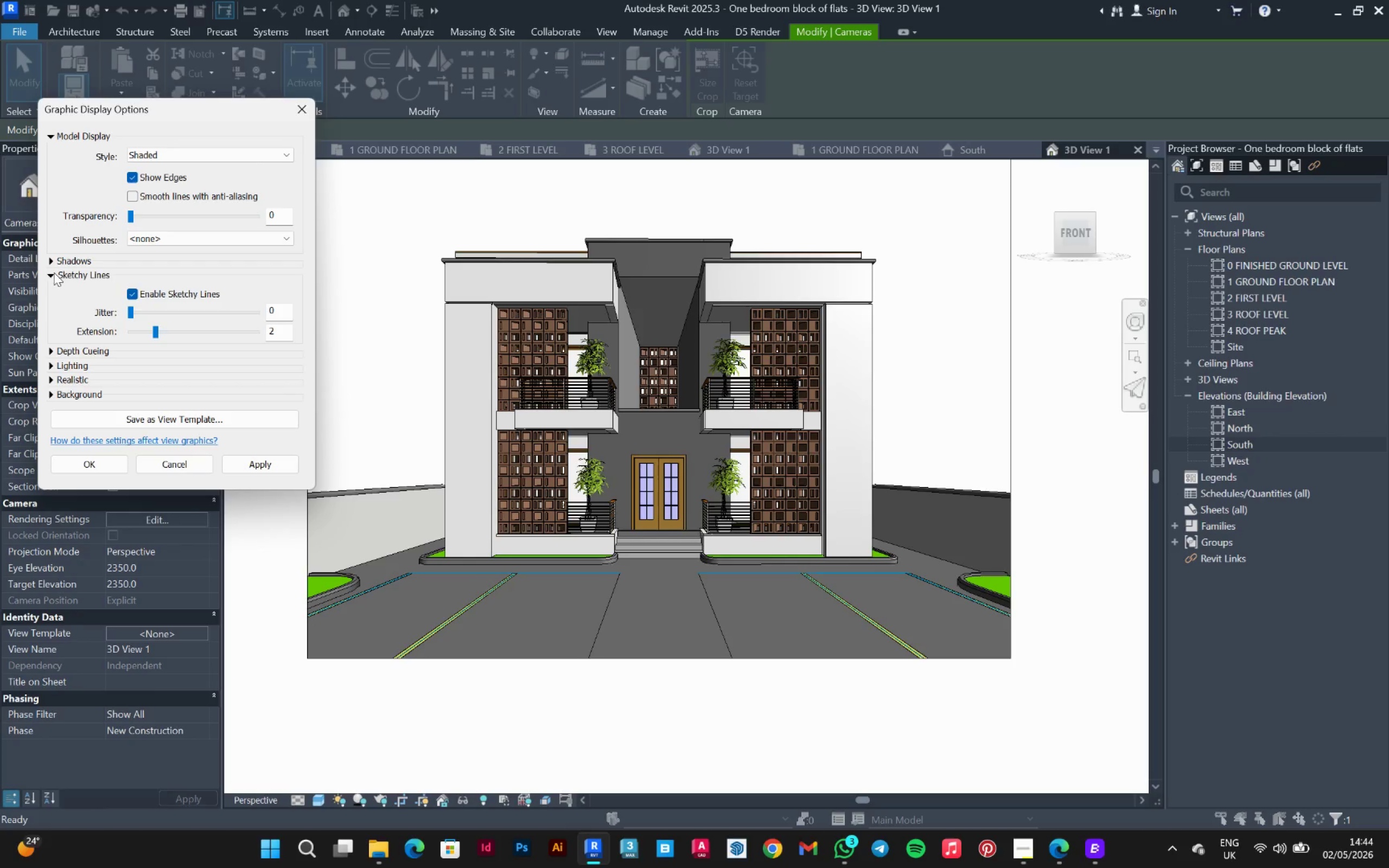 
left_click([51, 276])
 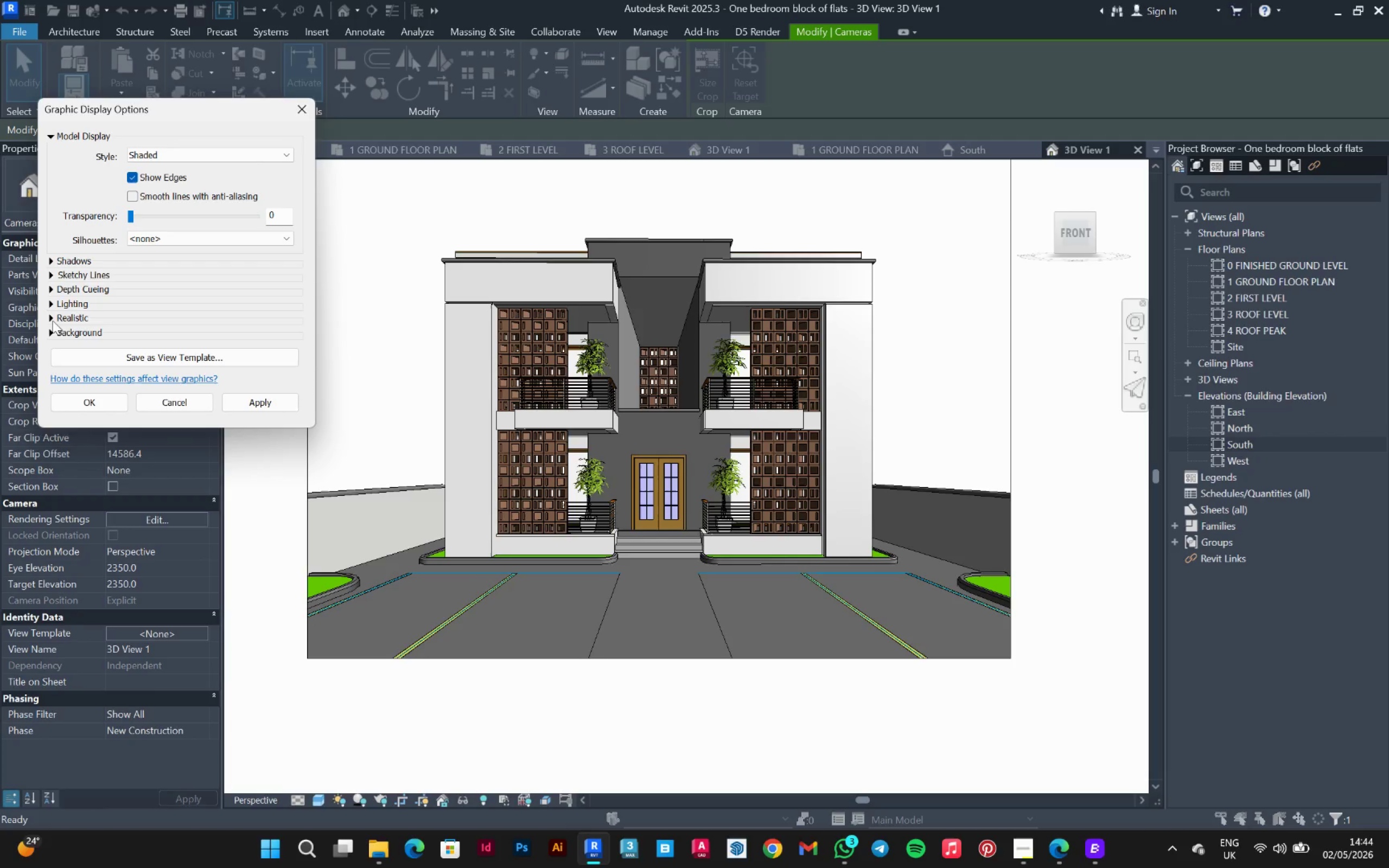 
left_click([52, 316])
 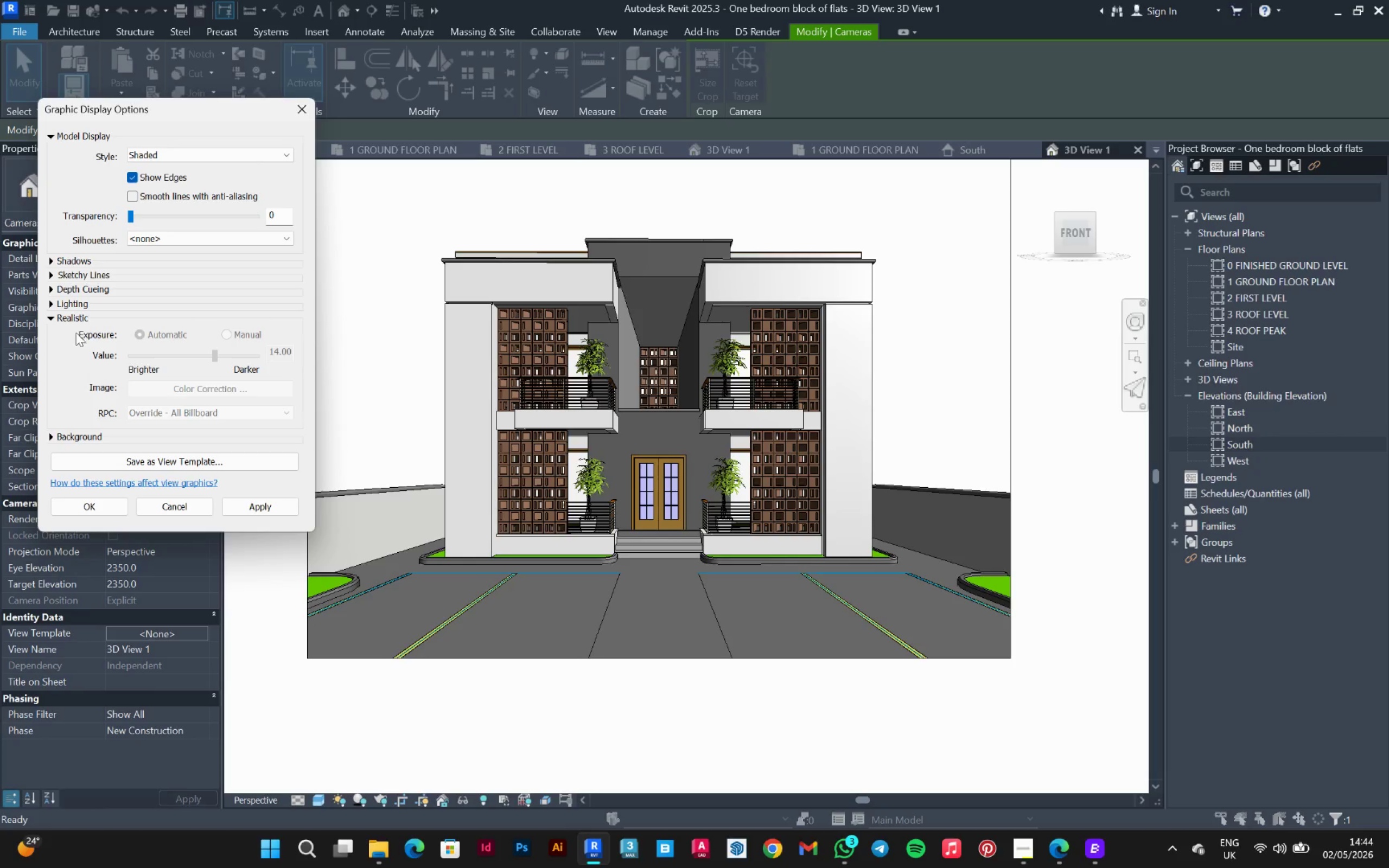 
wait(5.47)
 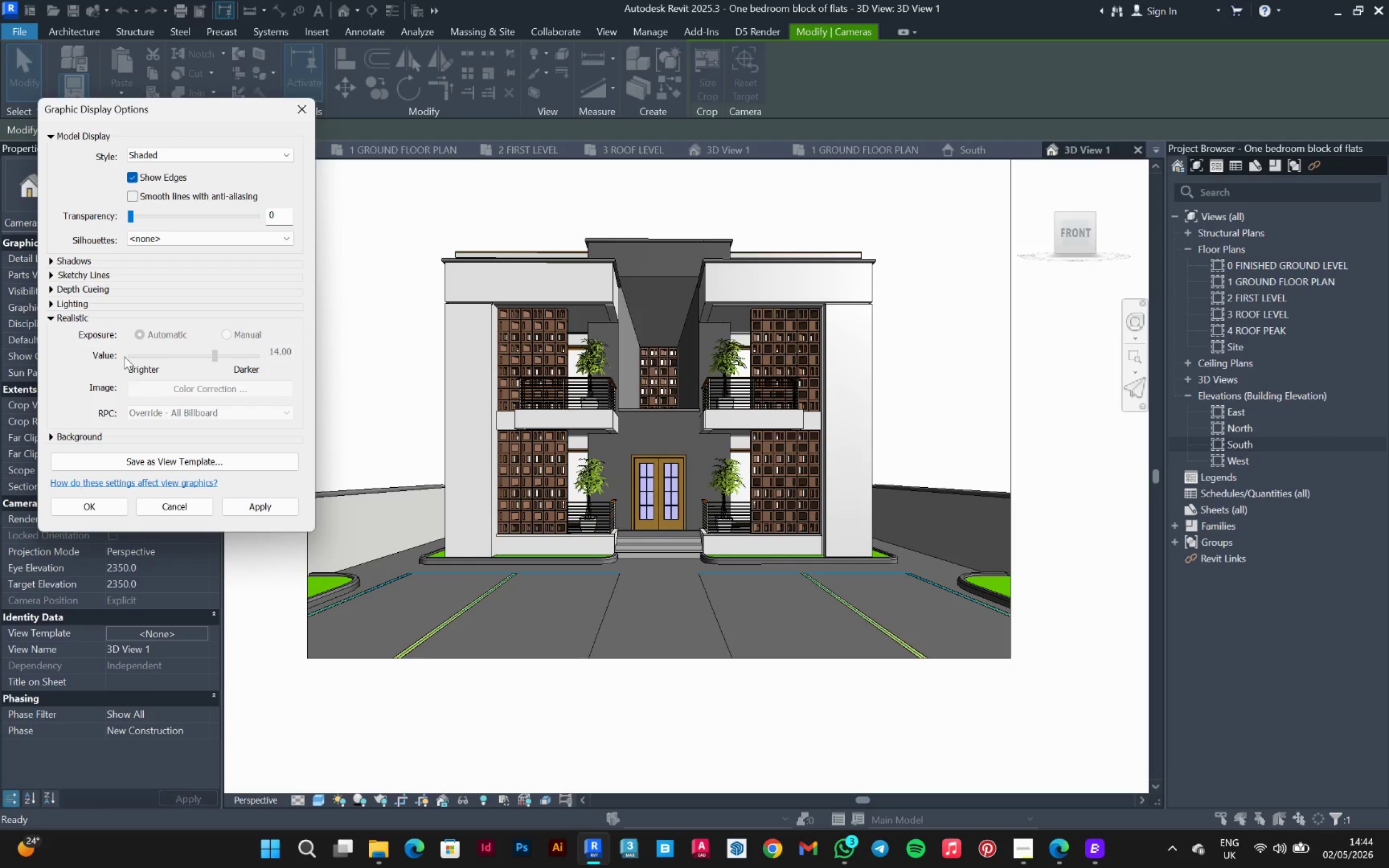 
left_click([49, 303])
 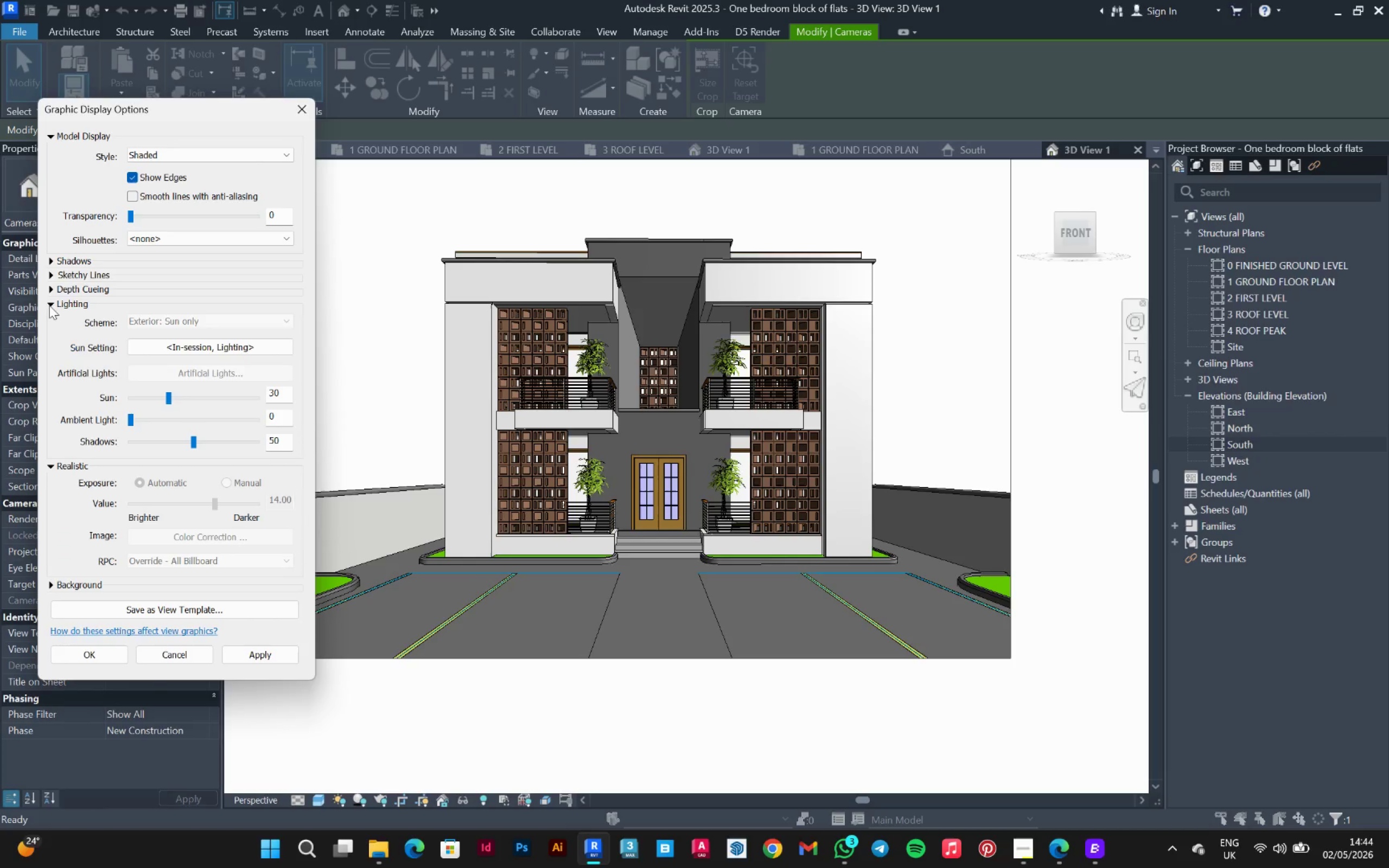 
left_click([49, 304])
 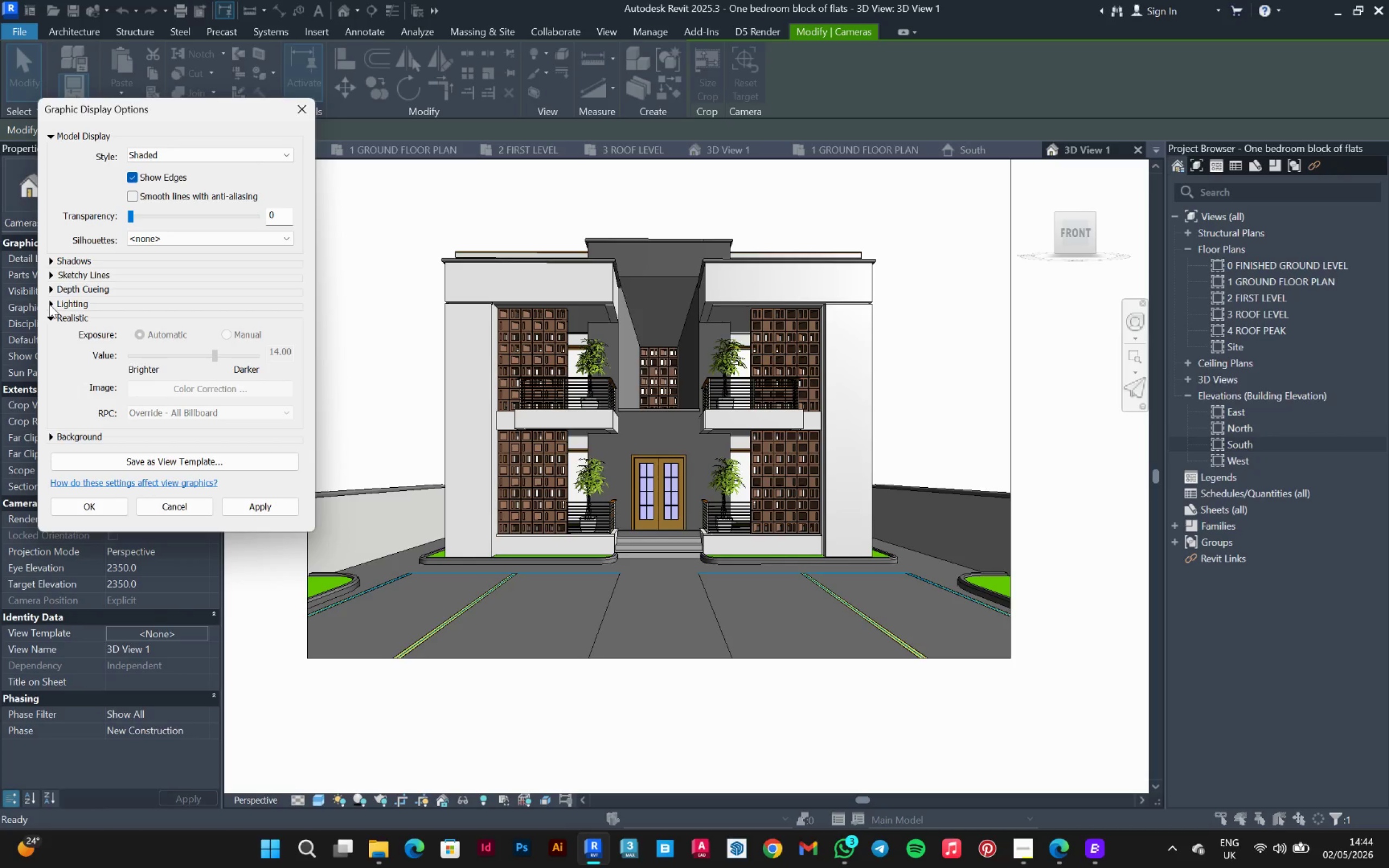 
left_click([50, 300])
 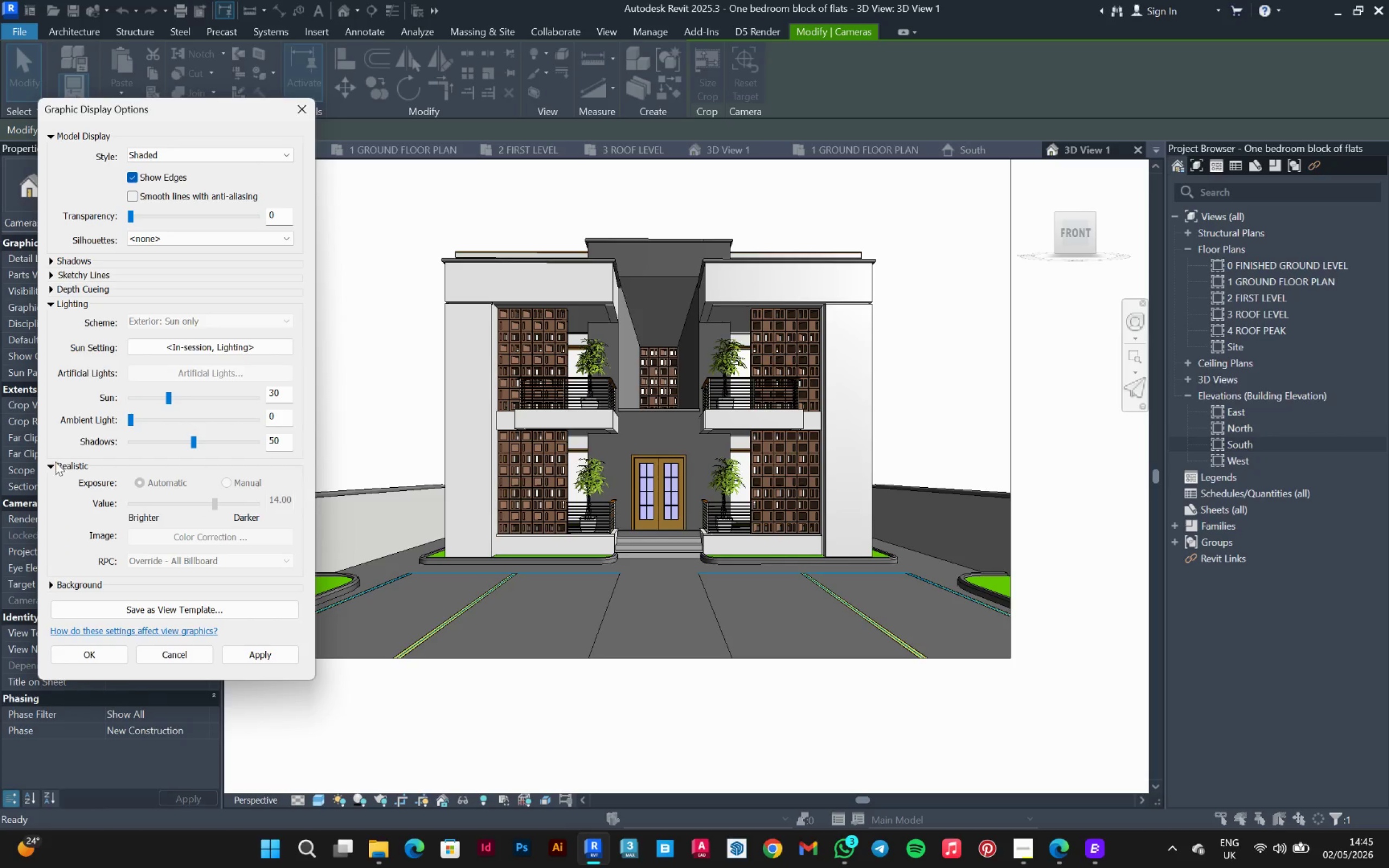 
left_click([53, 462])
 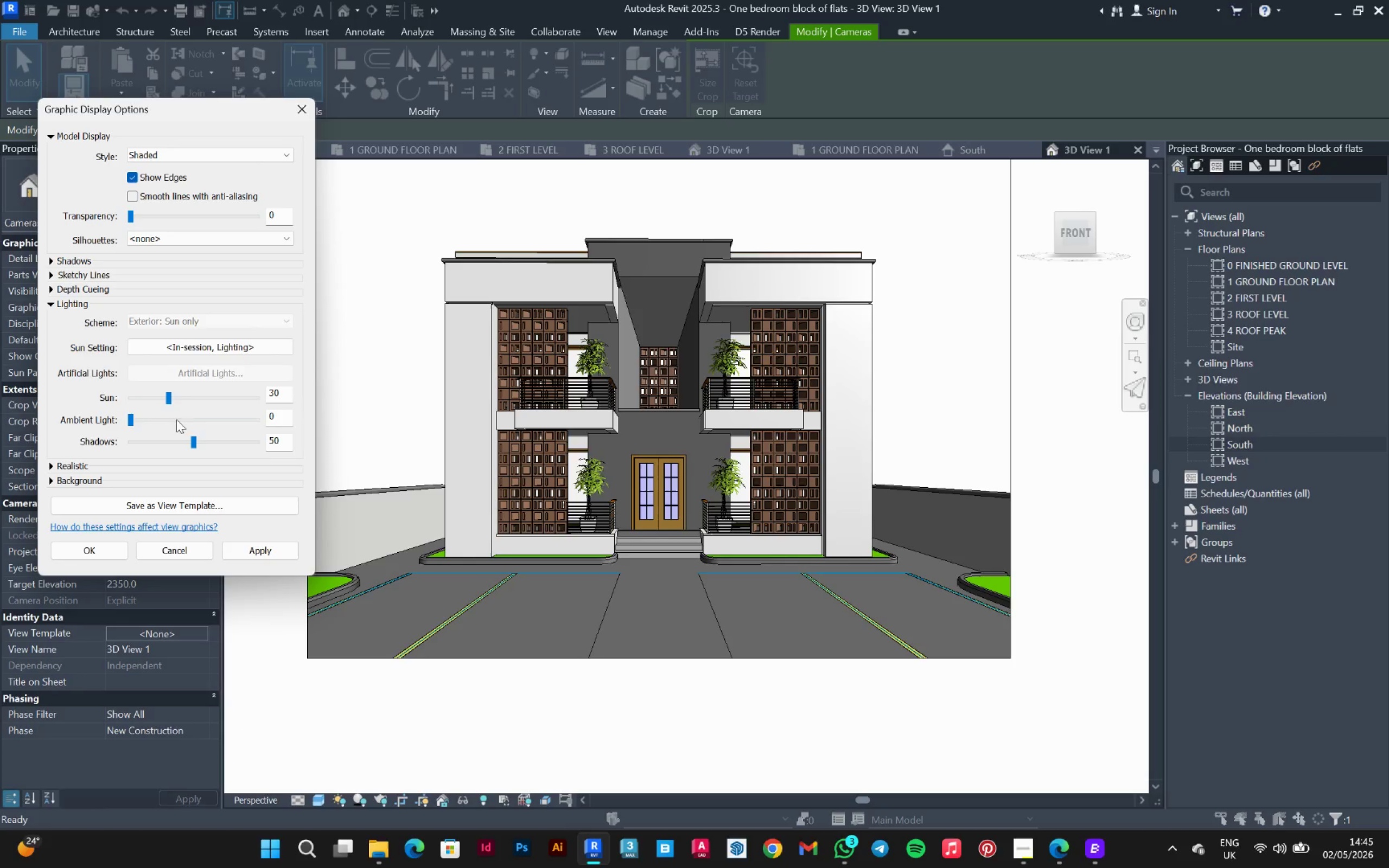 
left_click([189, 421])
 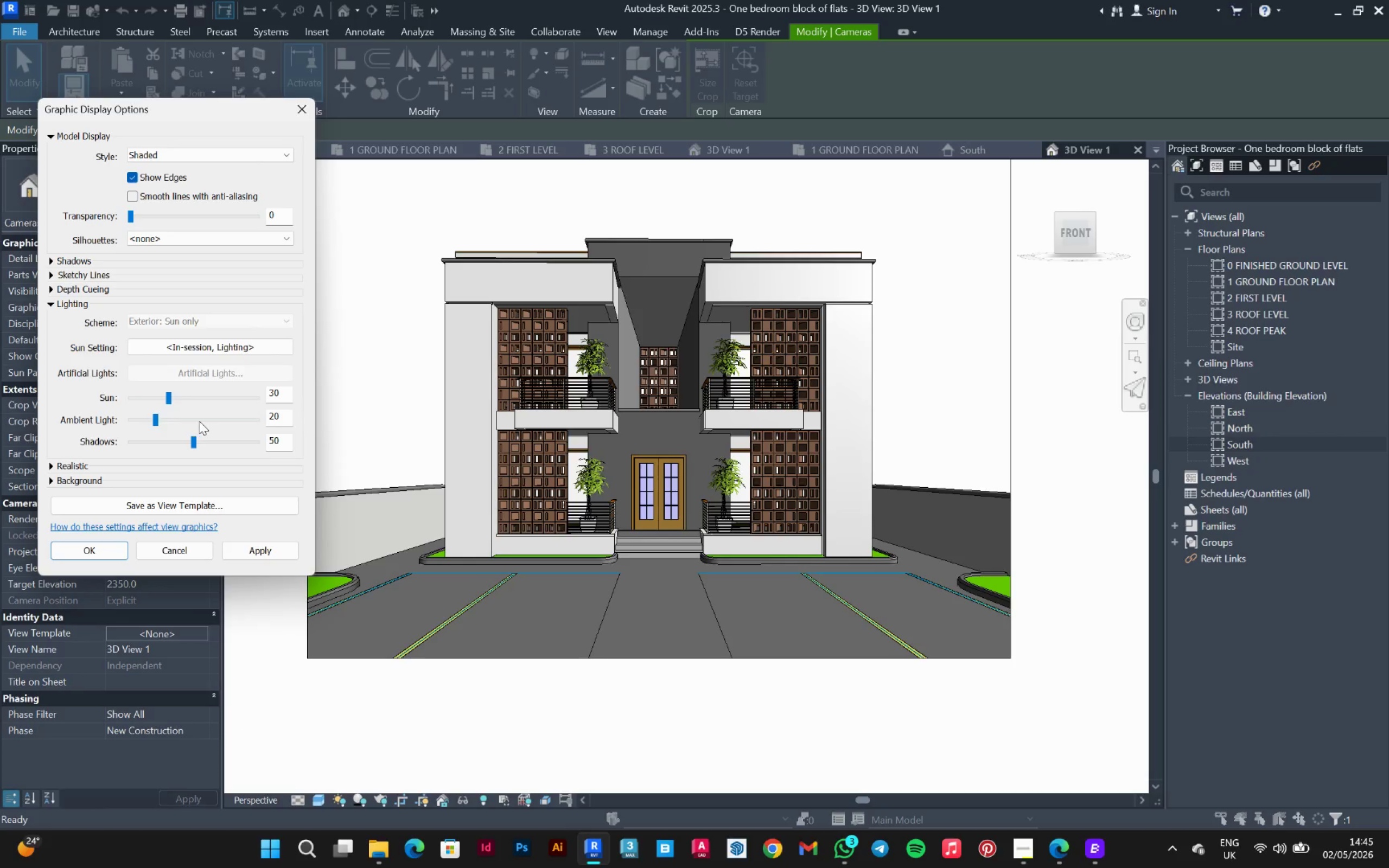 
left_click([199, 421])
 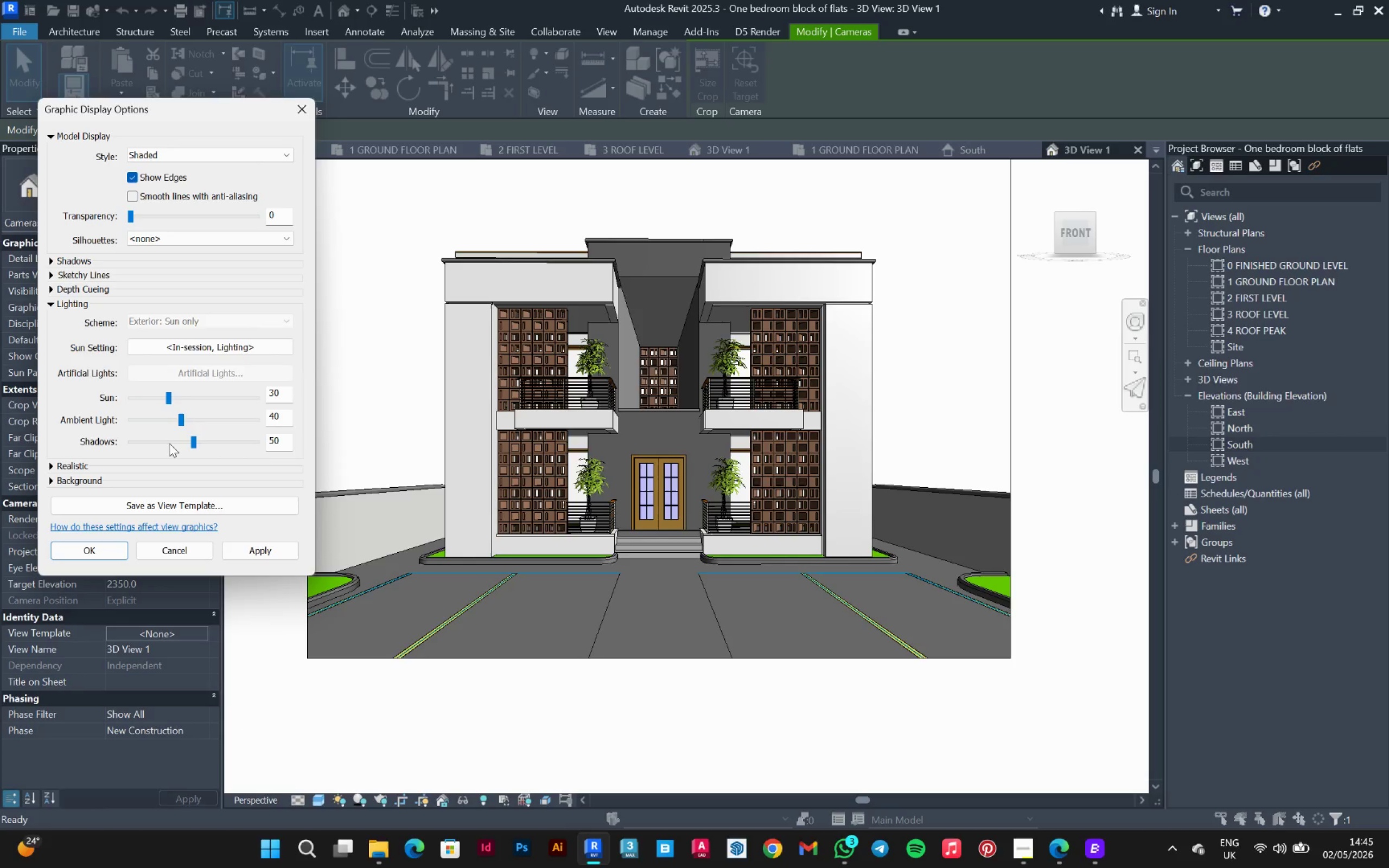 
left_click([168, 443])
 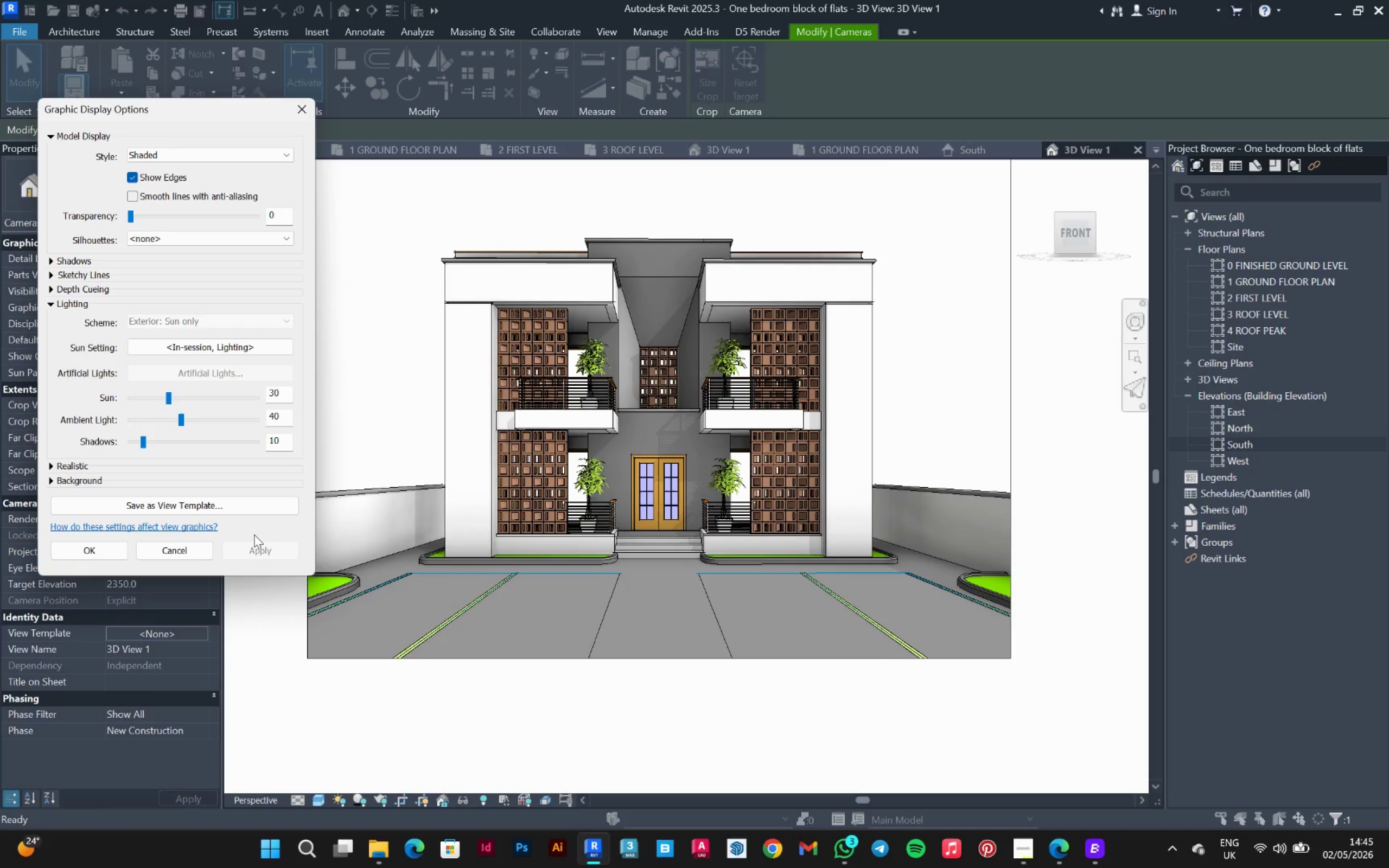 
wait(11.02)
 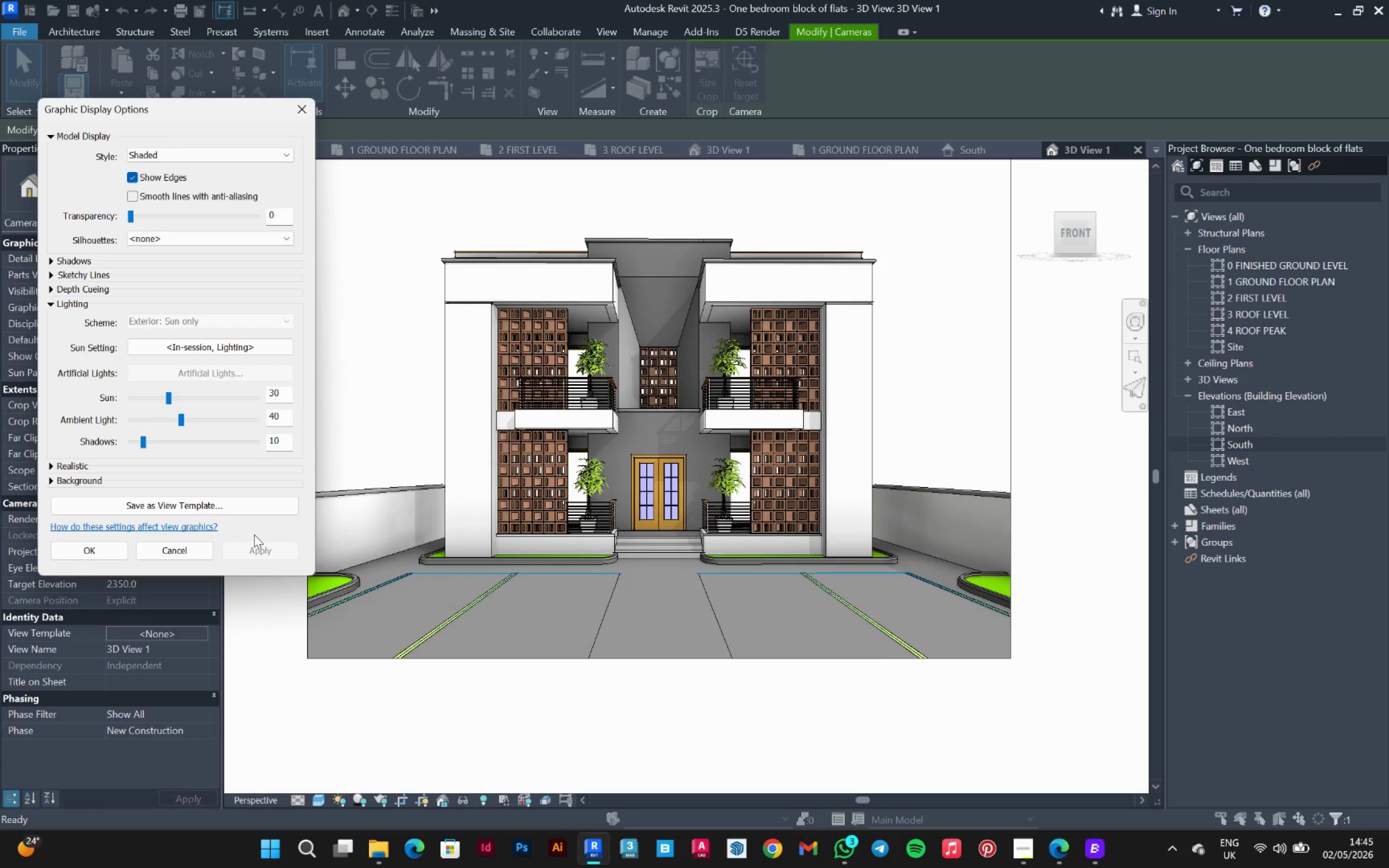 
left_click([106, 548])
 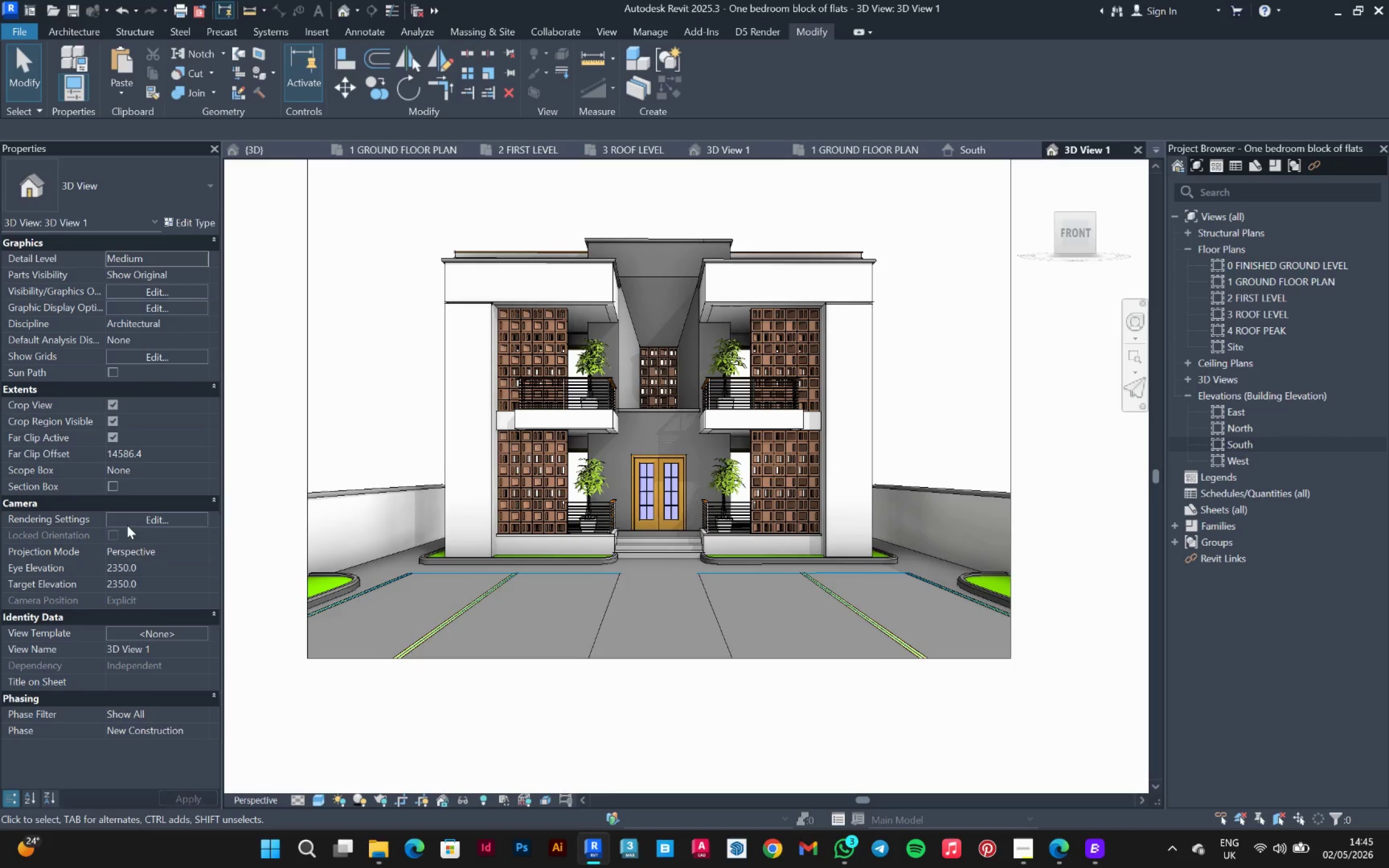 
left_click([168, 460])
 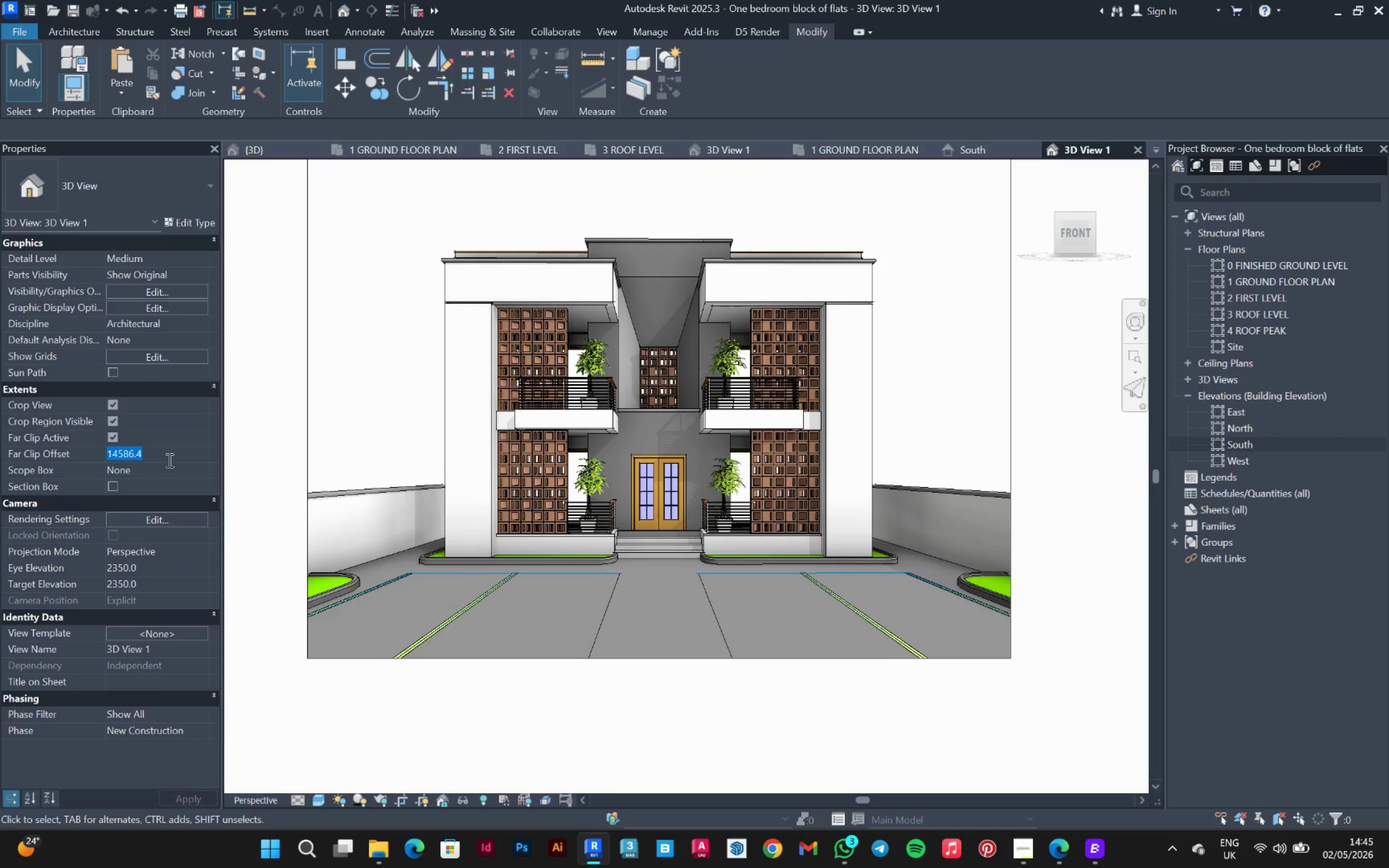 
type(100000)
 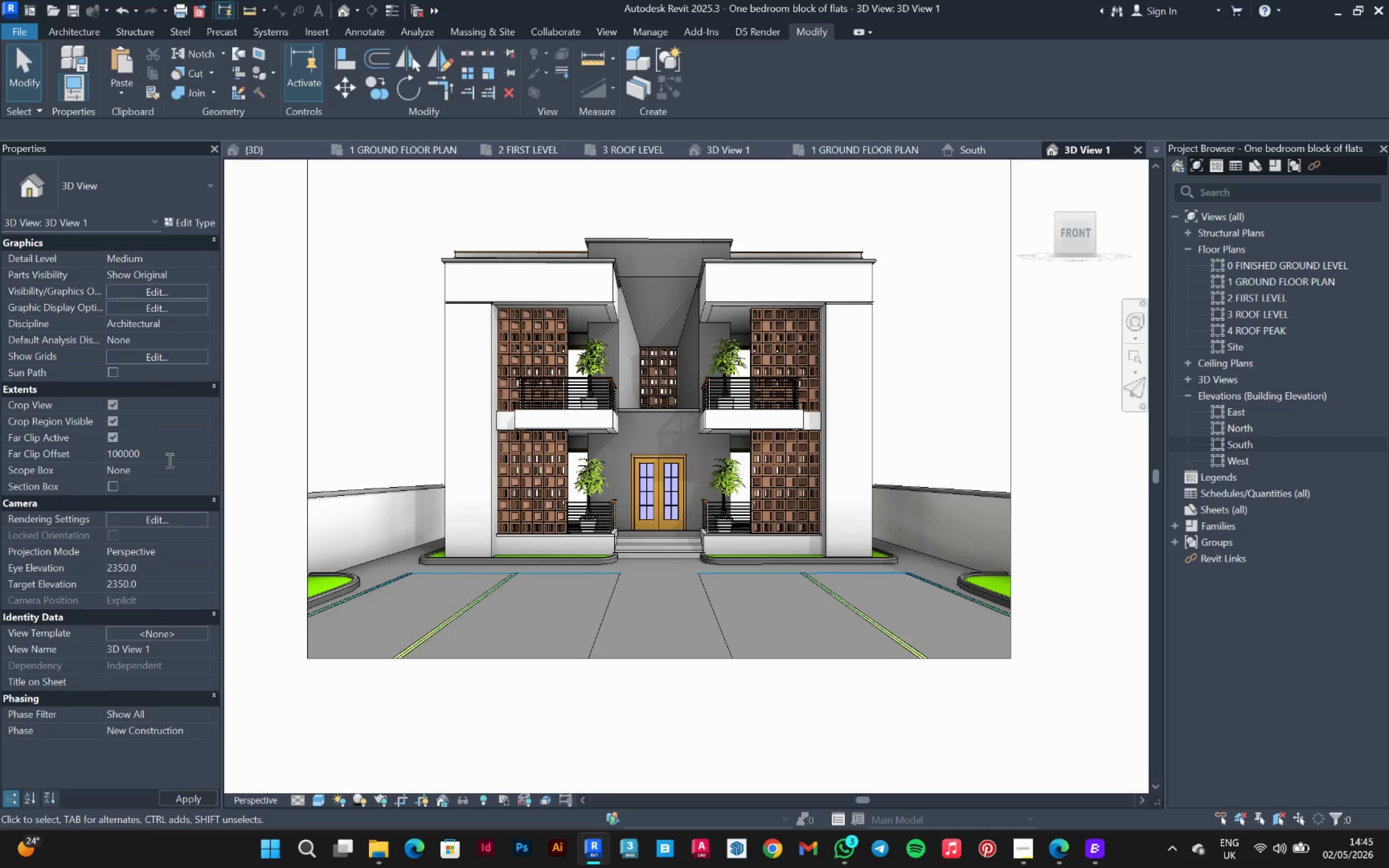 
key(Enter)
 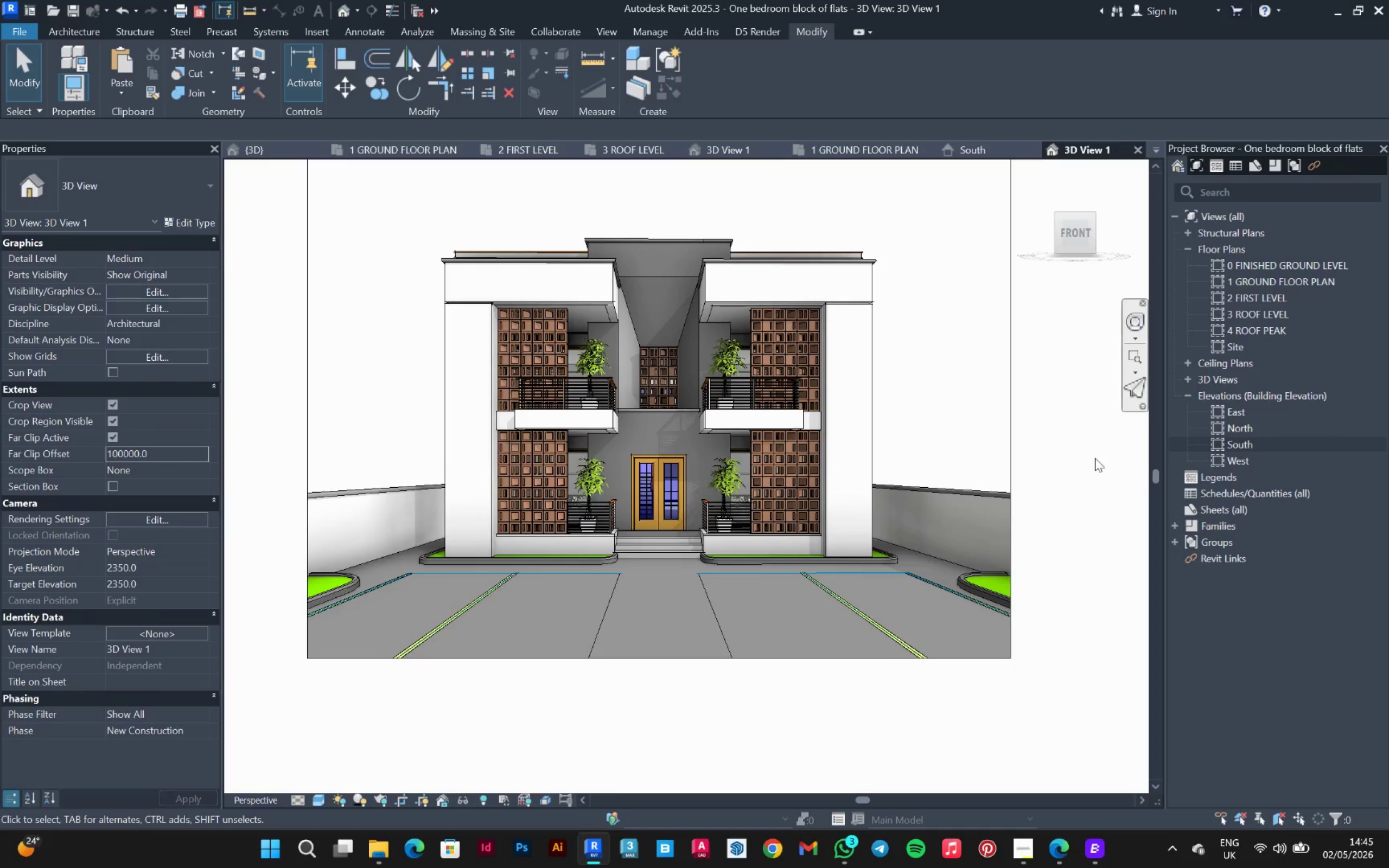 
scroll: coordinate [718, 692], scroll_direction: down, amount: 1.0
 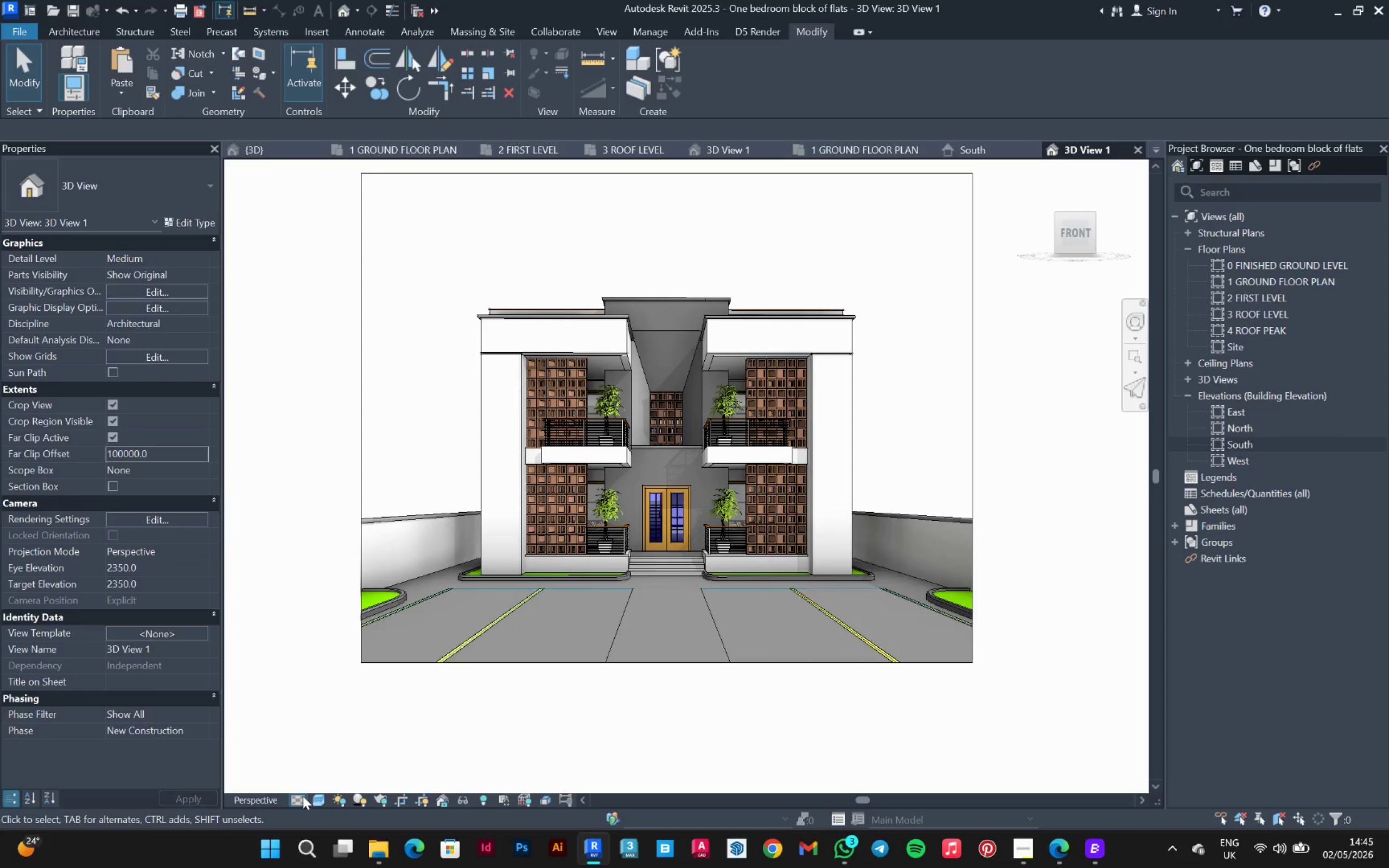 
left_click([395, 681])
 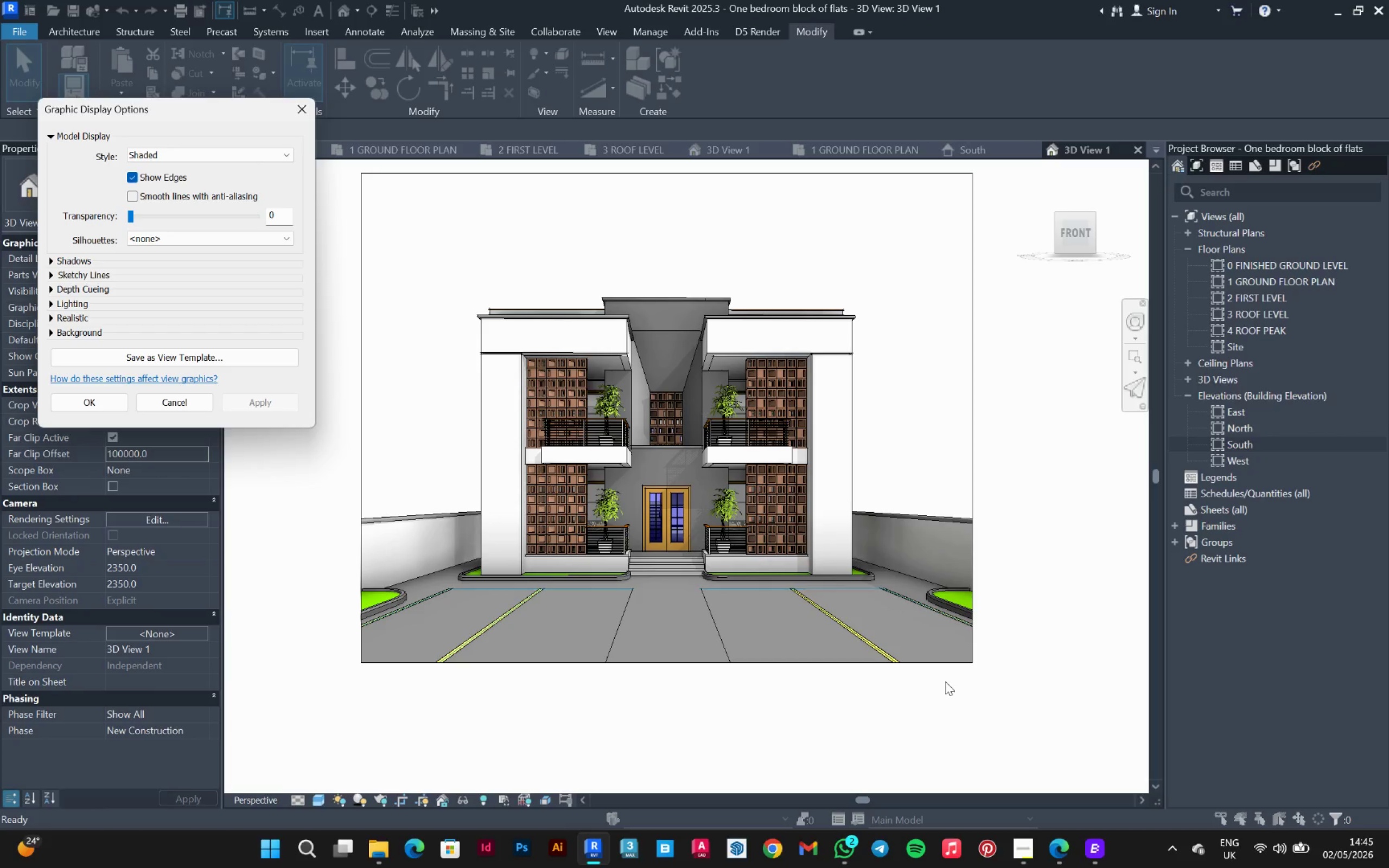 
wait(15.2)
 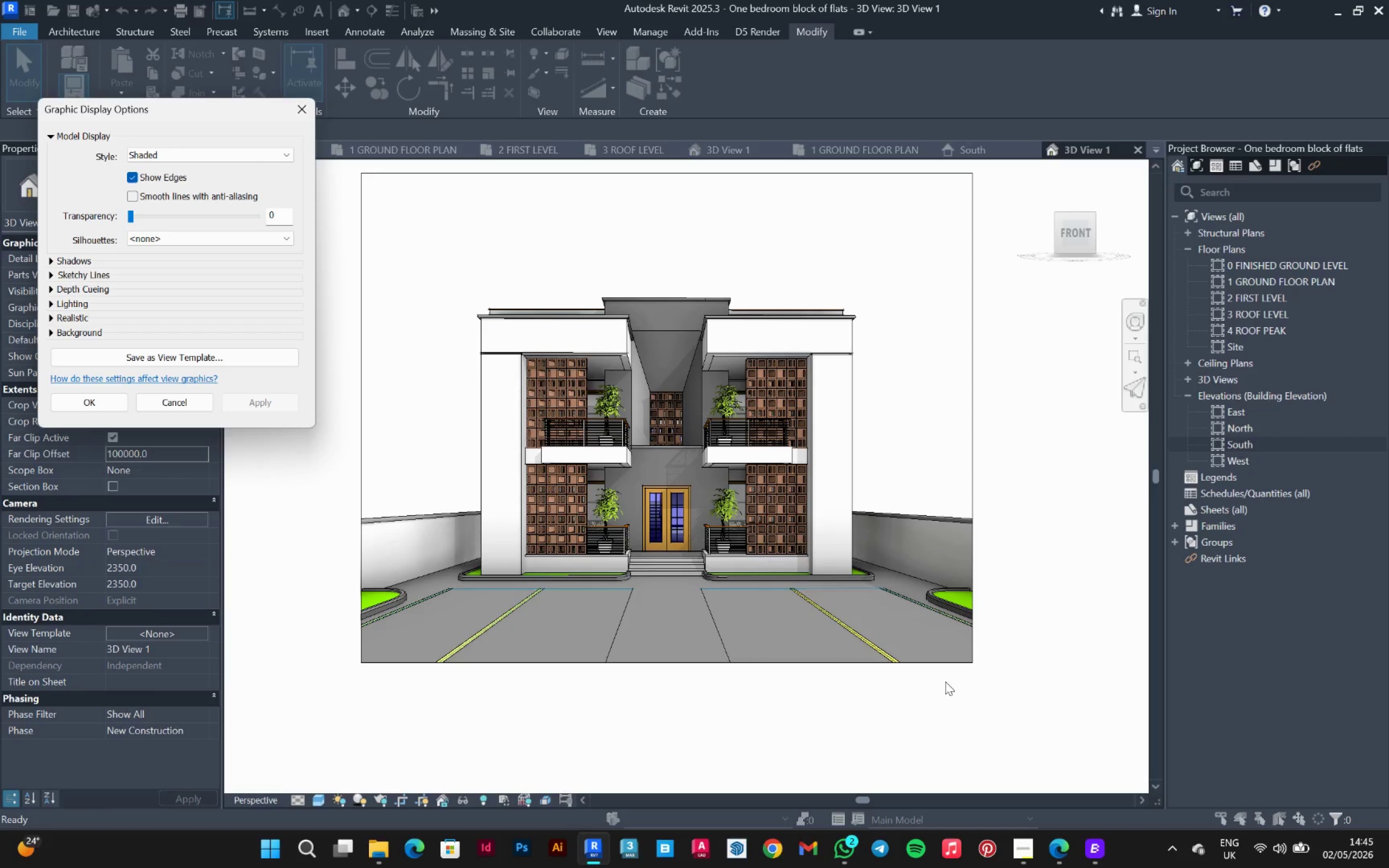 
left_click([53, 339])
 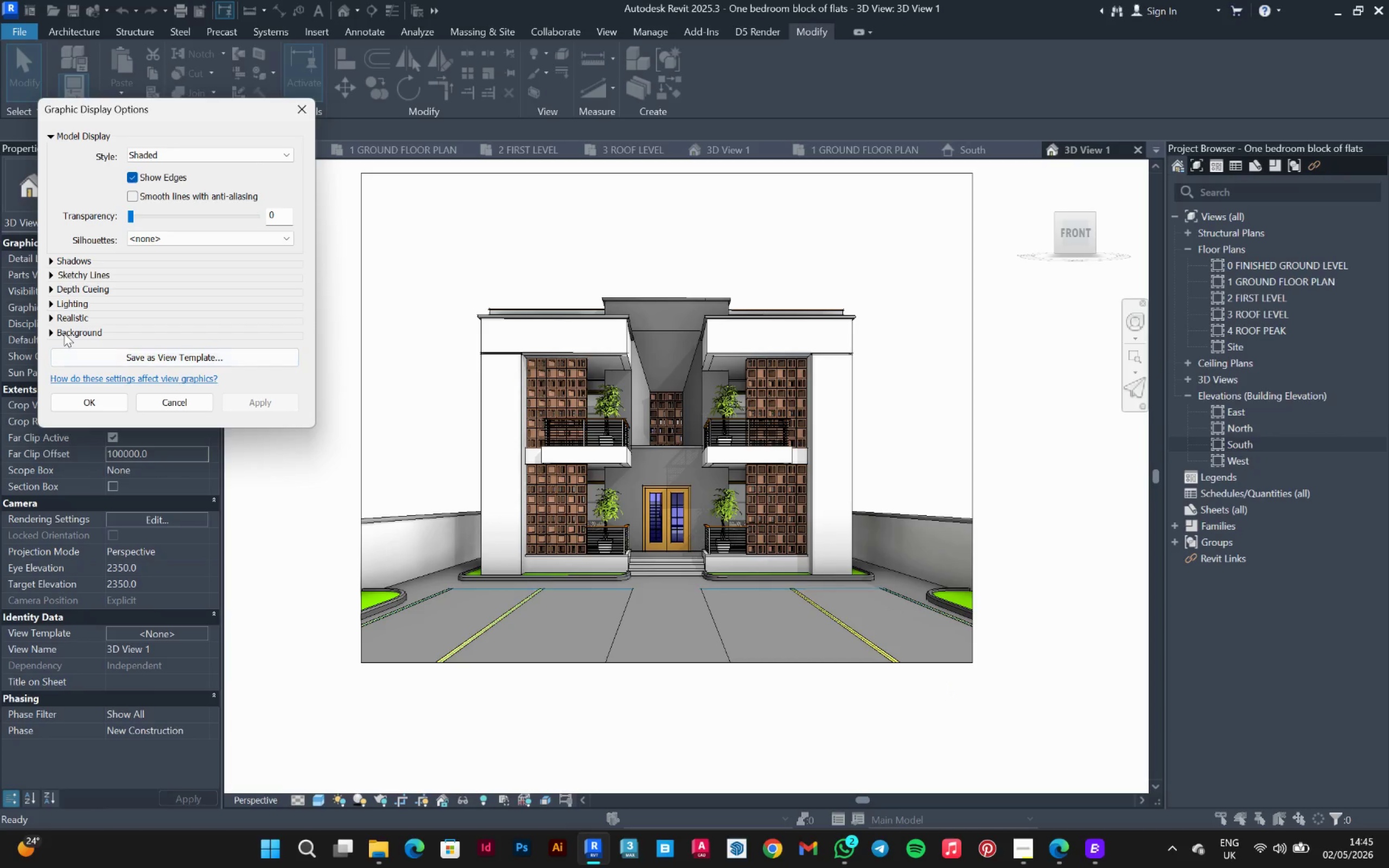 
left_click([48, 331])
 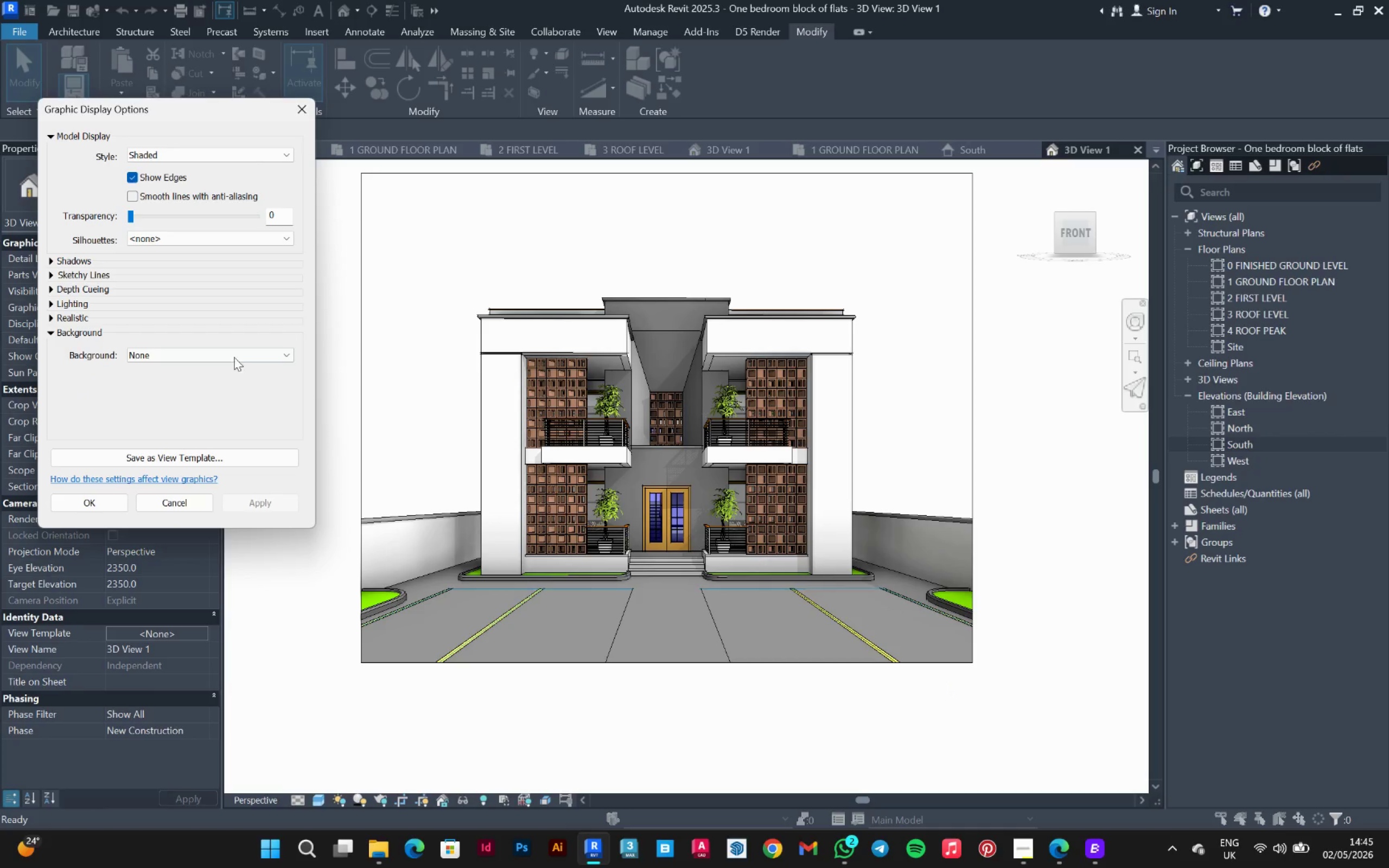 
left_click([236, 353])
 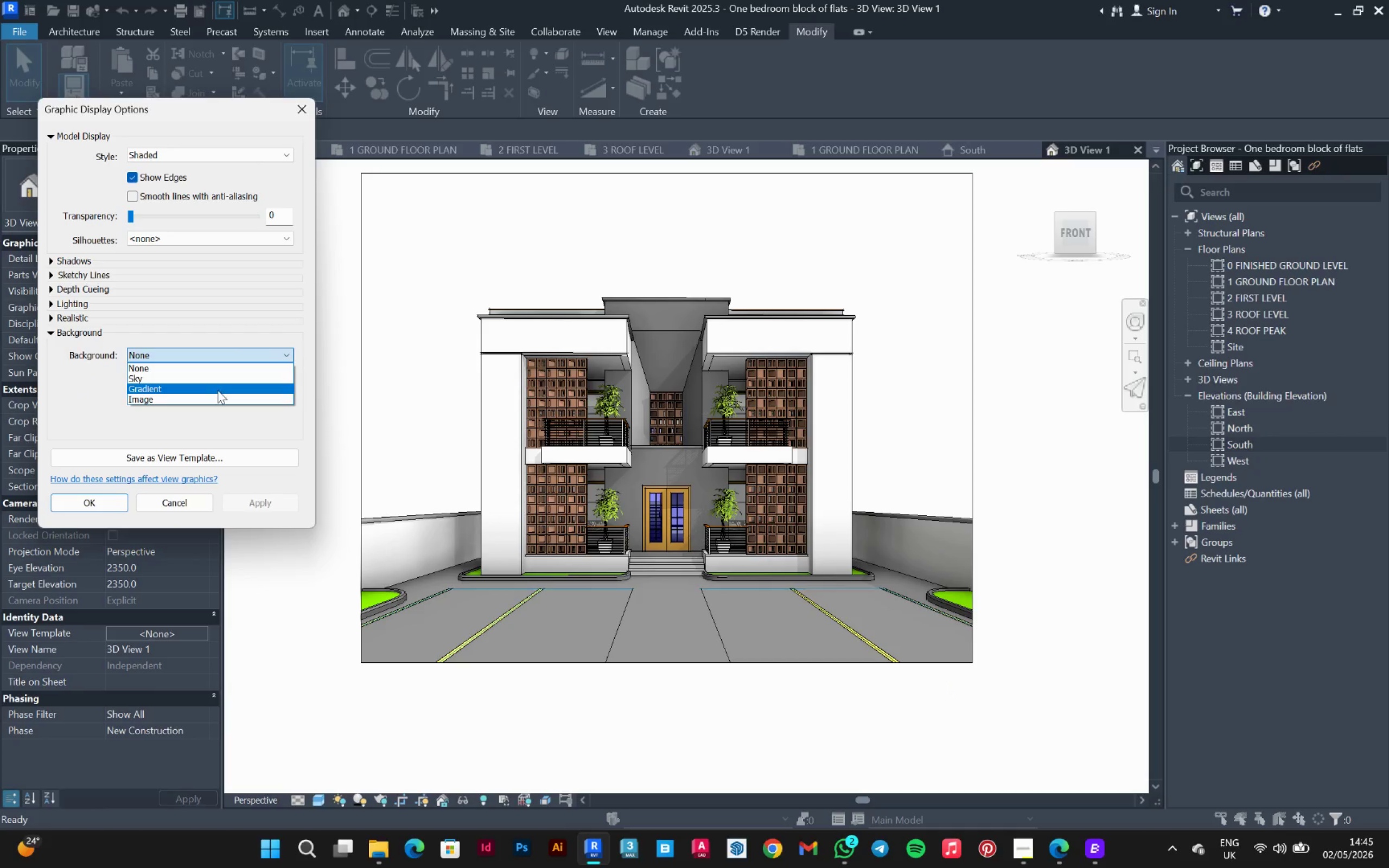 
left_click([218, 390])
 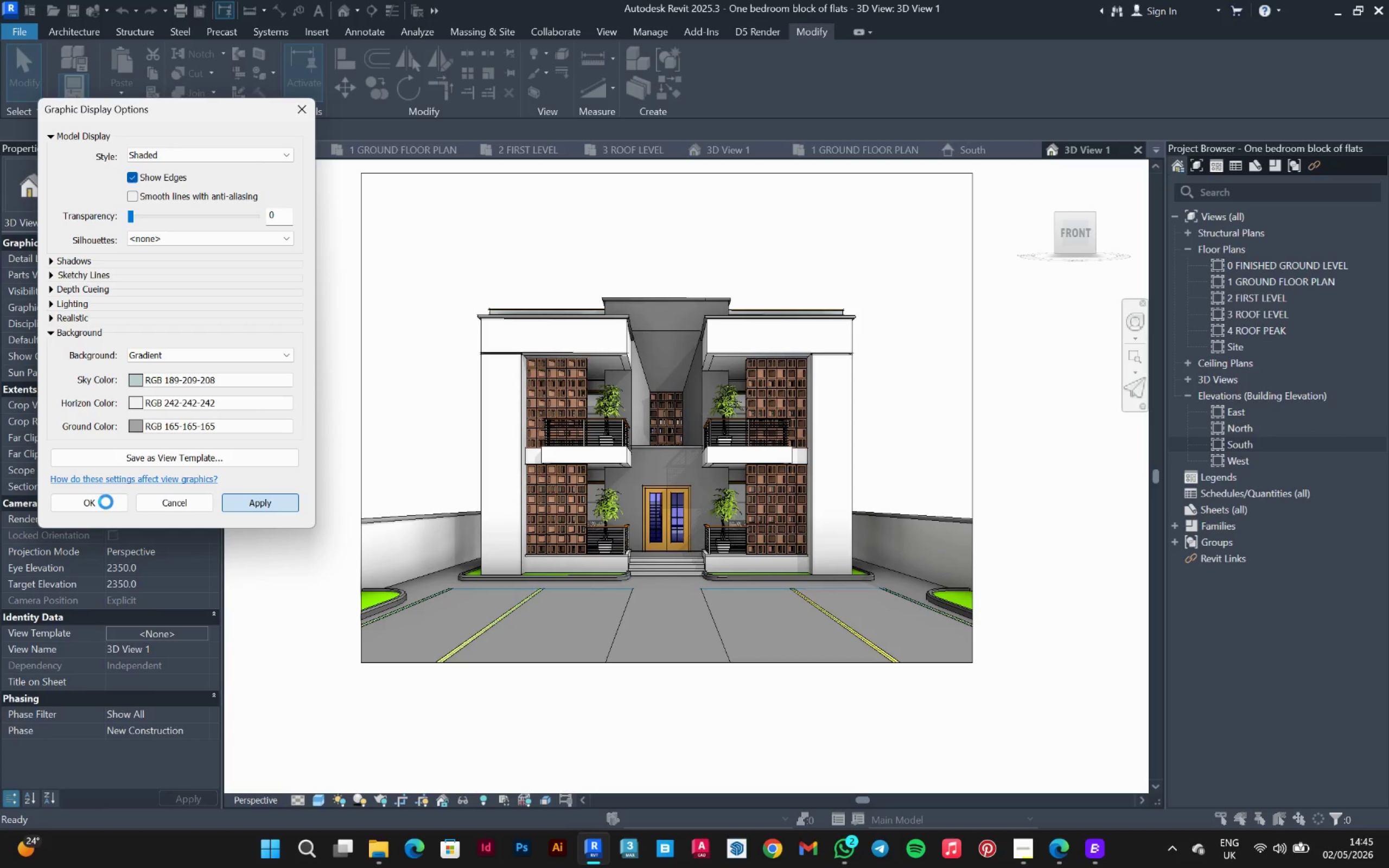 
left_click([106, 502])
 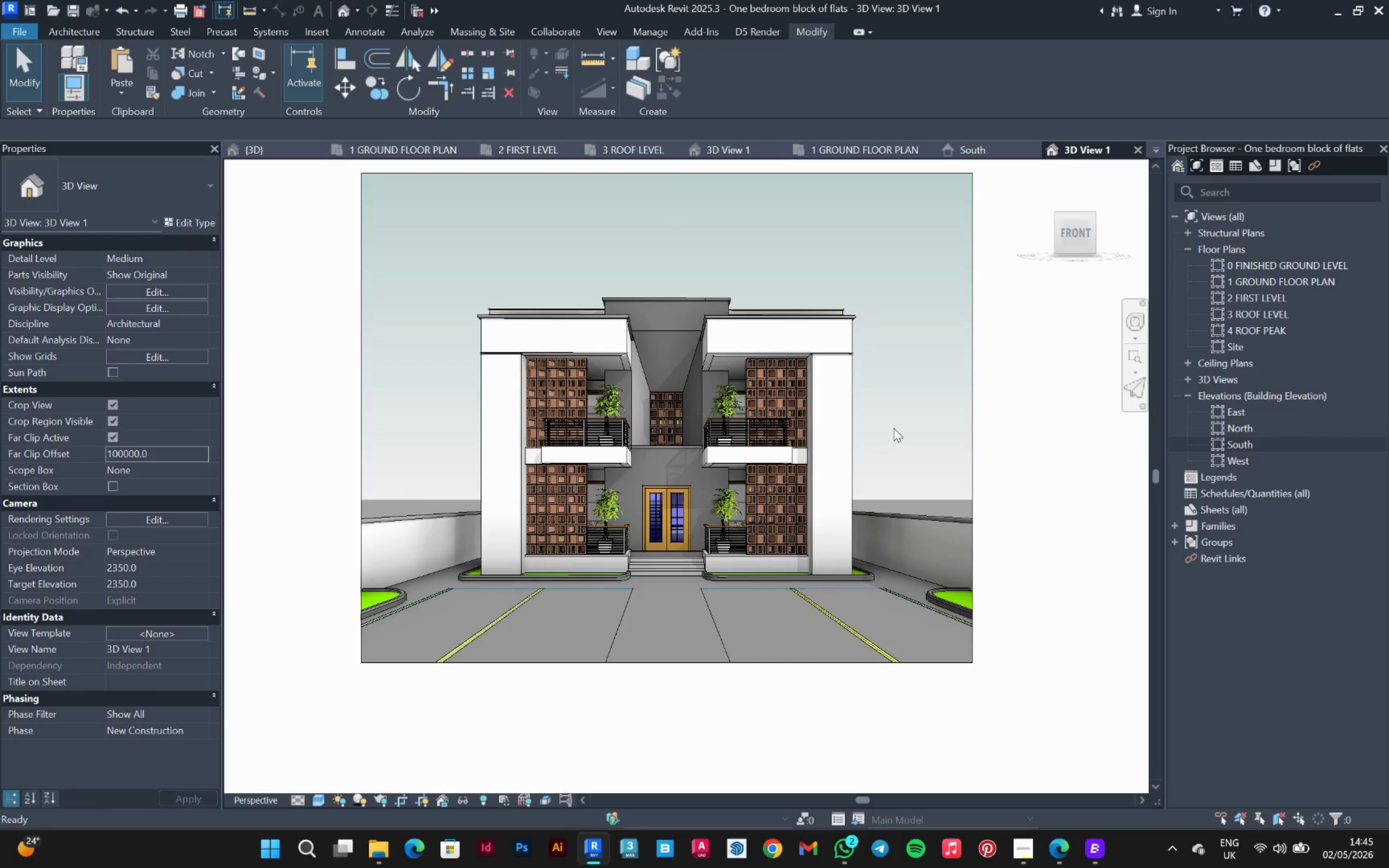 
left_click([907, 418])
 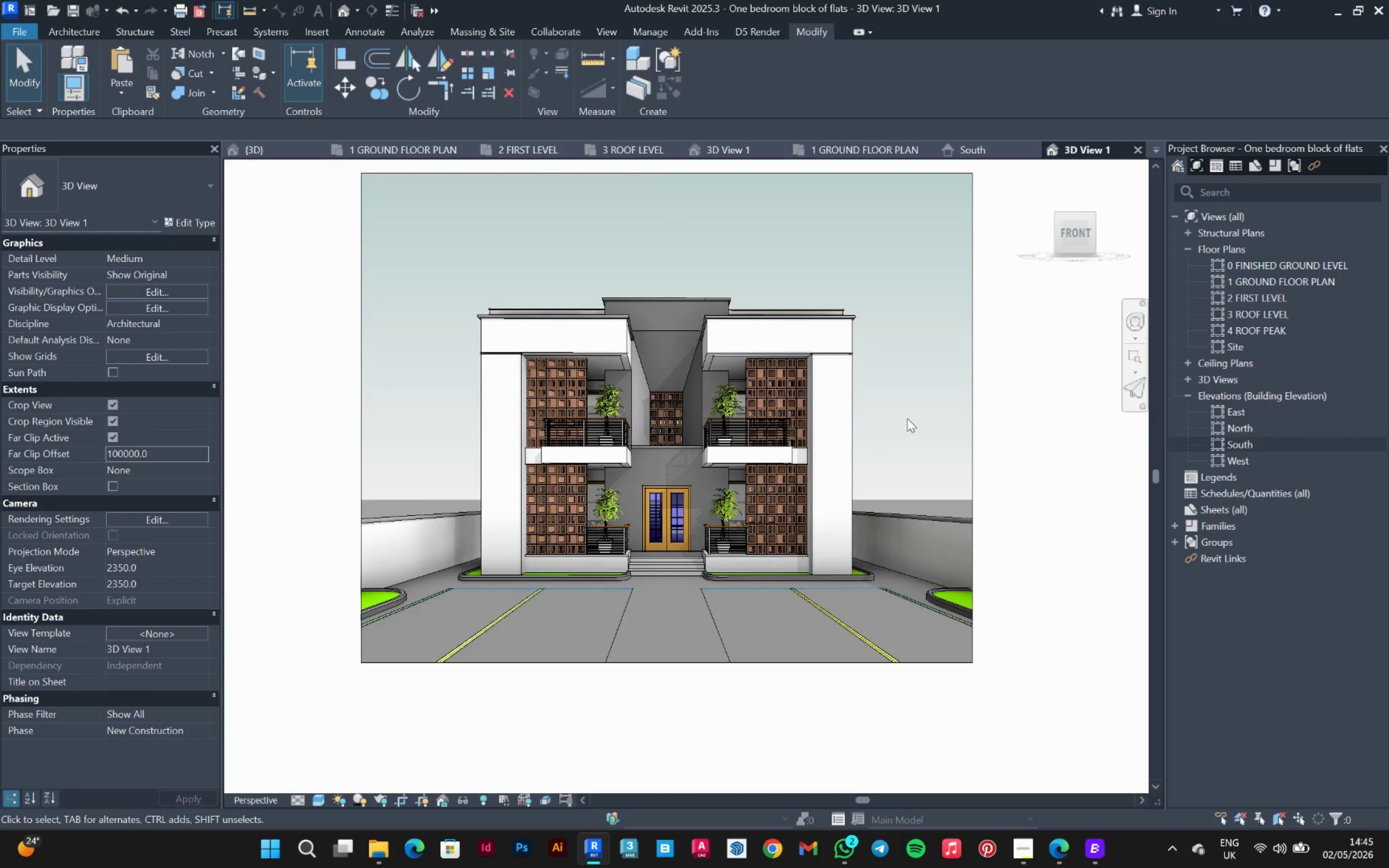 
scroll: coordinate [907, 418], scroll_direction: up, amount: 1.0
 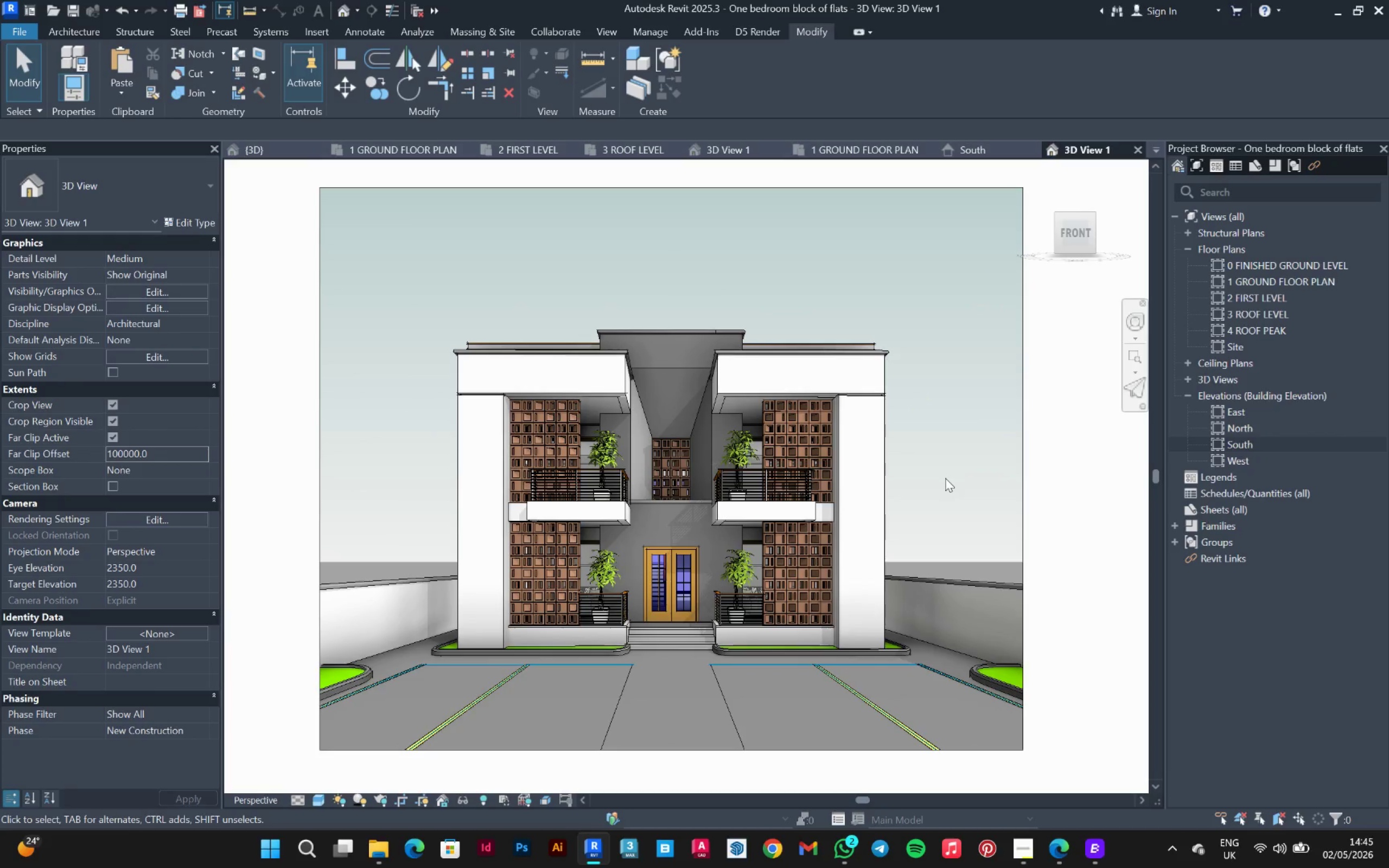 
wait(11.58)
 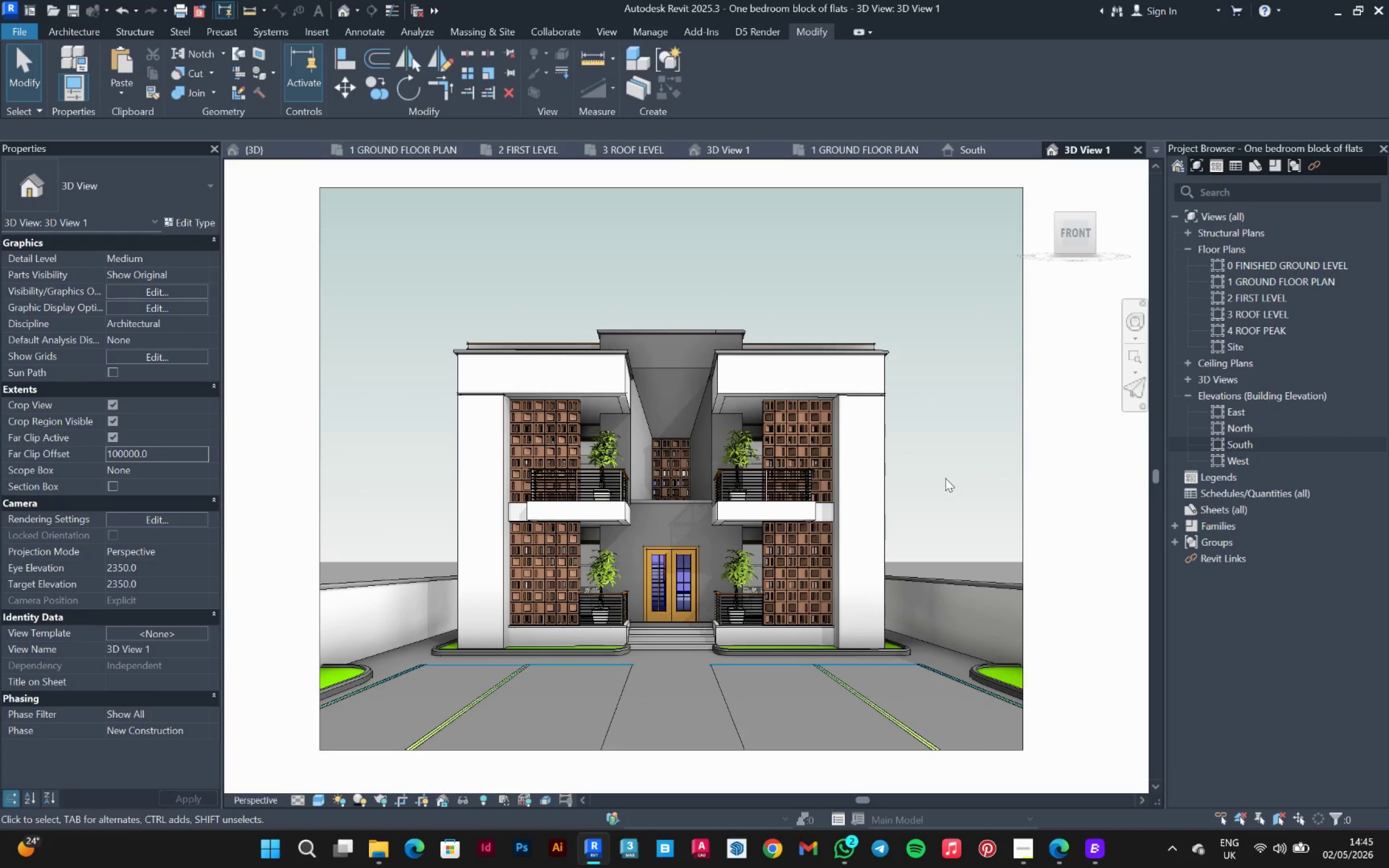 
left_click_drag(start_coordinate=[1044, 151], to_coordinate=[1041, 151])
 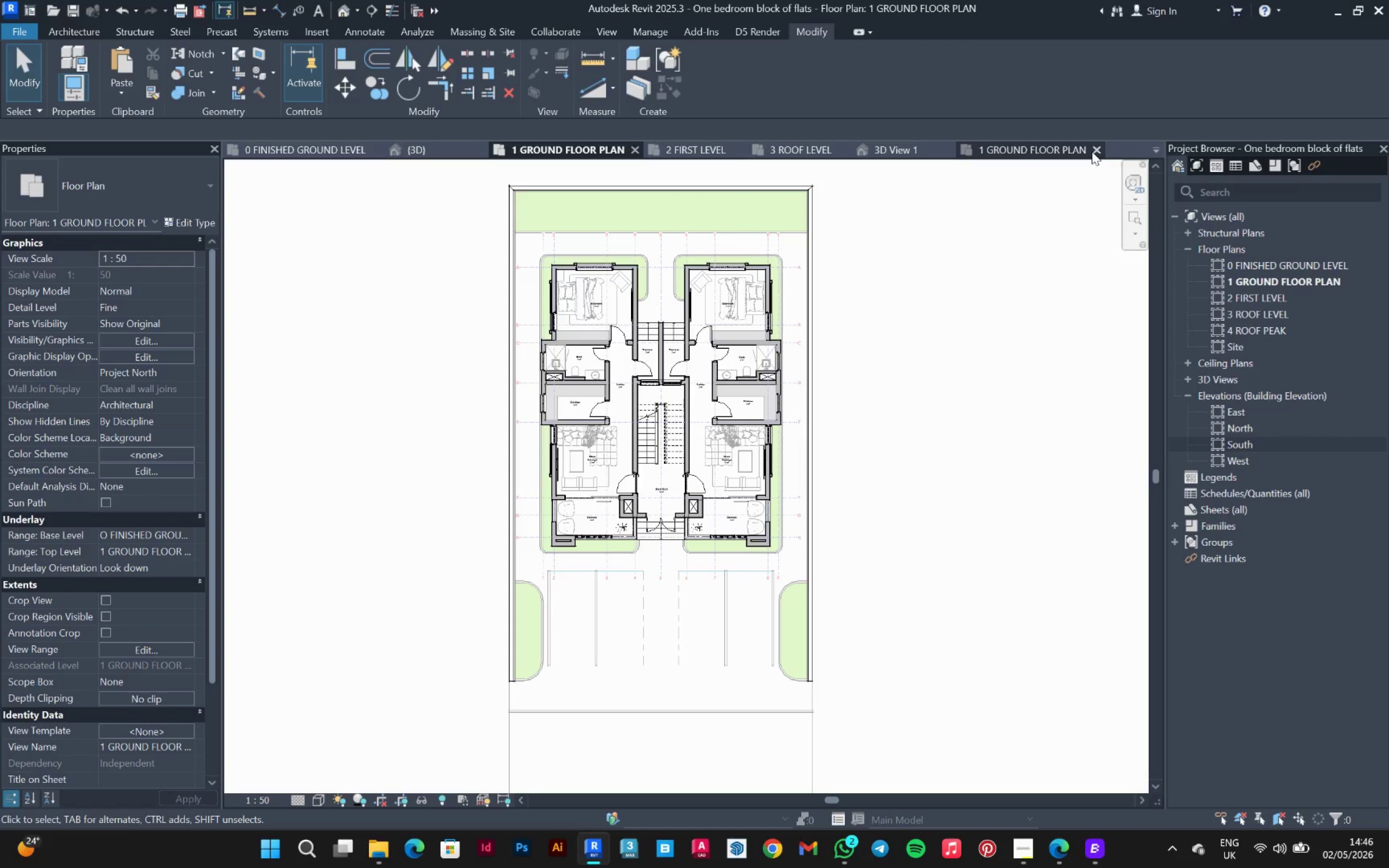 
left_click([1092, 151])
 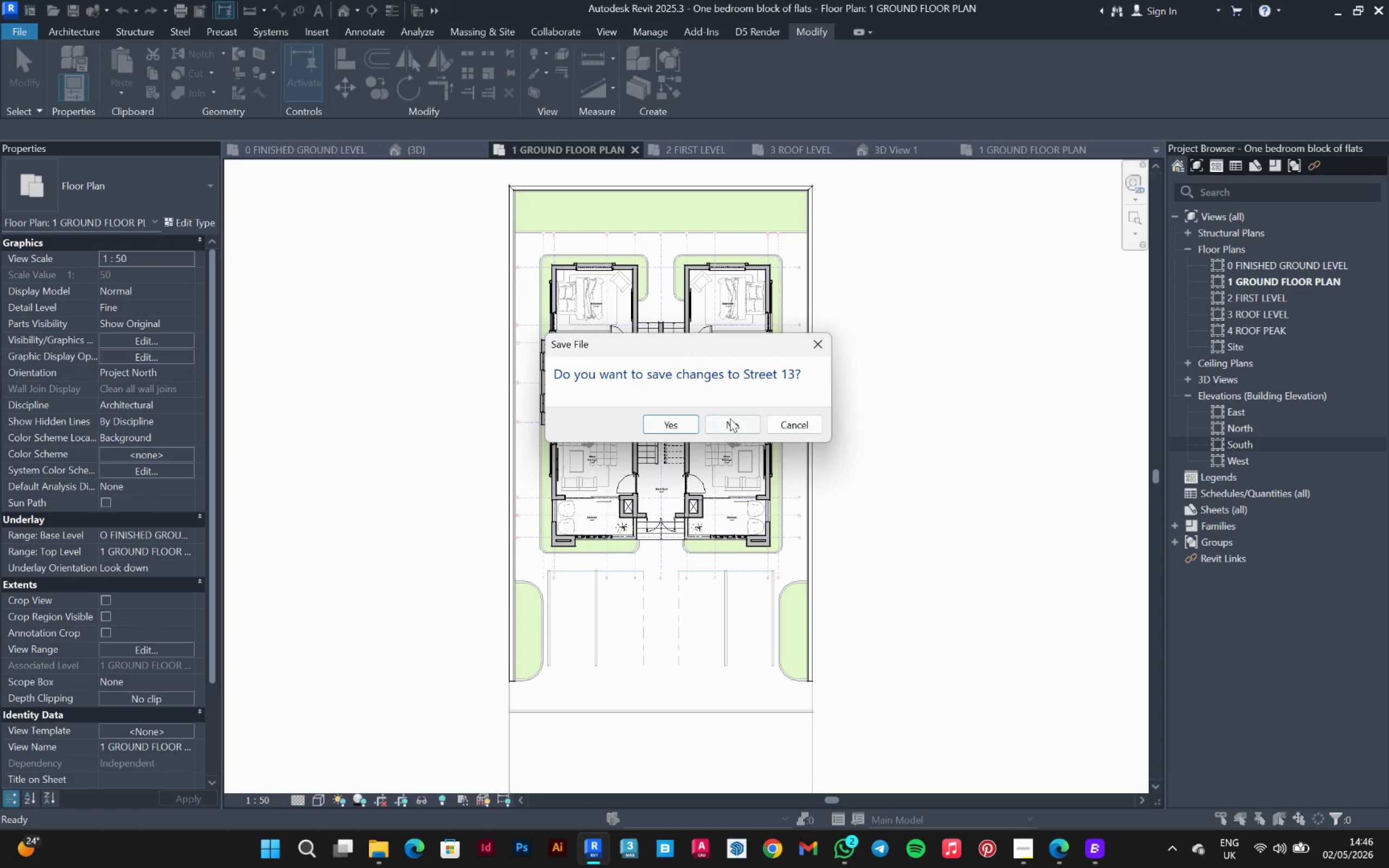 
left_click([731, 425])
 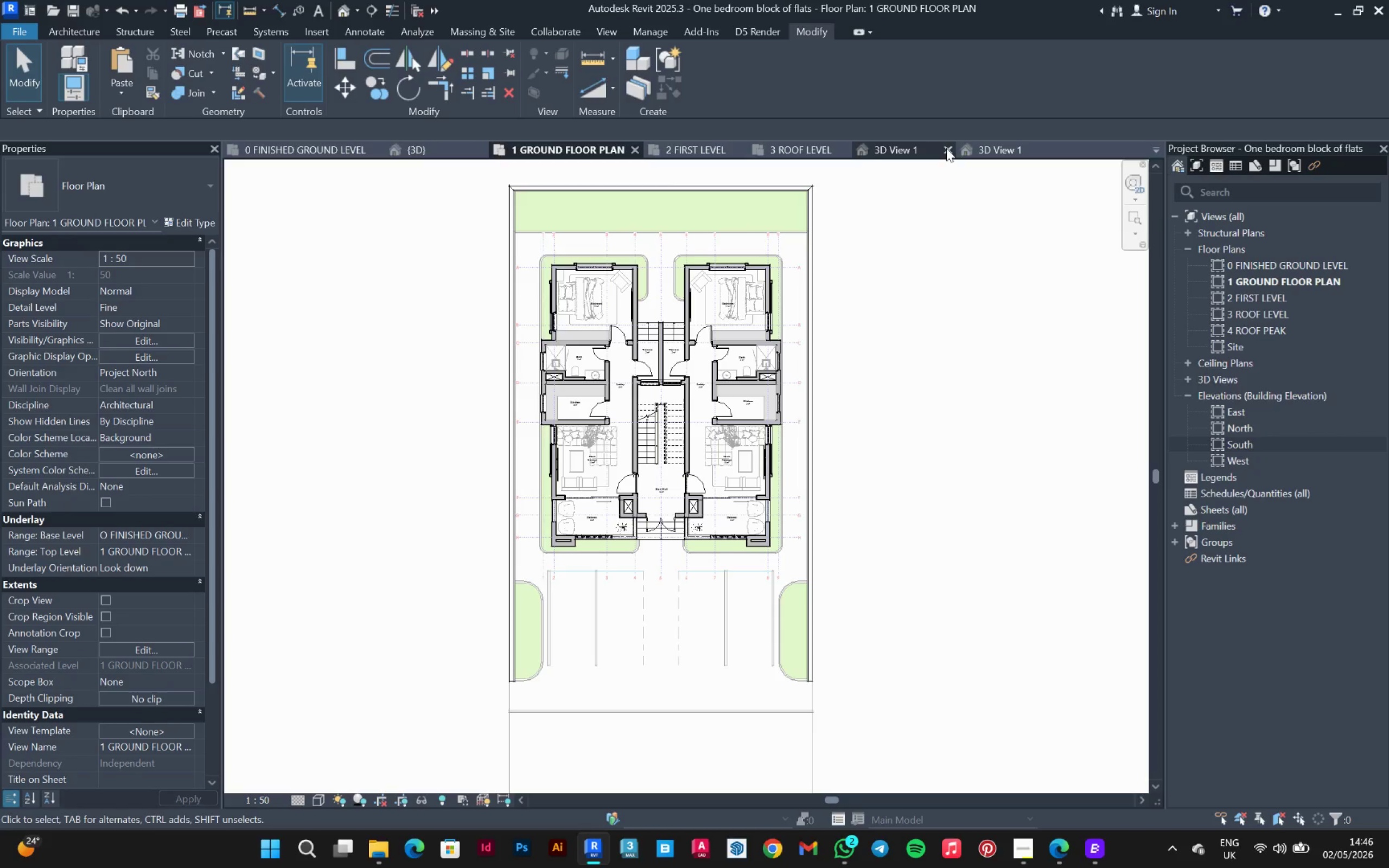 
left_click([946, 148])
 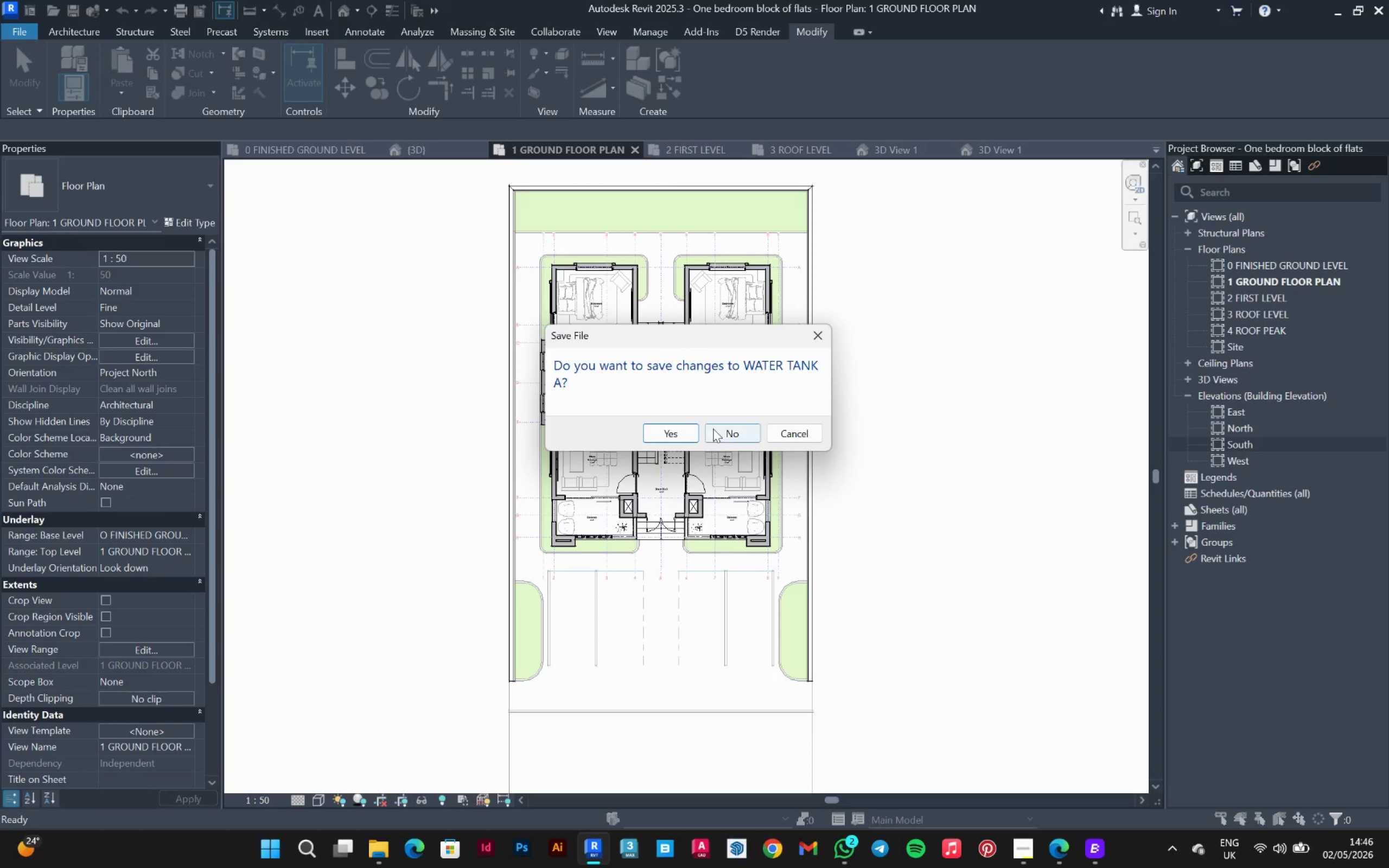 
left_click([717, 435])
 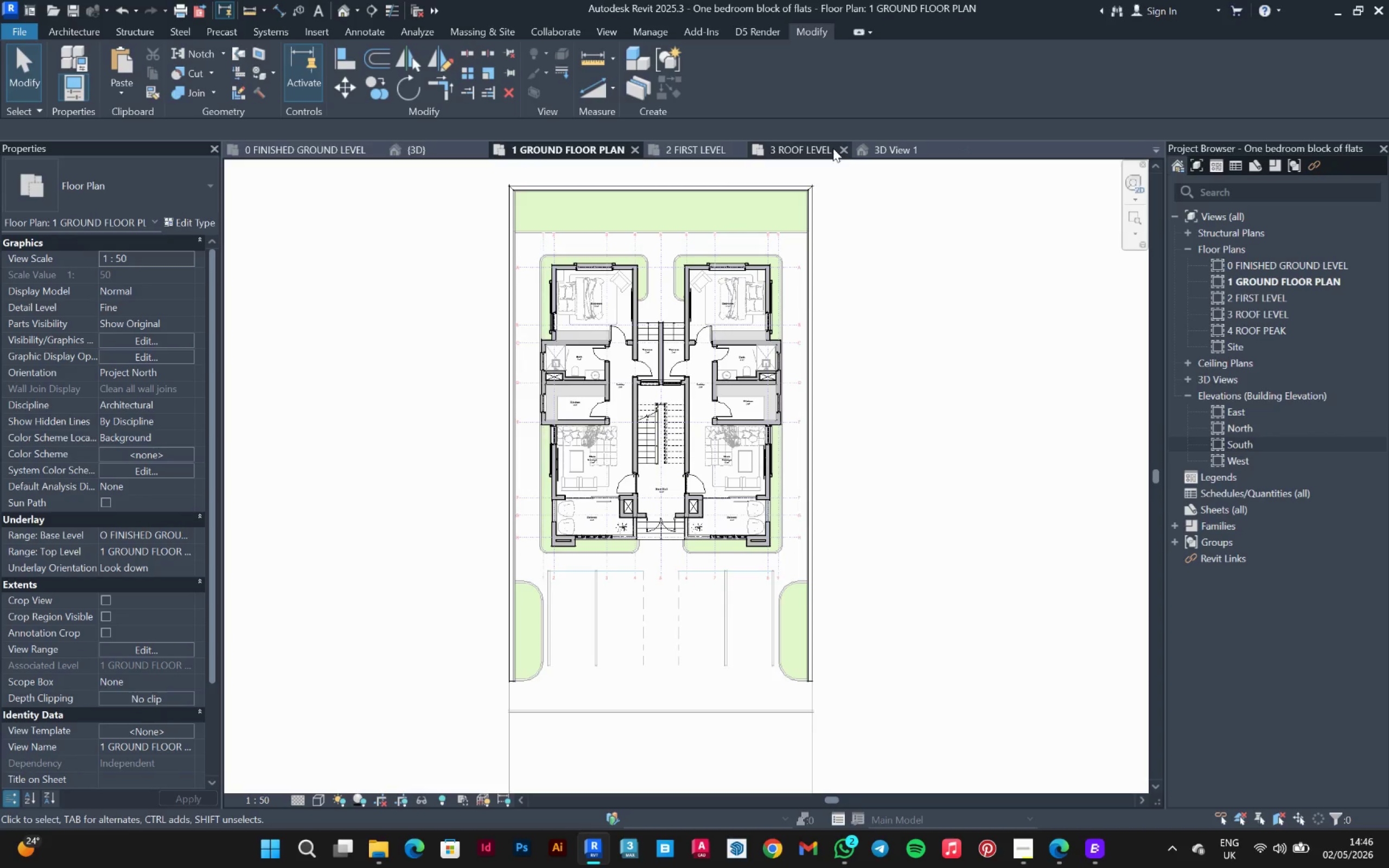 
left_click([842, 147])
 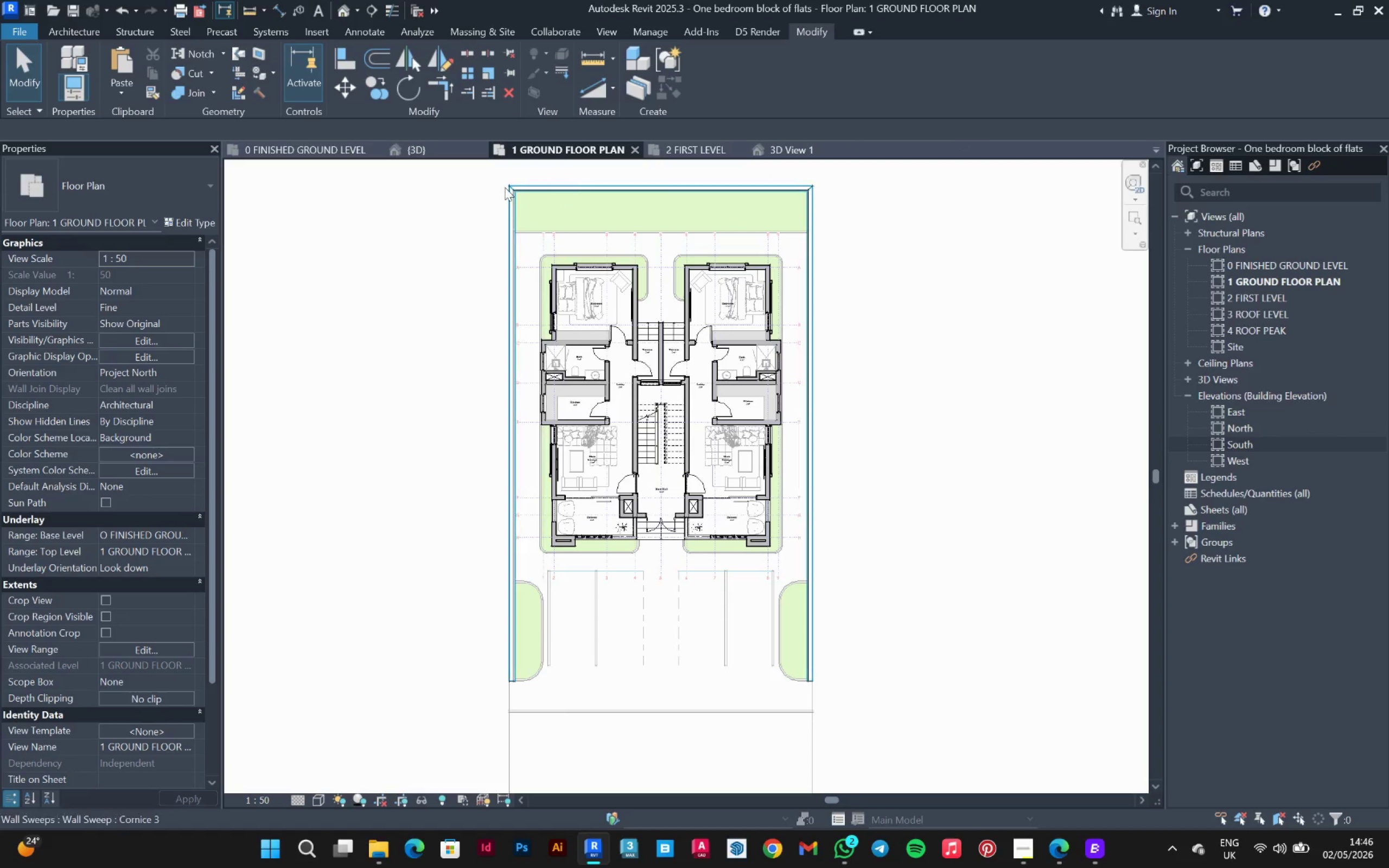 
left_click([323, 146])
 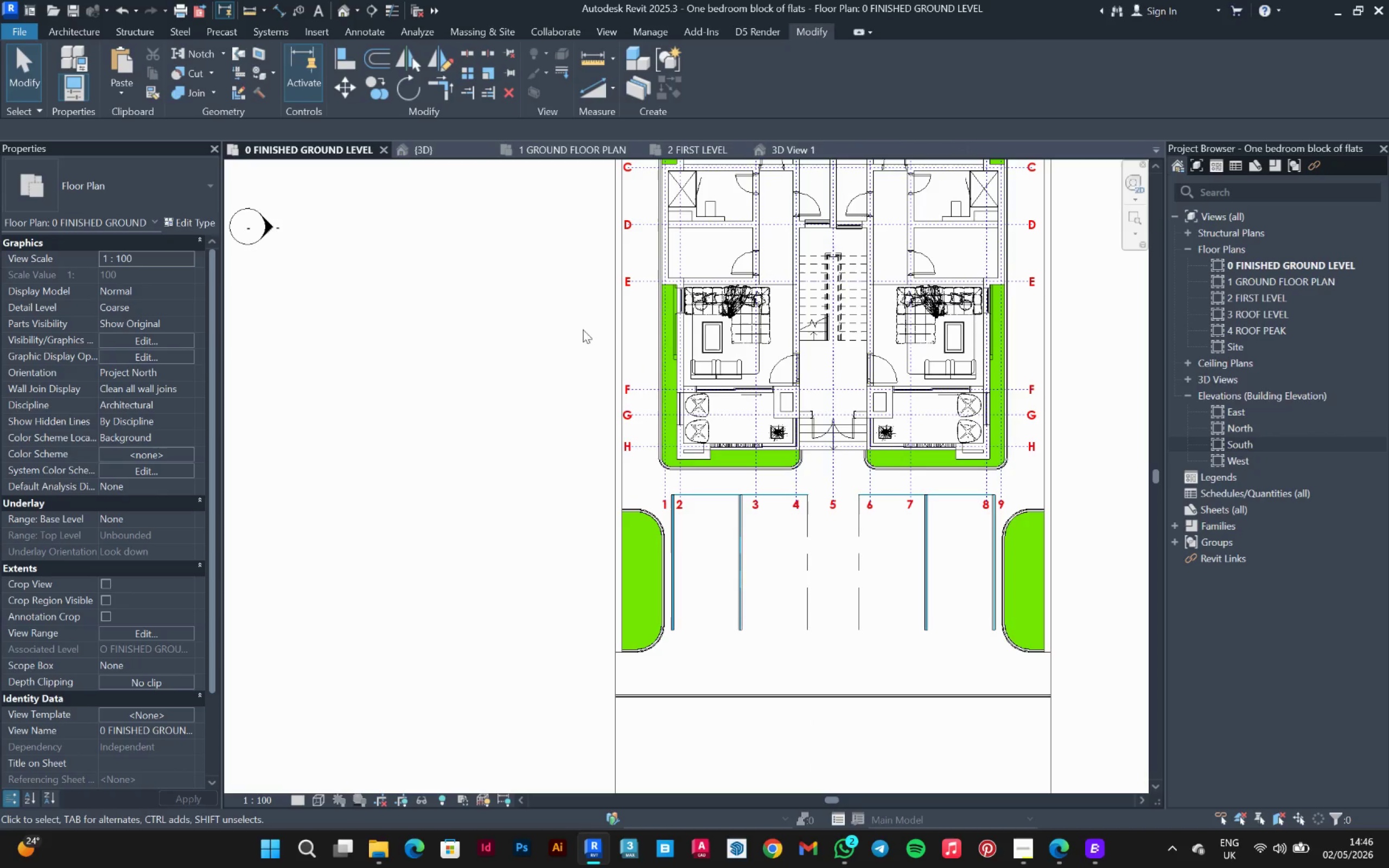 
scroll: coordinate [393, 492], scroll_direction: down, amount: 3.0
 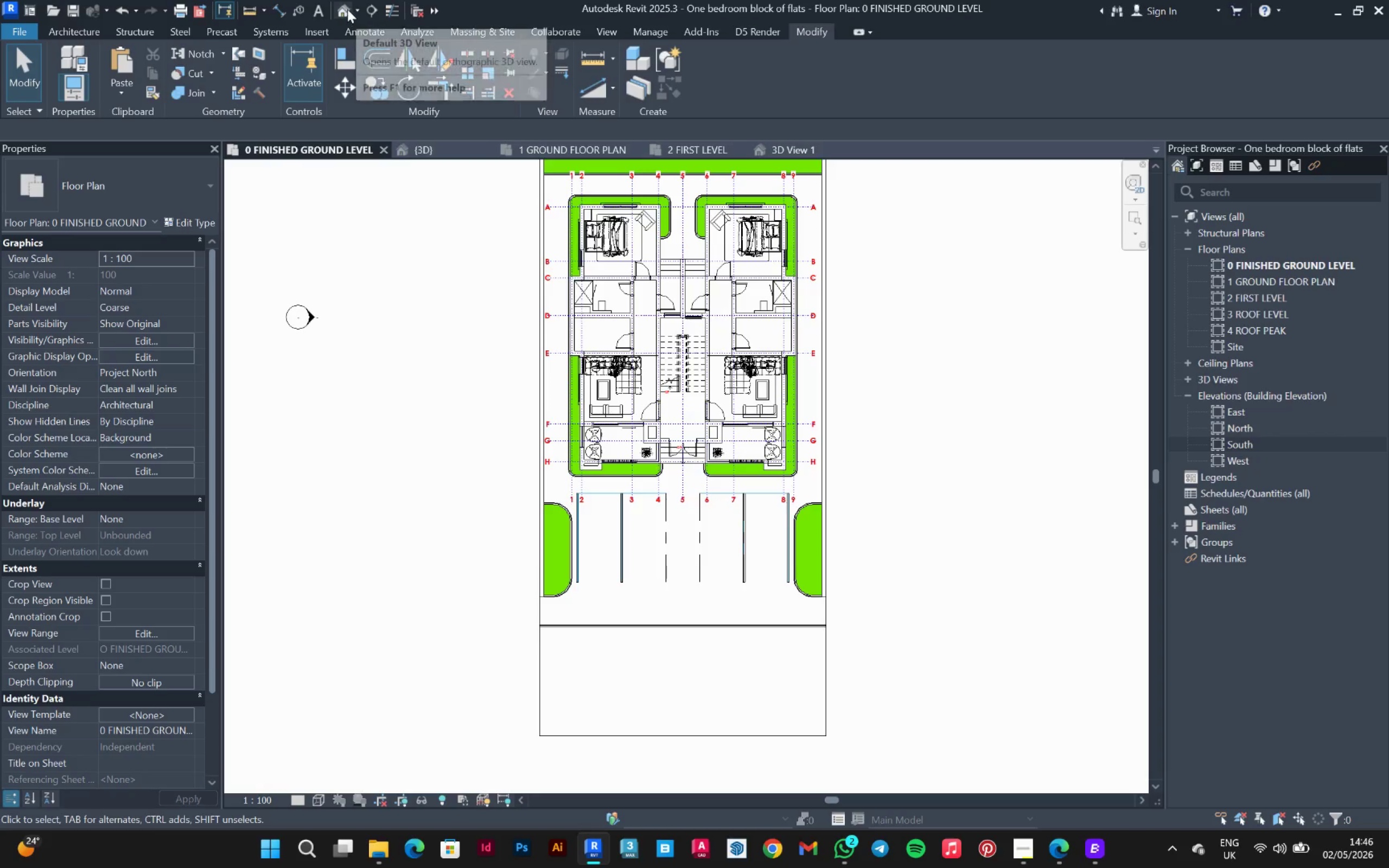 
left_click([356, 13])
 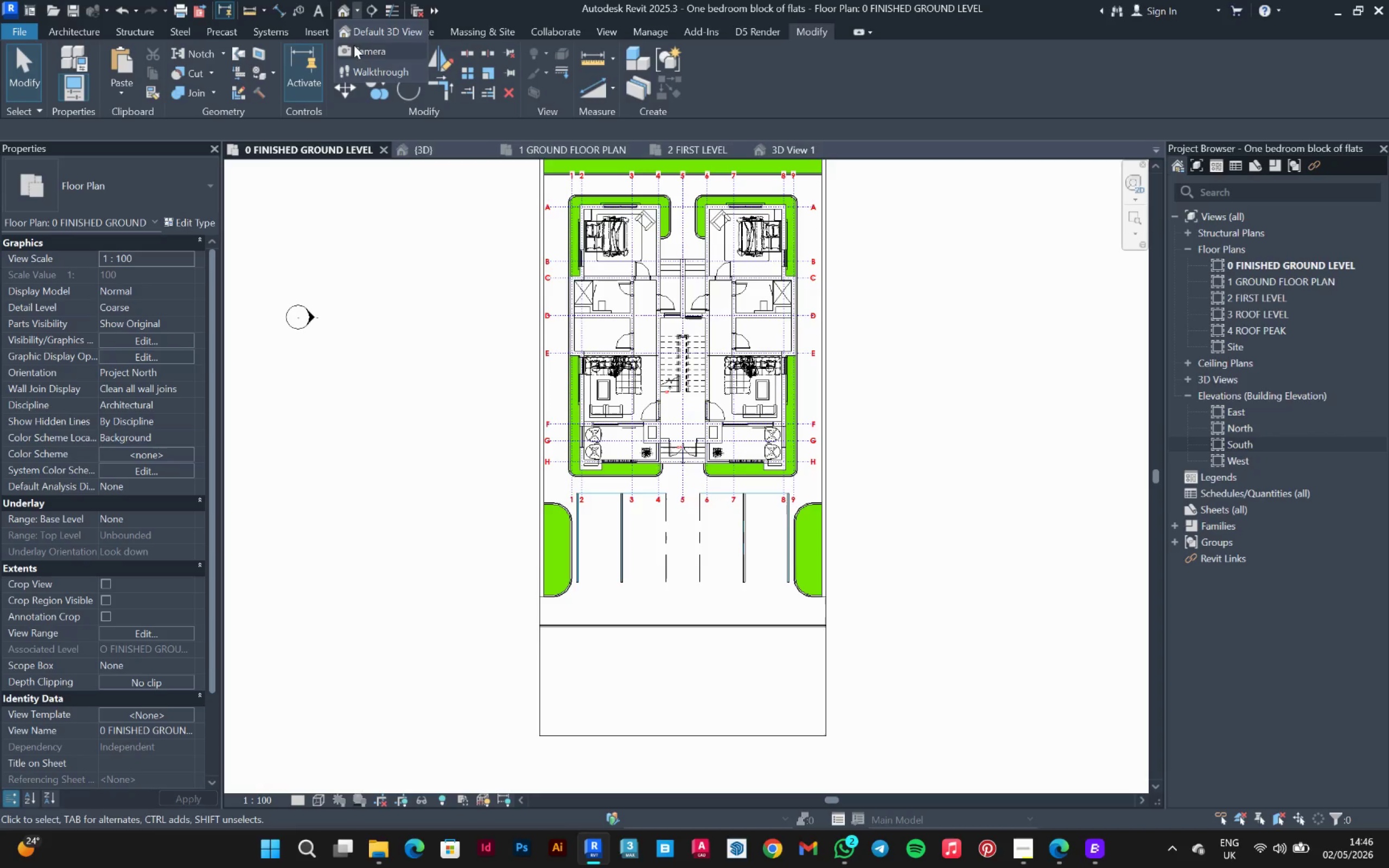 
left_click([356, 54])
 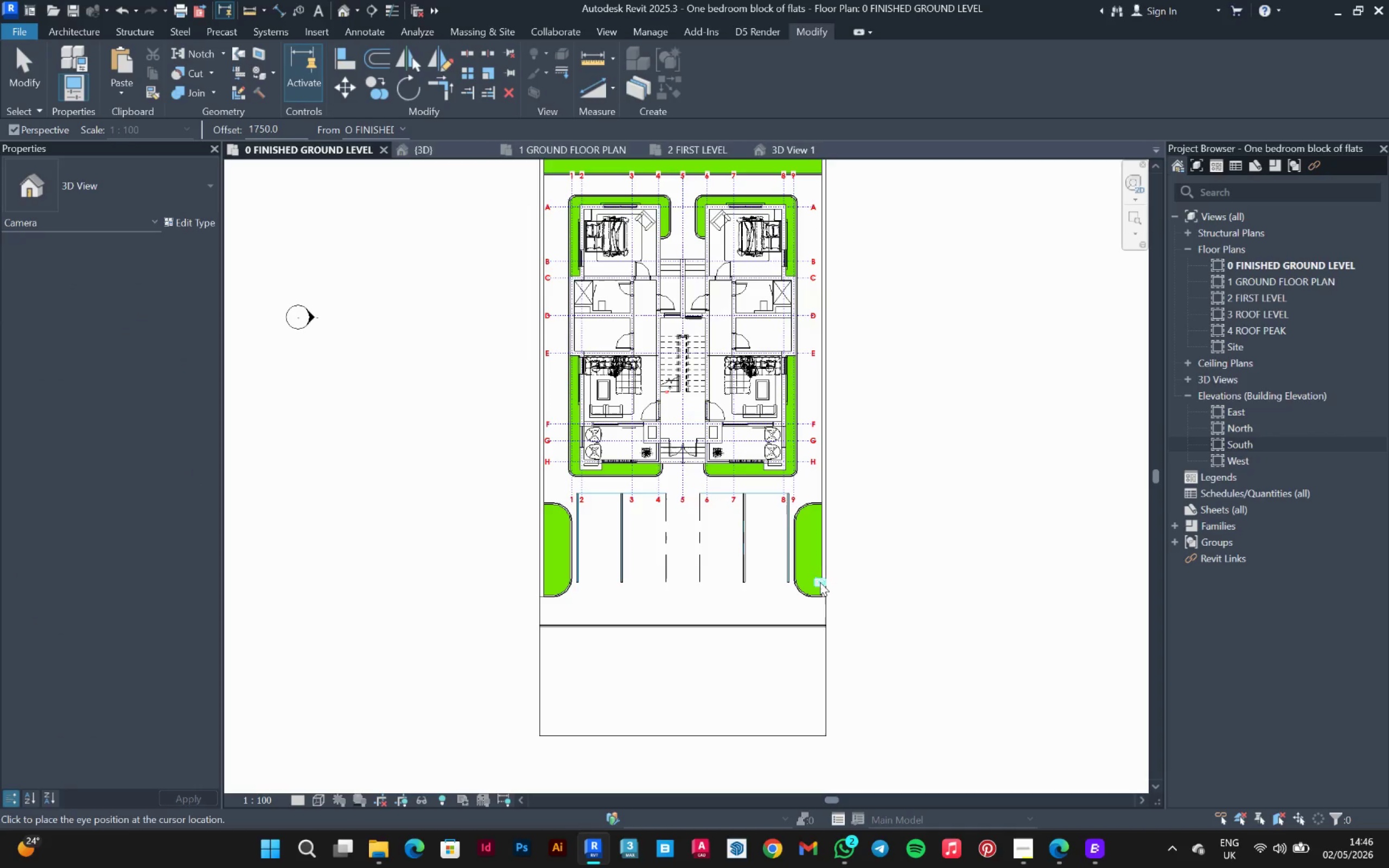 
left_click_drag(start_coordinate=[819, 586], to_coordinate=[633, 239])
 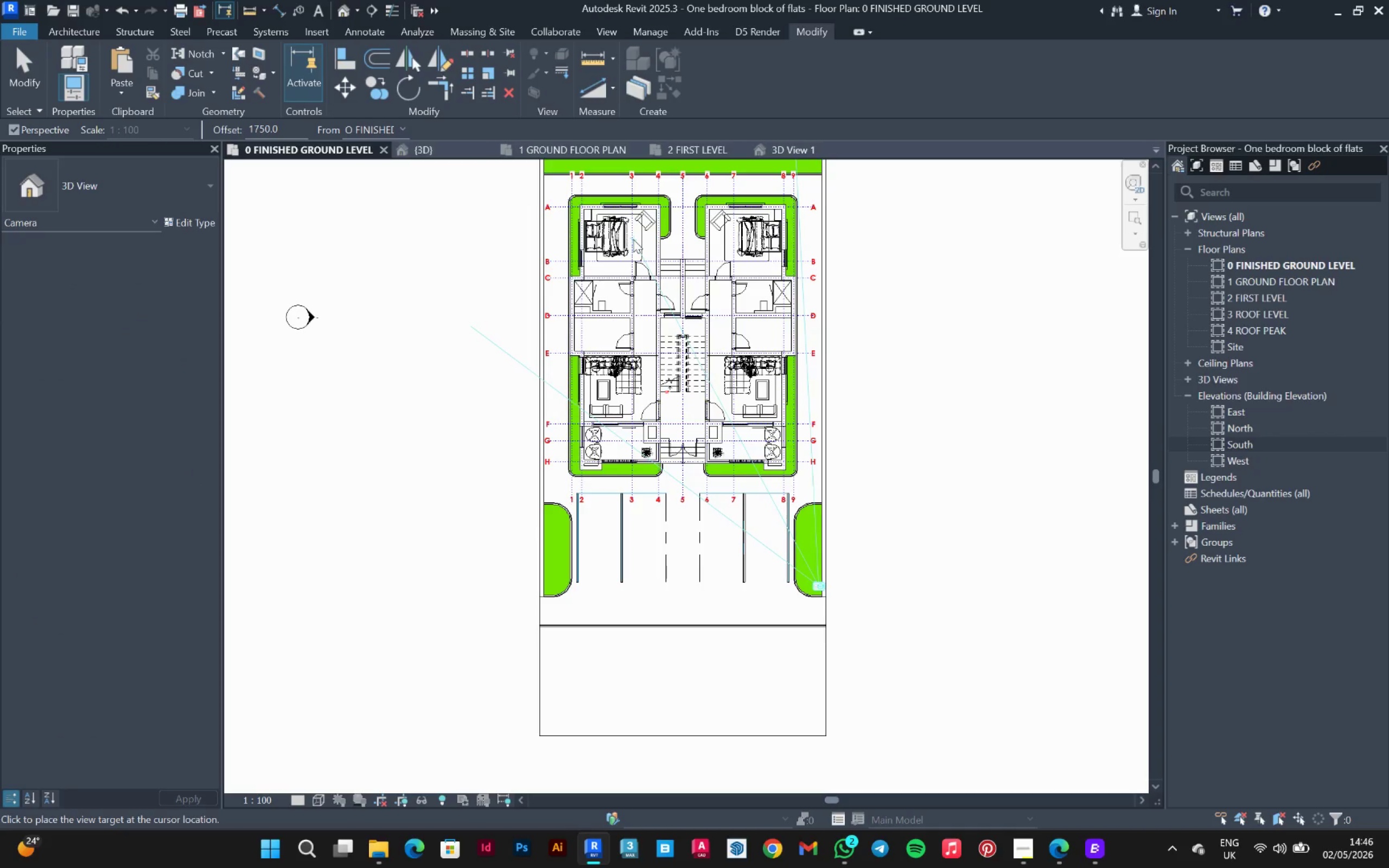 
left_click([633, 239])
 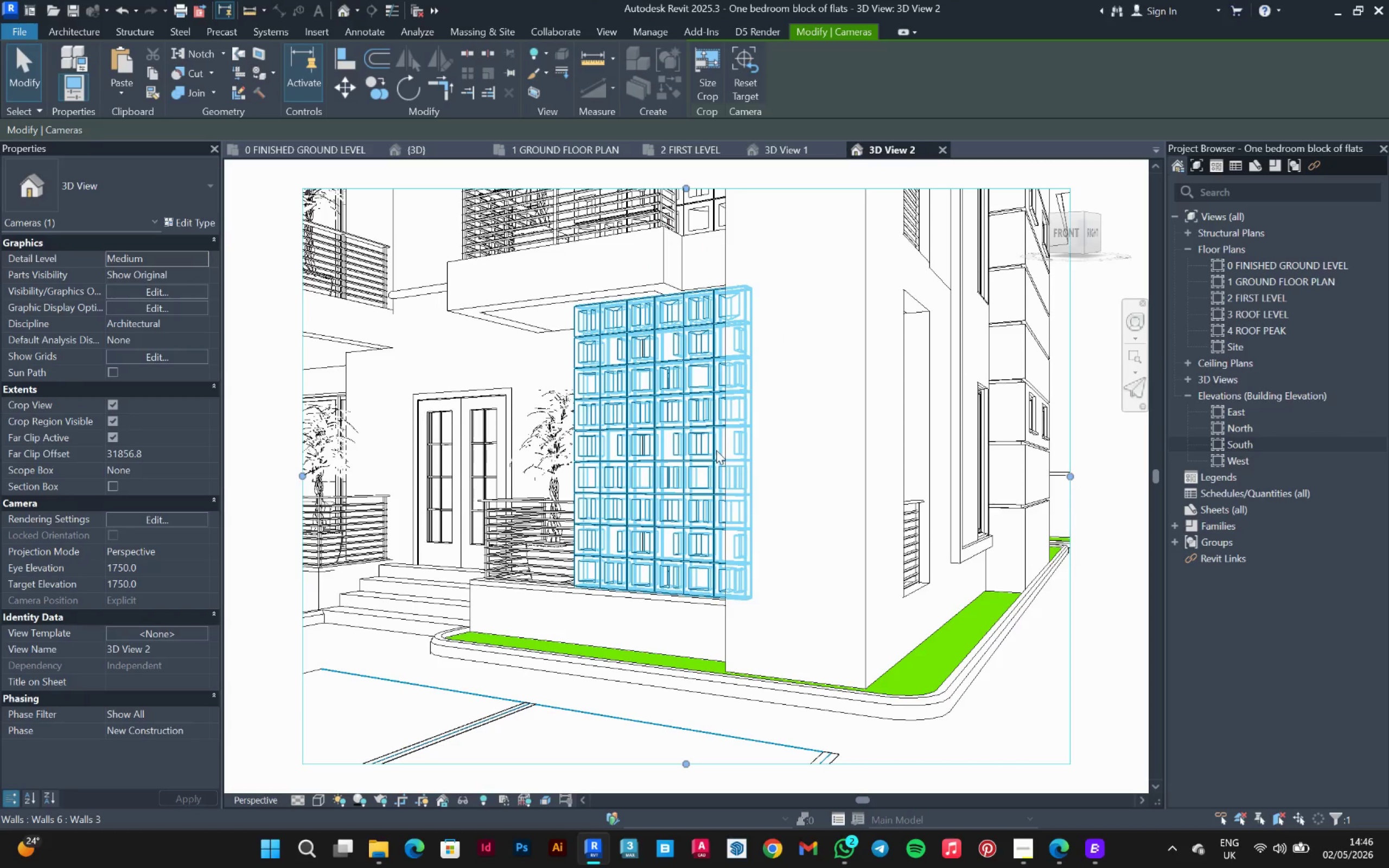 
scroll: coordinate [762, 673], scroll_direction: down, amount: 6.0
 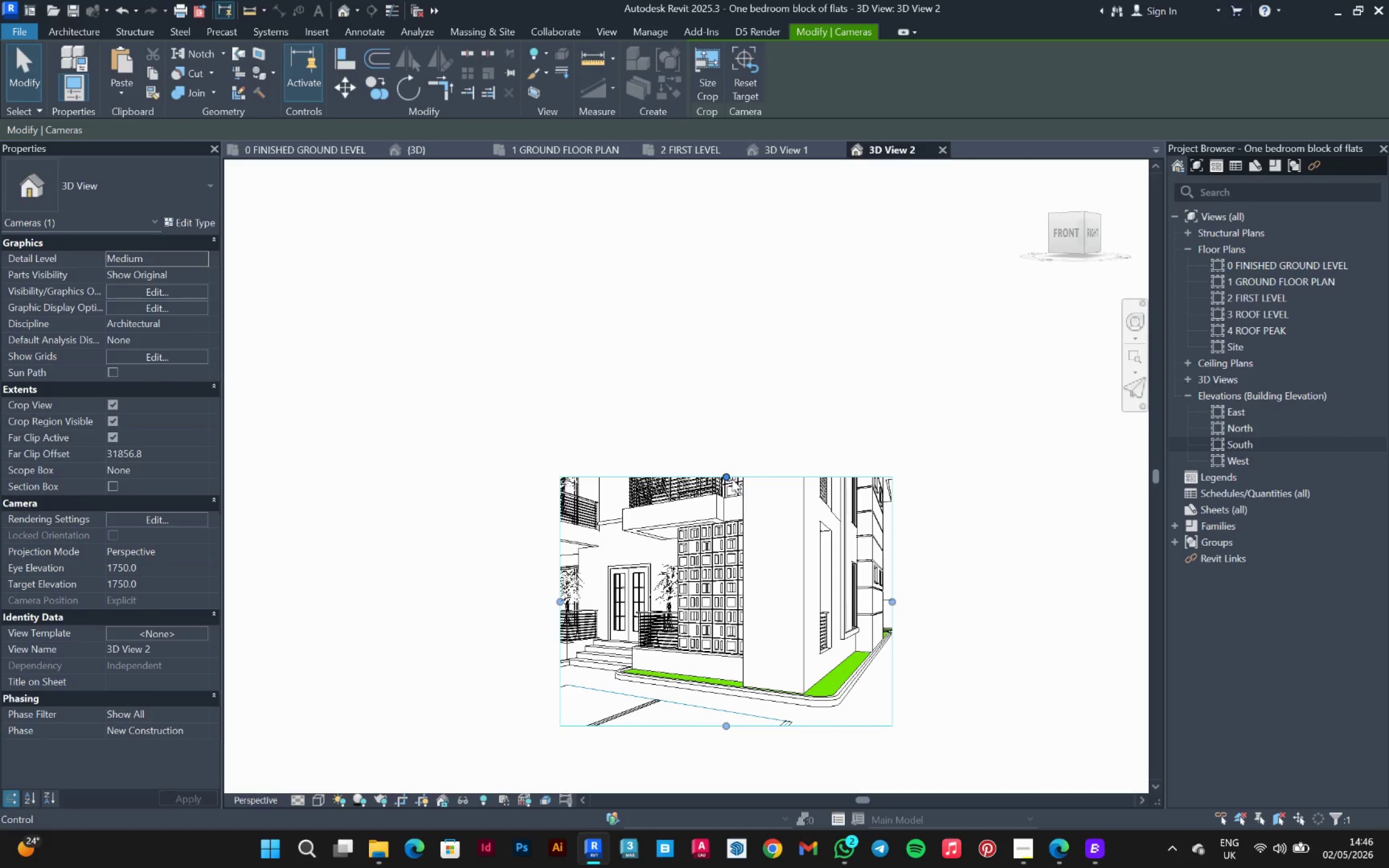 
left_click_drag(start_coordinate=[730, 474], to_coordinate=[717, 265])
 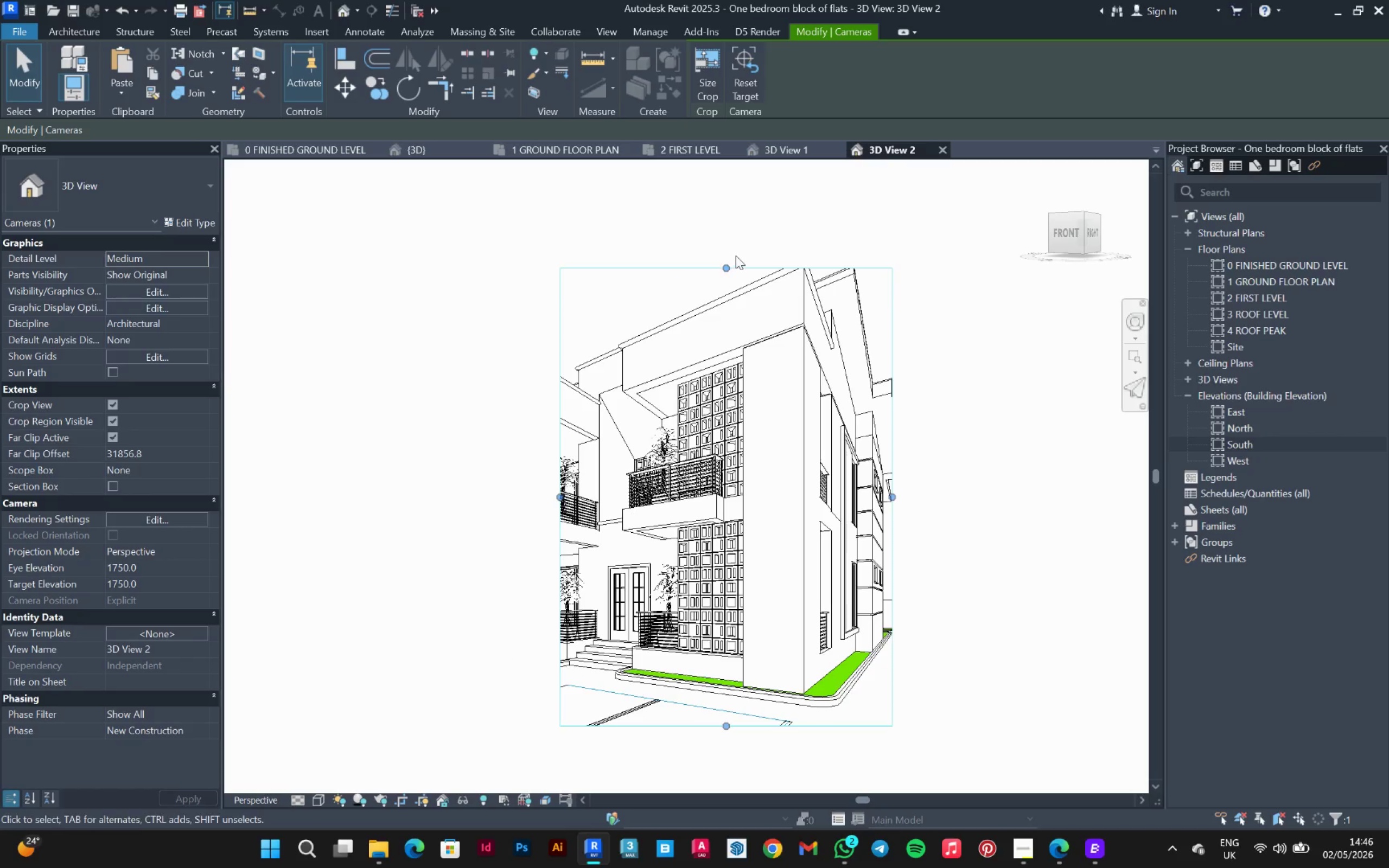 
left_click_drag(start_coordinate=[730, 263], to_coordinate=[727, 206])
 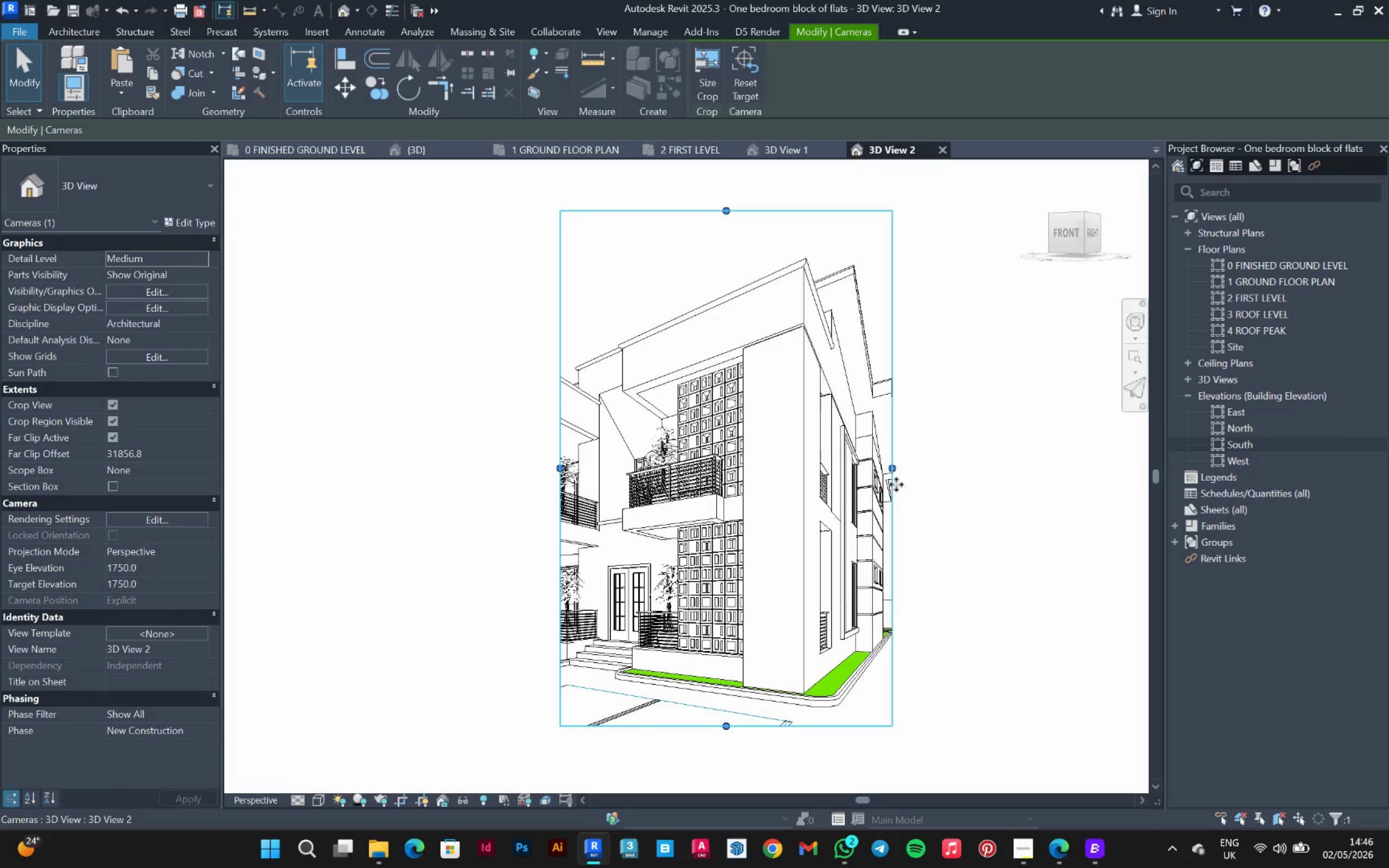 
left_click_drag(start_coordinate=[894, 471], to_coordinate=[928, 481])
 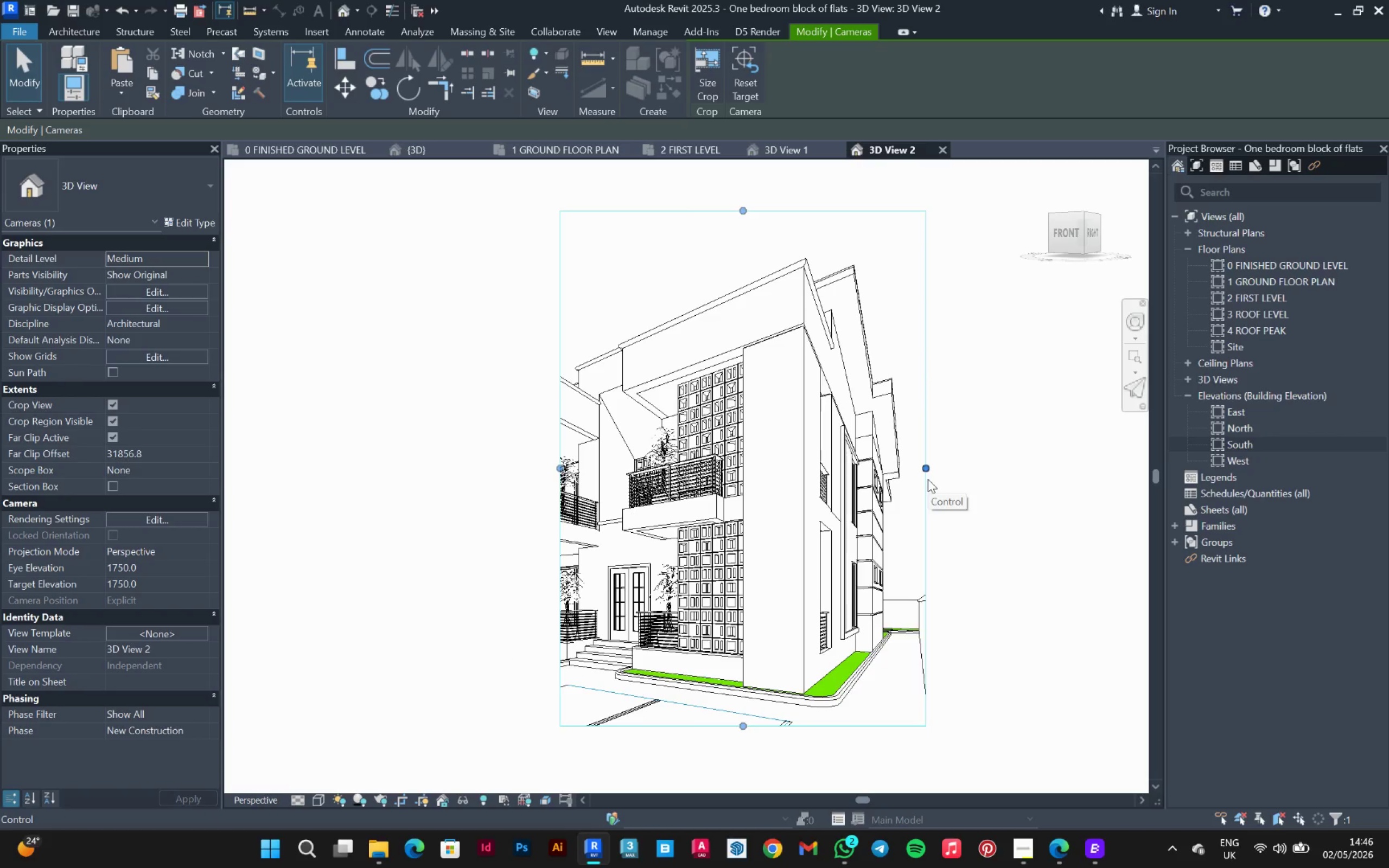 
left_click_drag(start_coordinate=[928, 474], to_coordinate=[945, 484])
 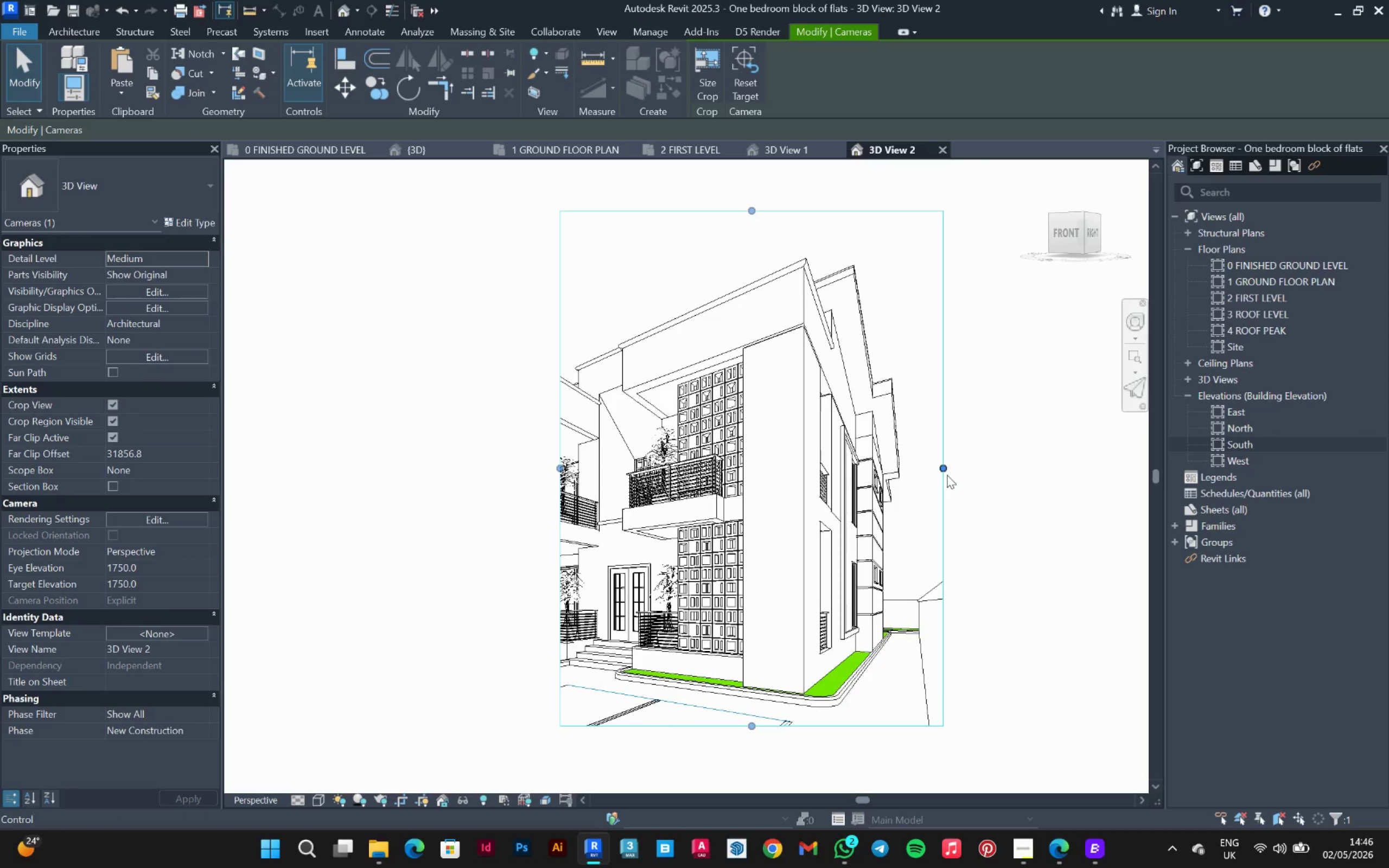 
left_click_drag(start_coordinate=[947, 474], to_coordinate=[957, 478])
 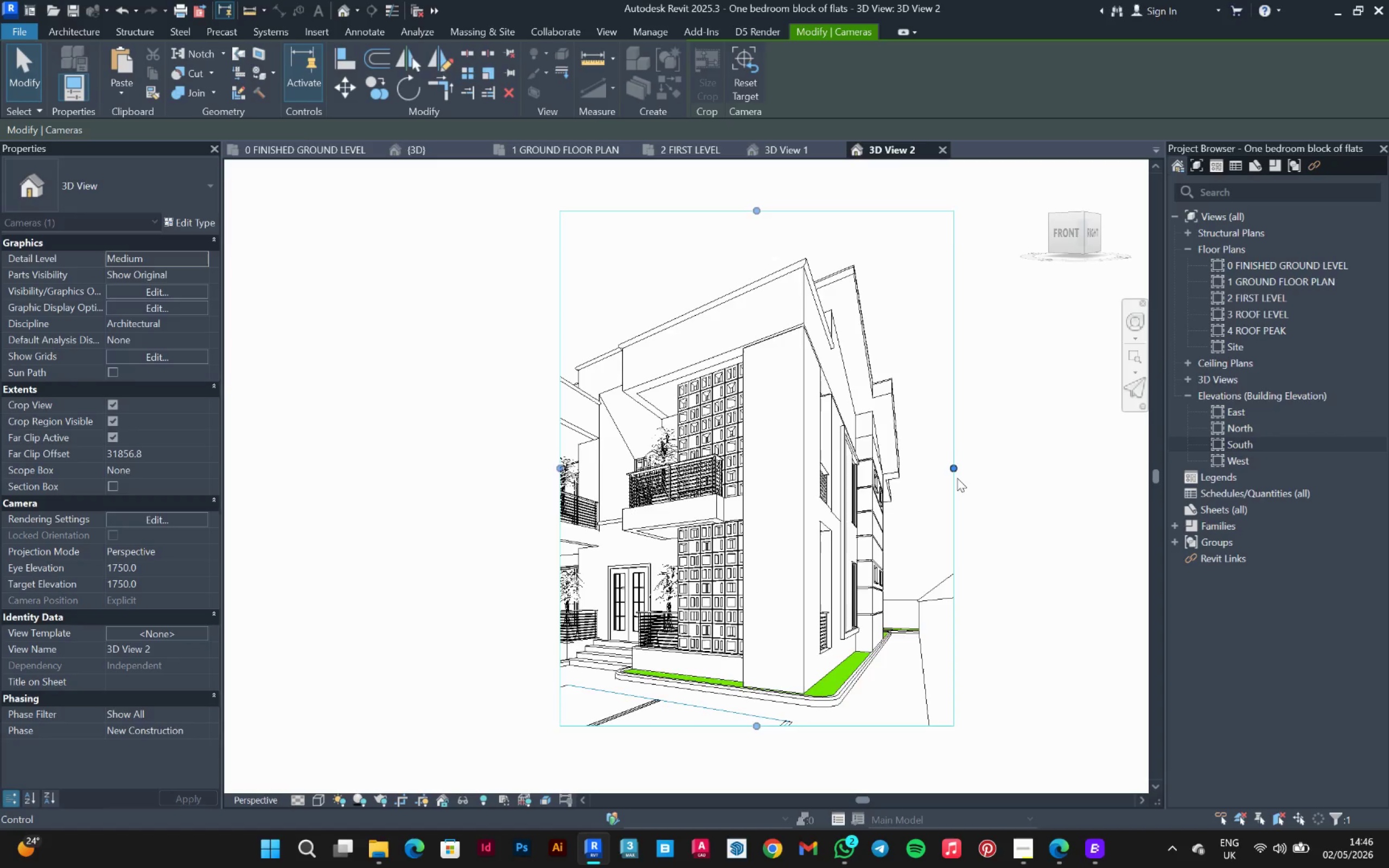 
scroll: coordinate [957, 478], scroll_direction: down, amount: 2.0
 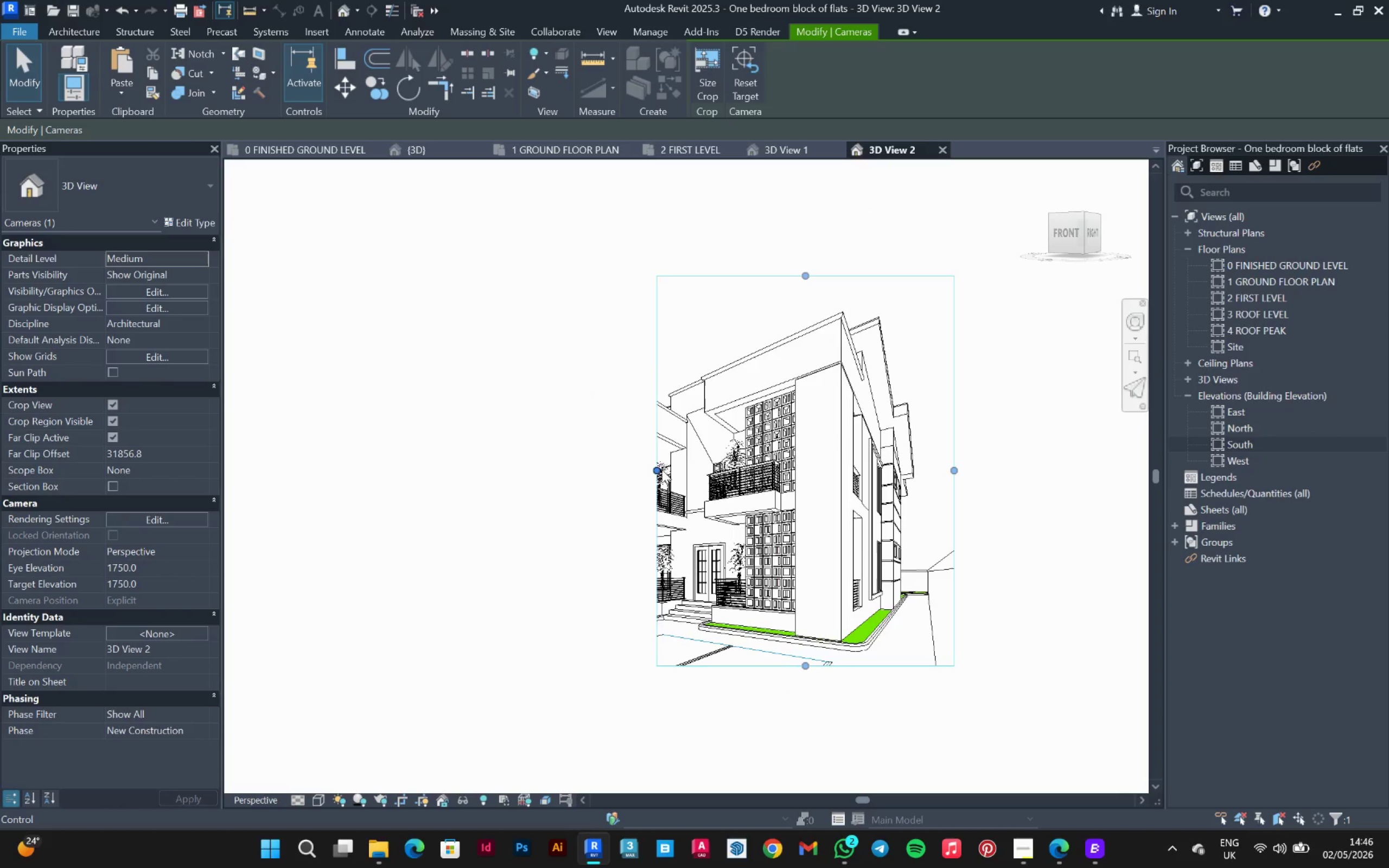 
left_click_drag(start_coordinate=[655, 469], to_coordinate=[487, 469])
 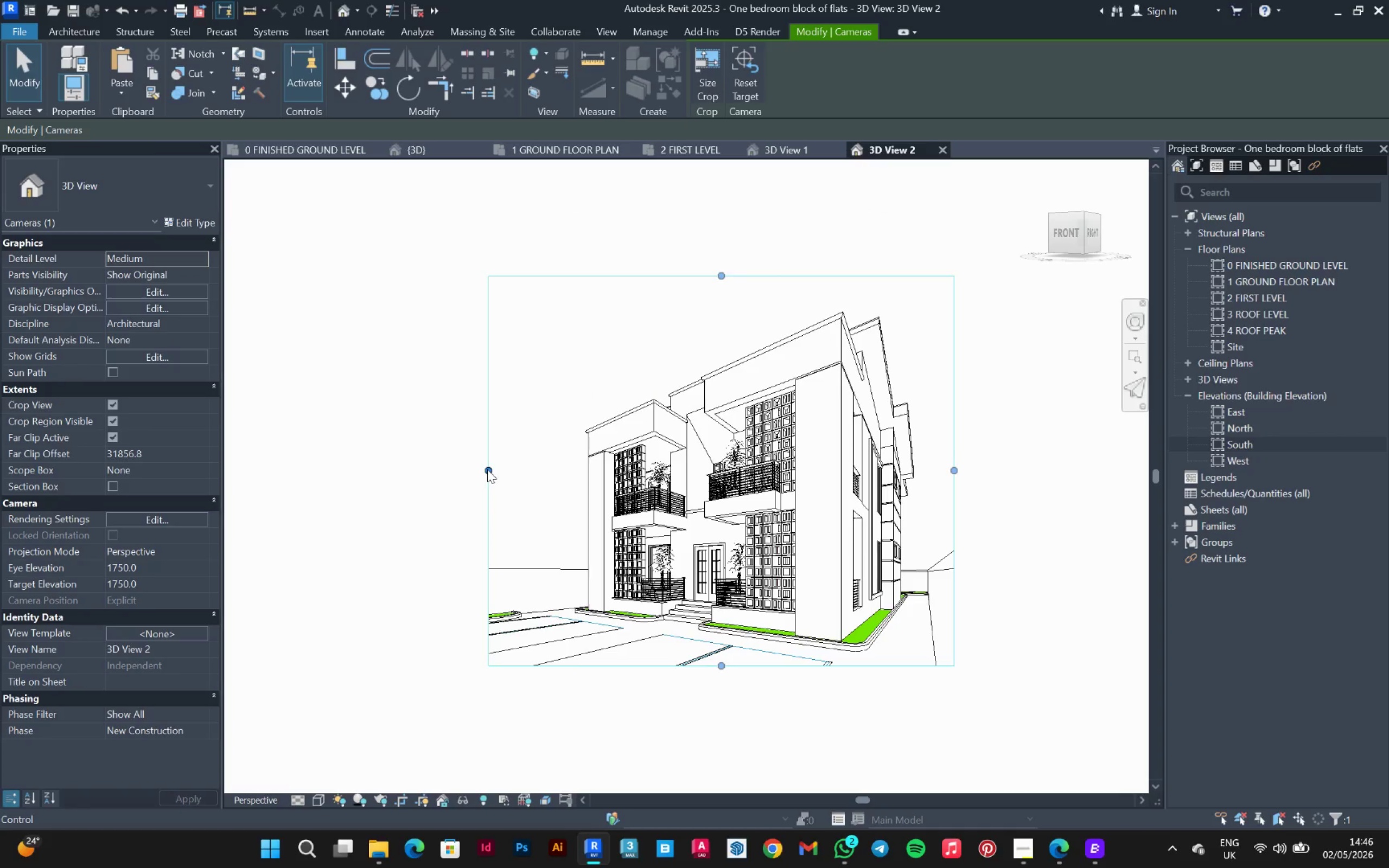 
left_click_drag(start_coordinate=[487, 469], to_coordinate=[538, 488])
 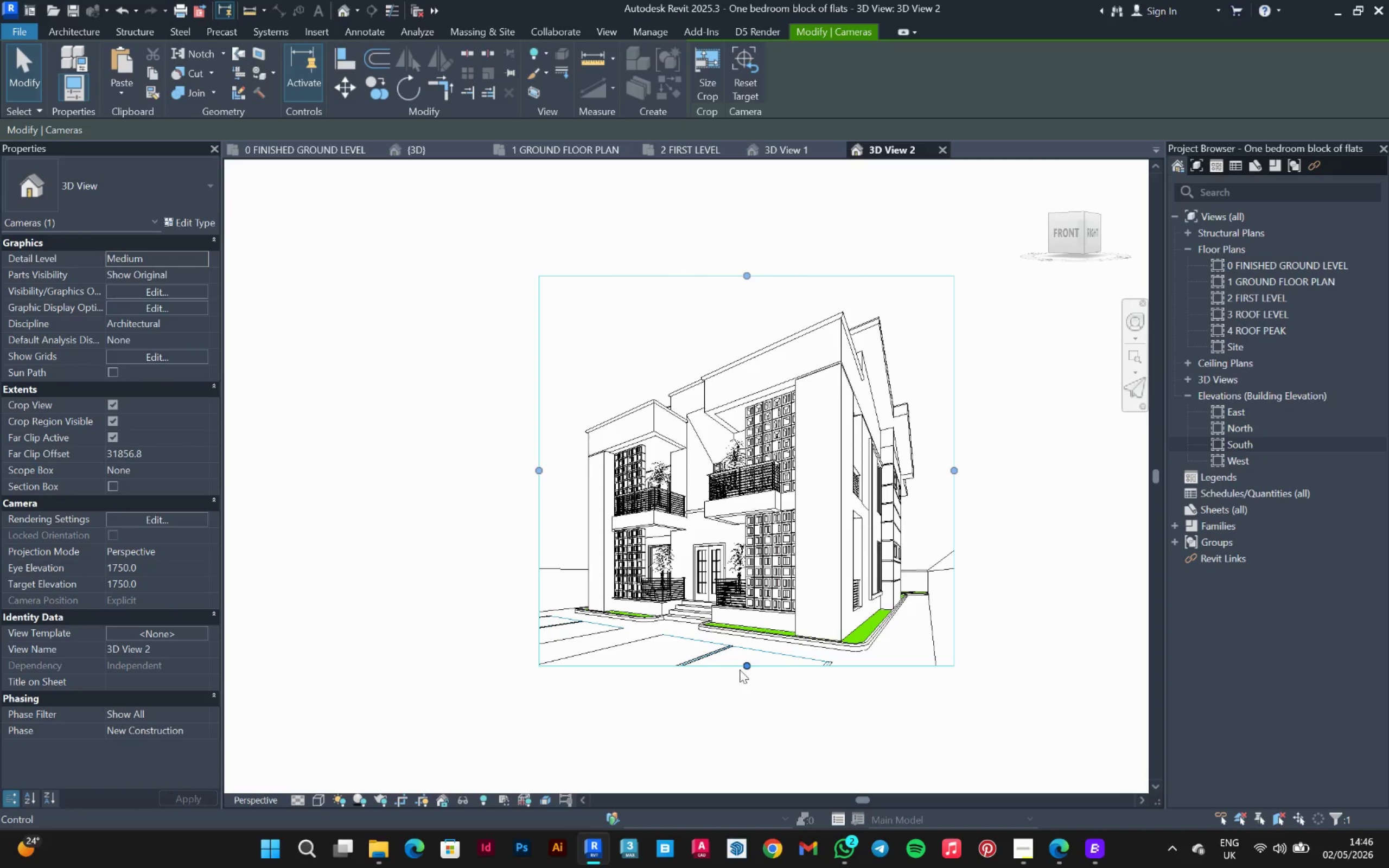 
left_click_drag(start_coordinate=[745, 668], to_coordinate=[739, 752])
 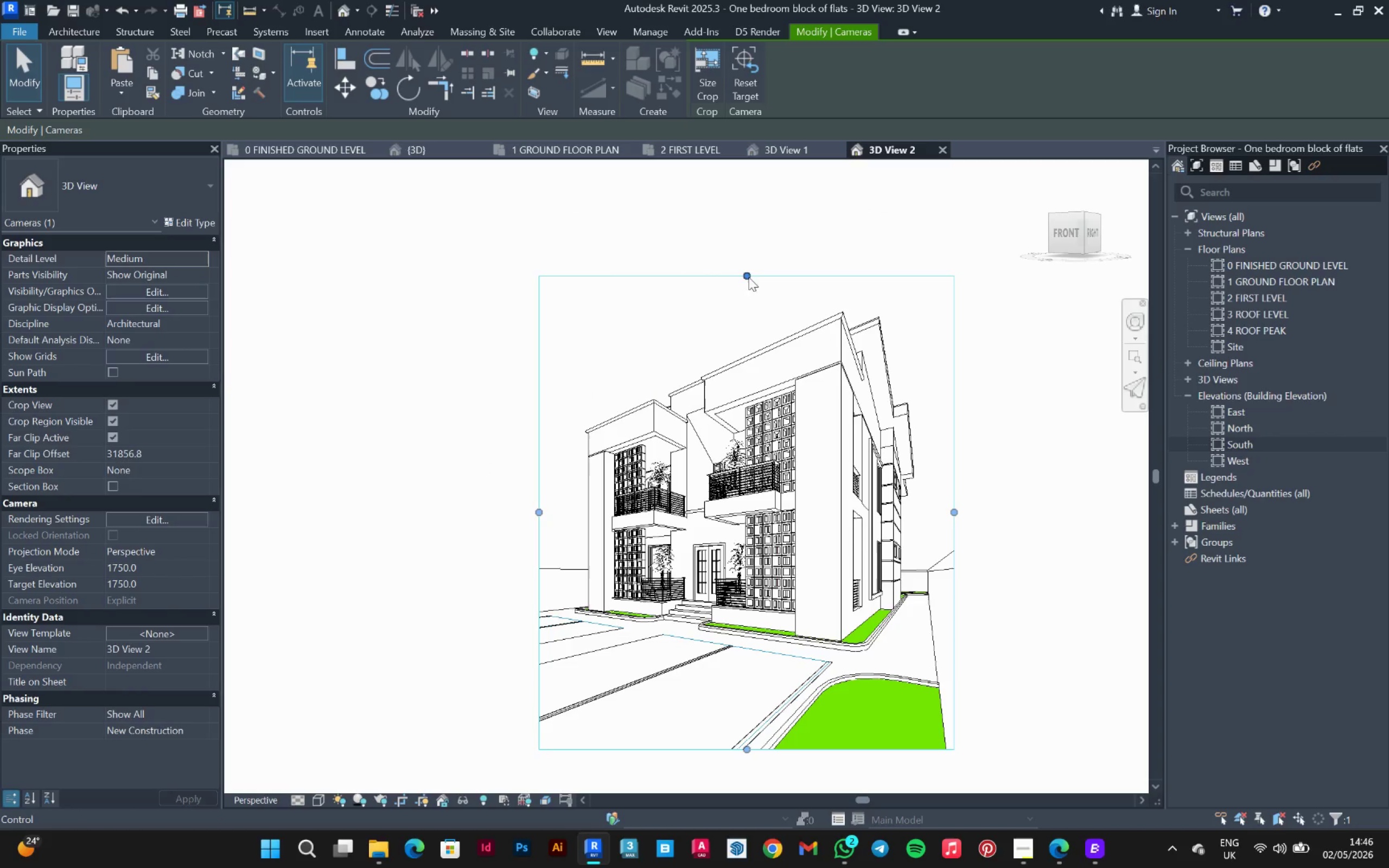 
left_click_drag(start_coordinate=[749, 274], to_coordinate=[767, 185])
 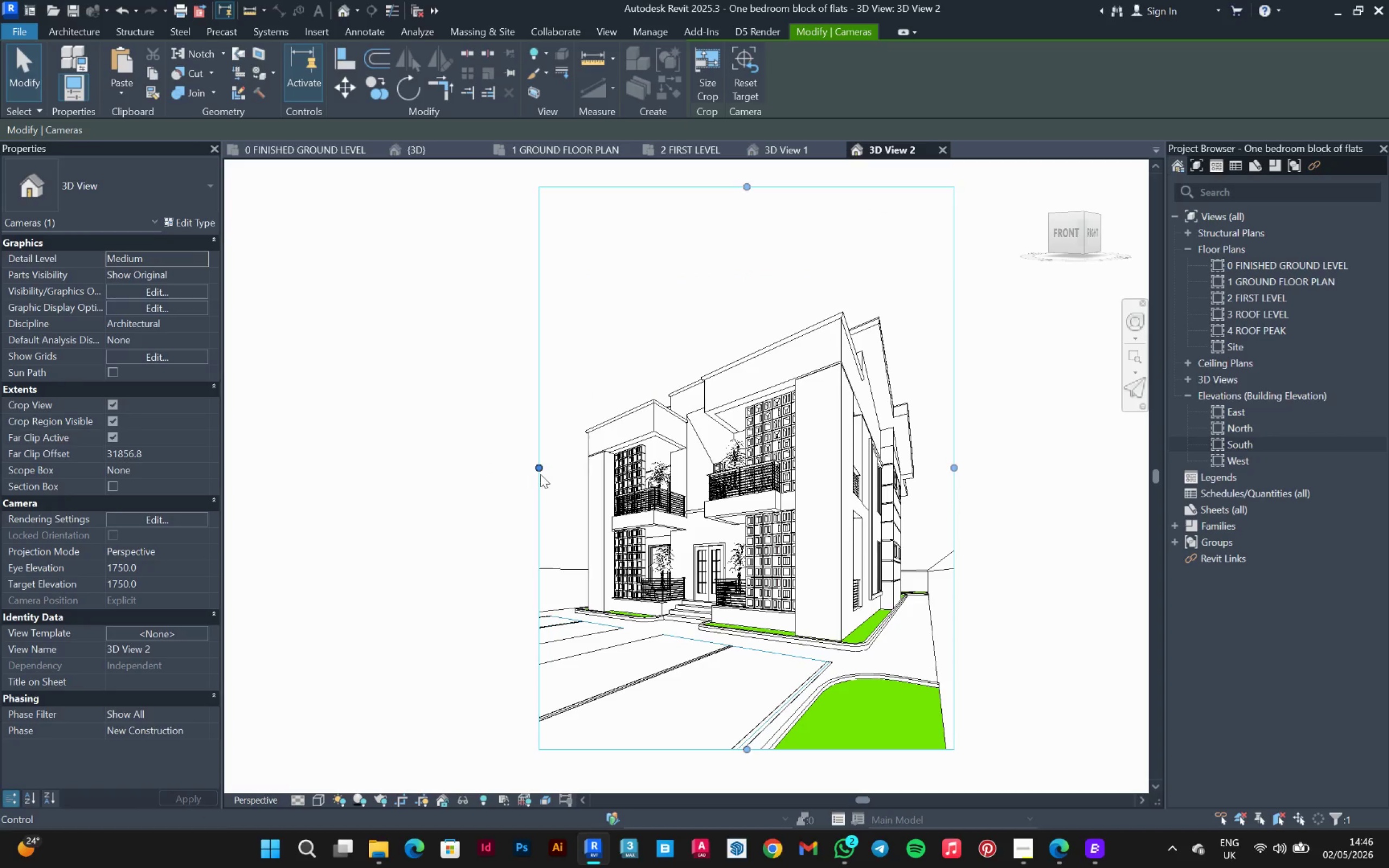 
left_click_drag(start_coordinate=[538, 471], to_coordinate=[521, 470])
 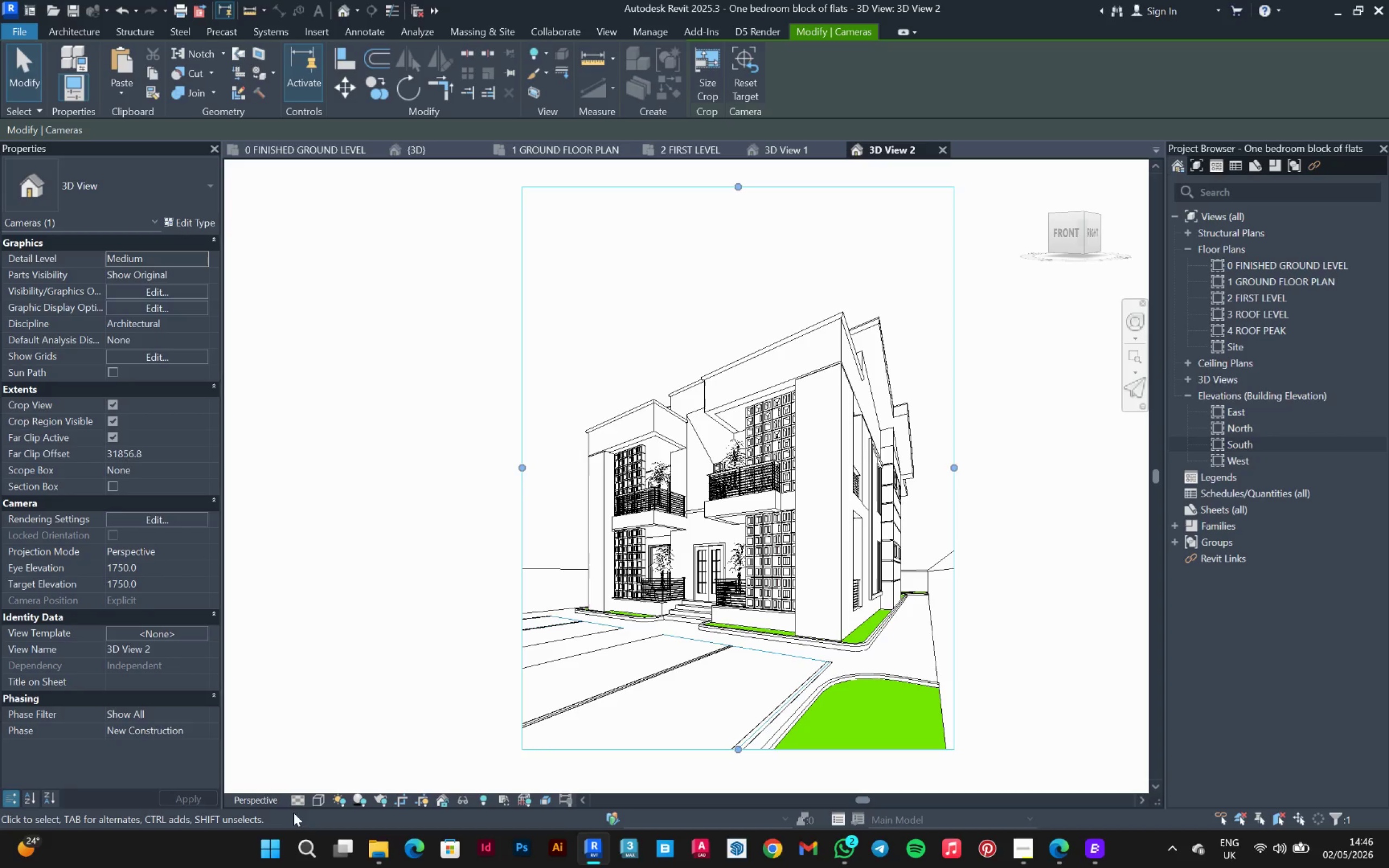 
left_click([322, 799])
 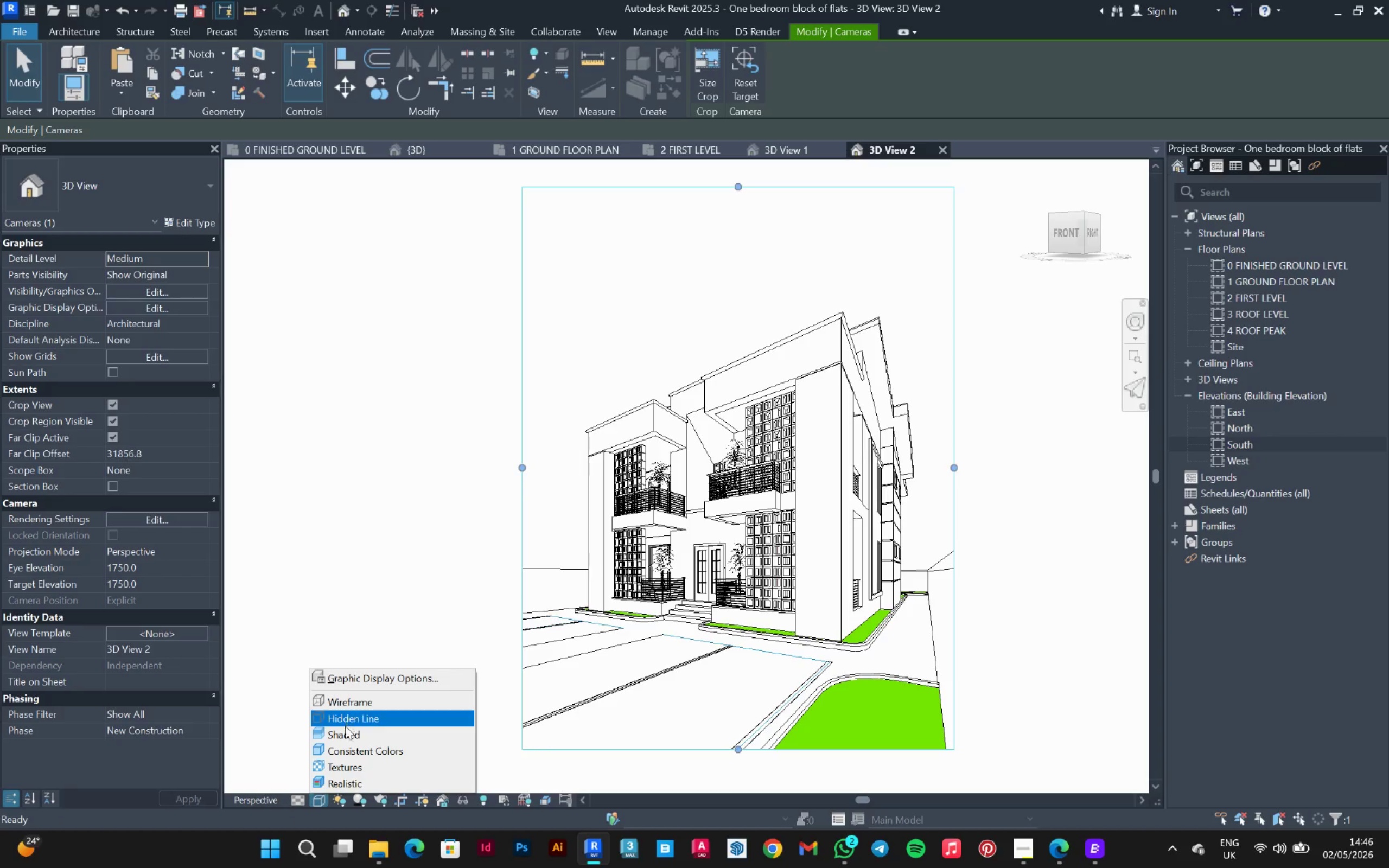 
left_click([345, 730])
 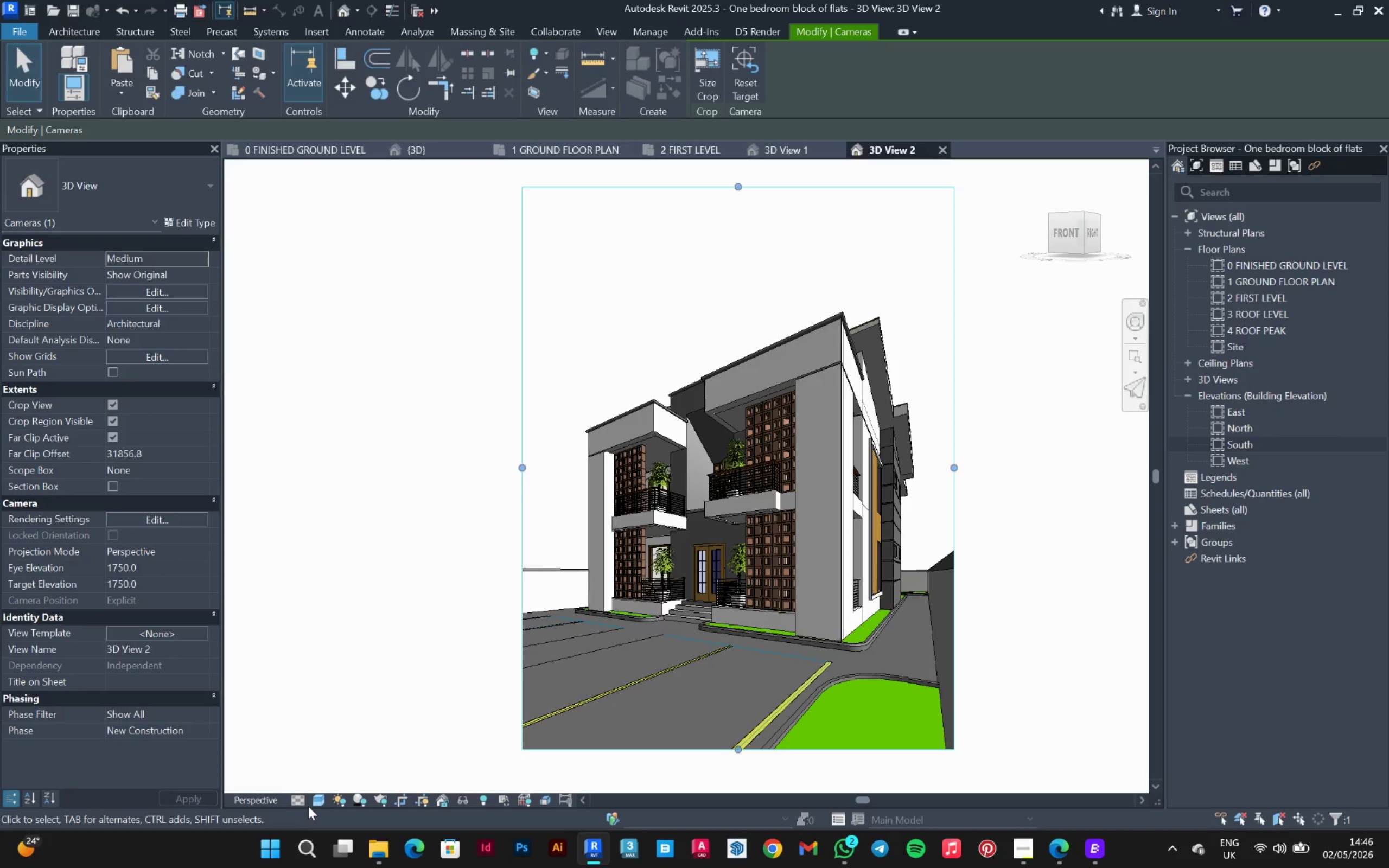 
left_click([320, 799])
 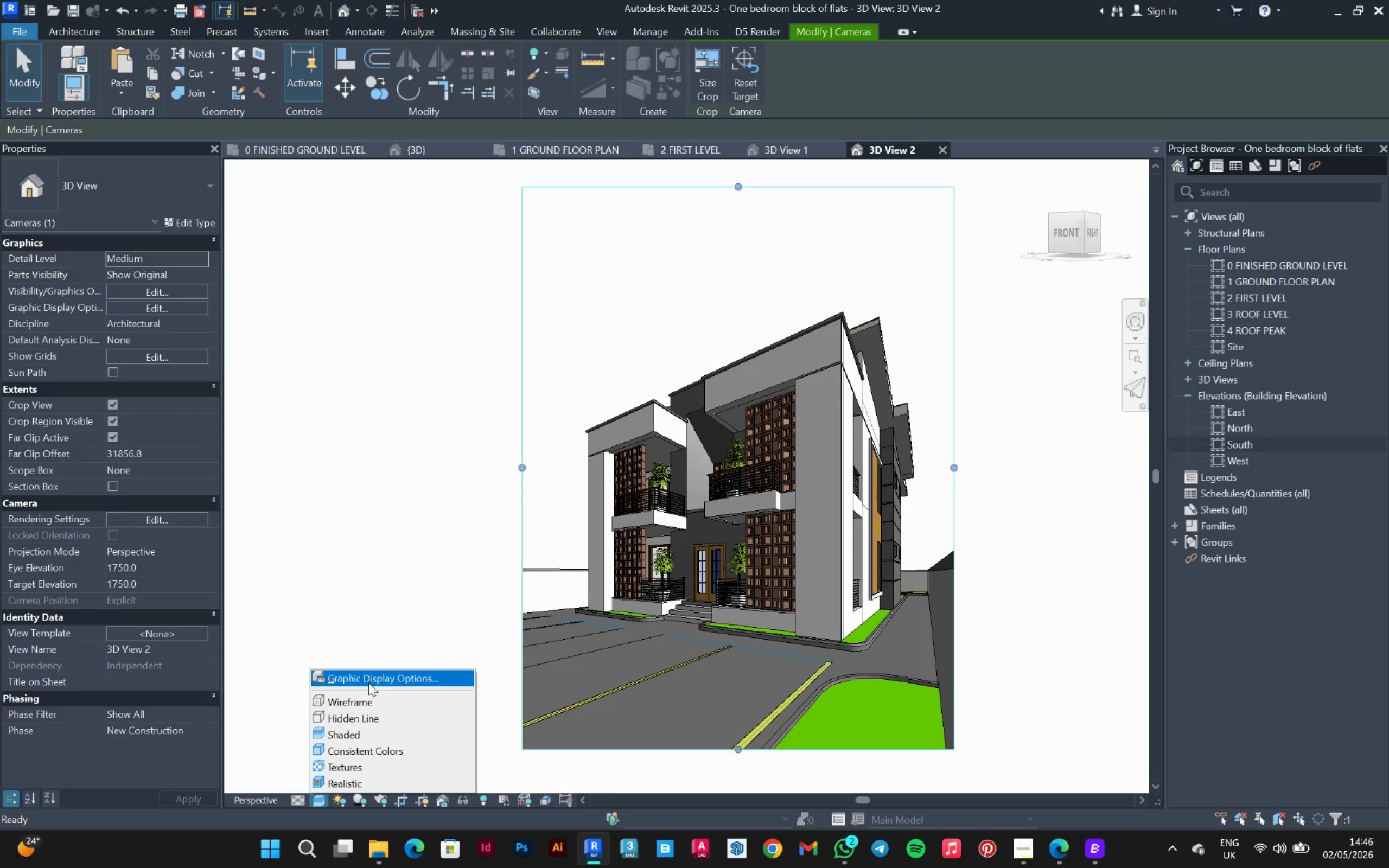 
left_click([371, 675])
 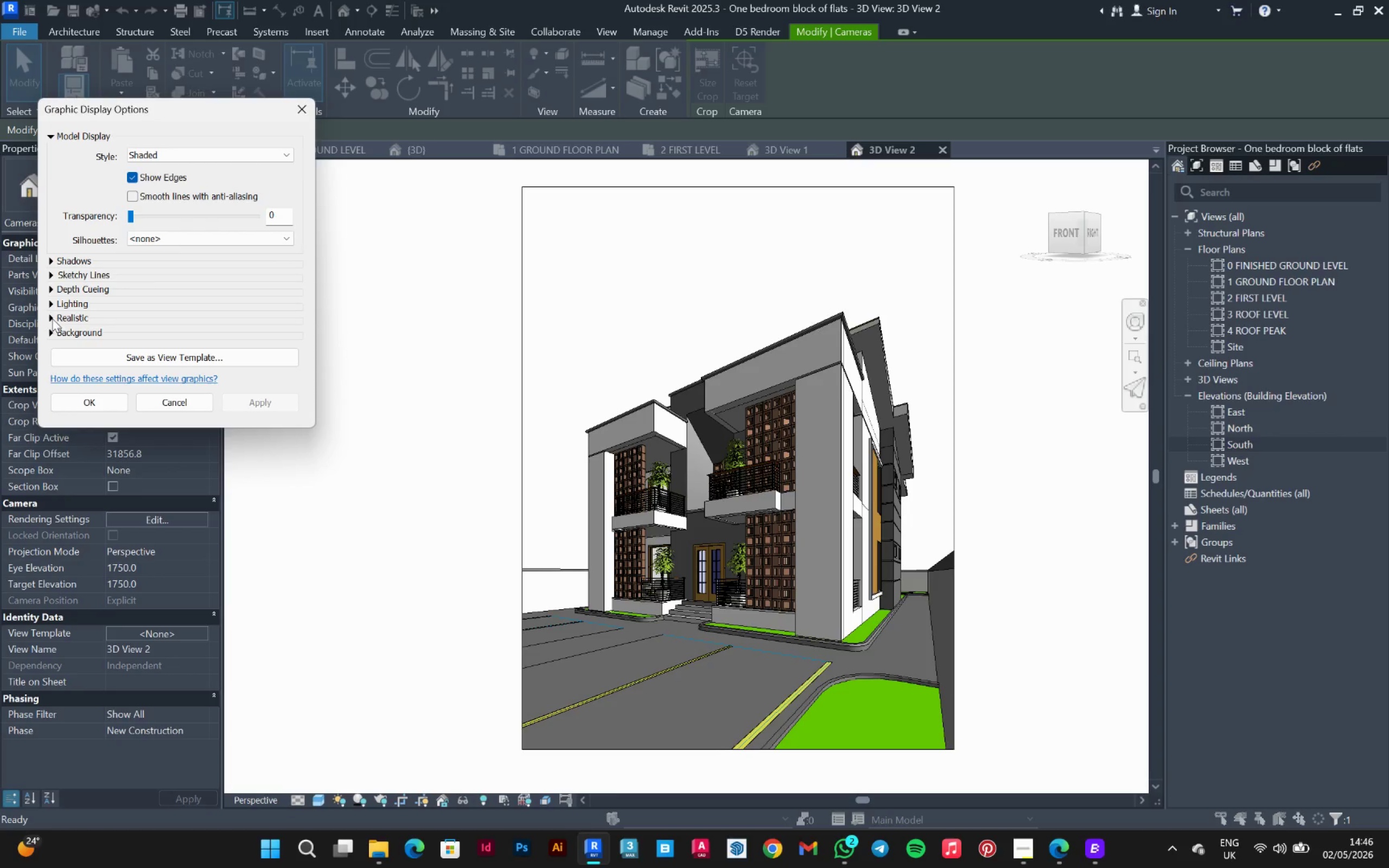 
left_click([52, 304])
 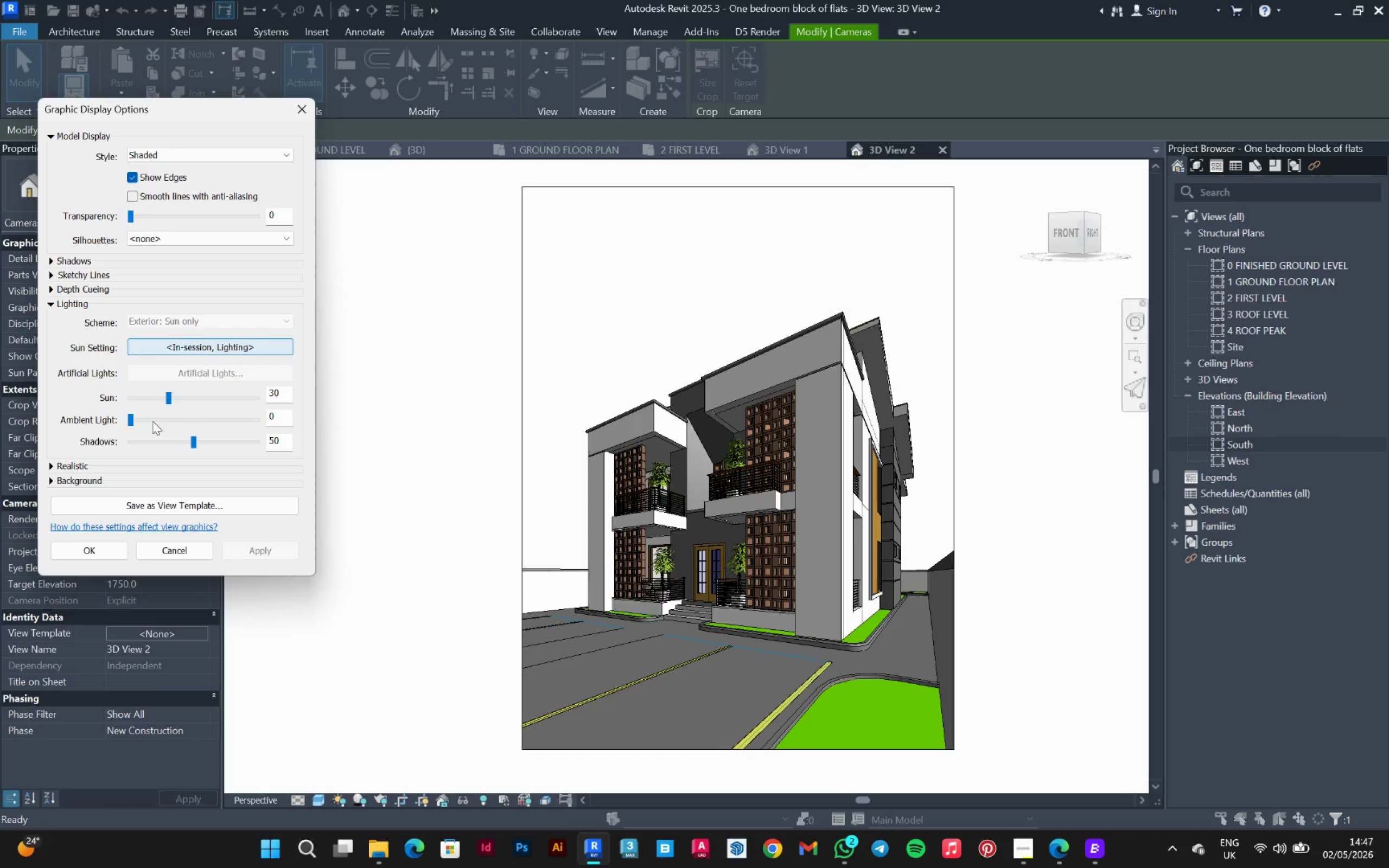 
left_click([147, 423])
 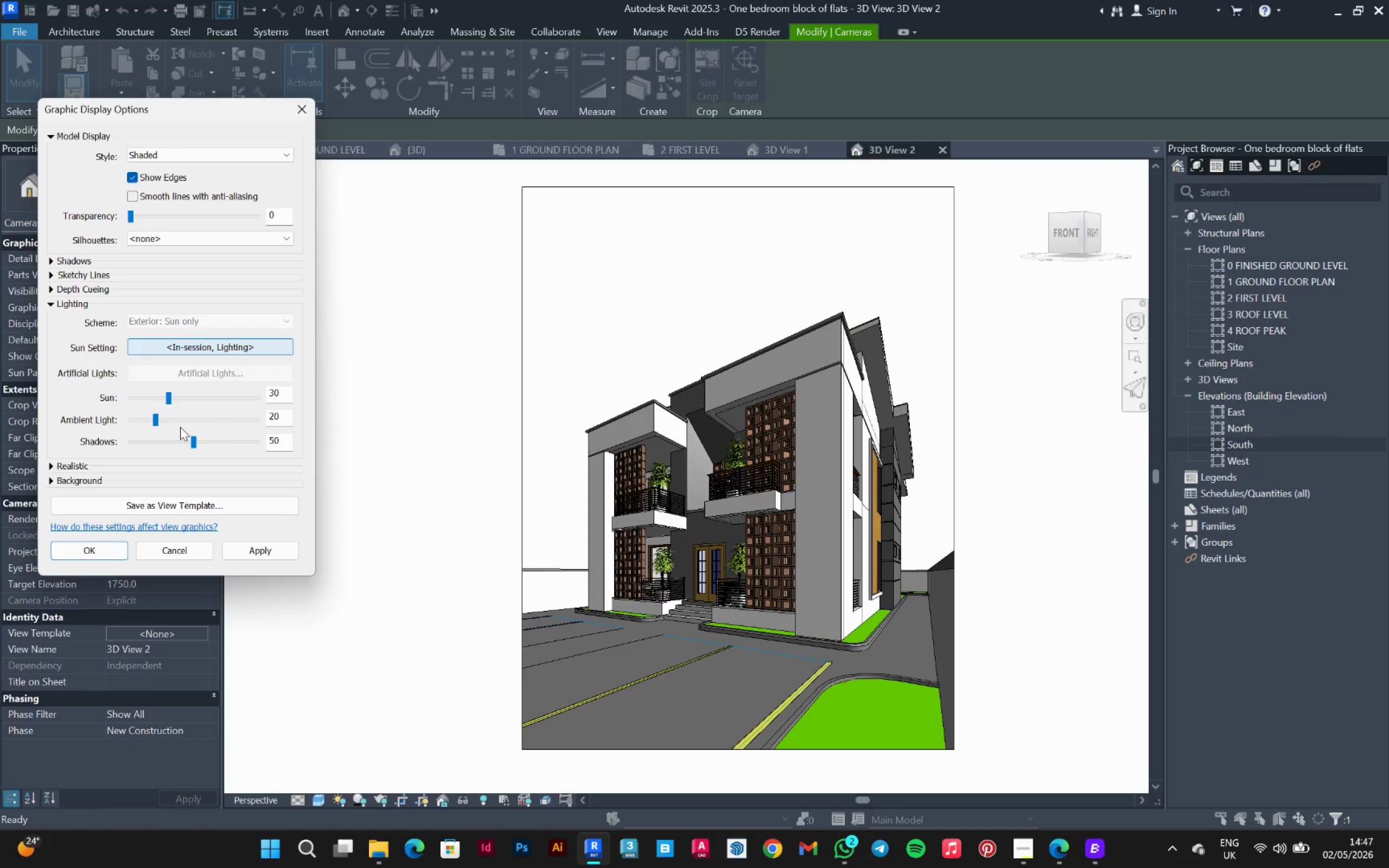 
left_click([182, 423])
 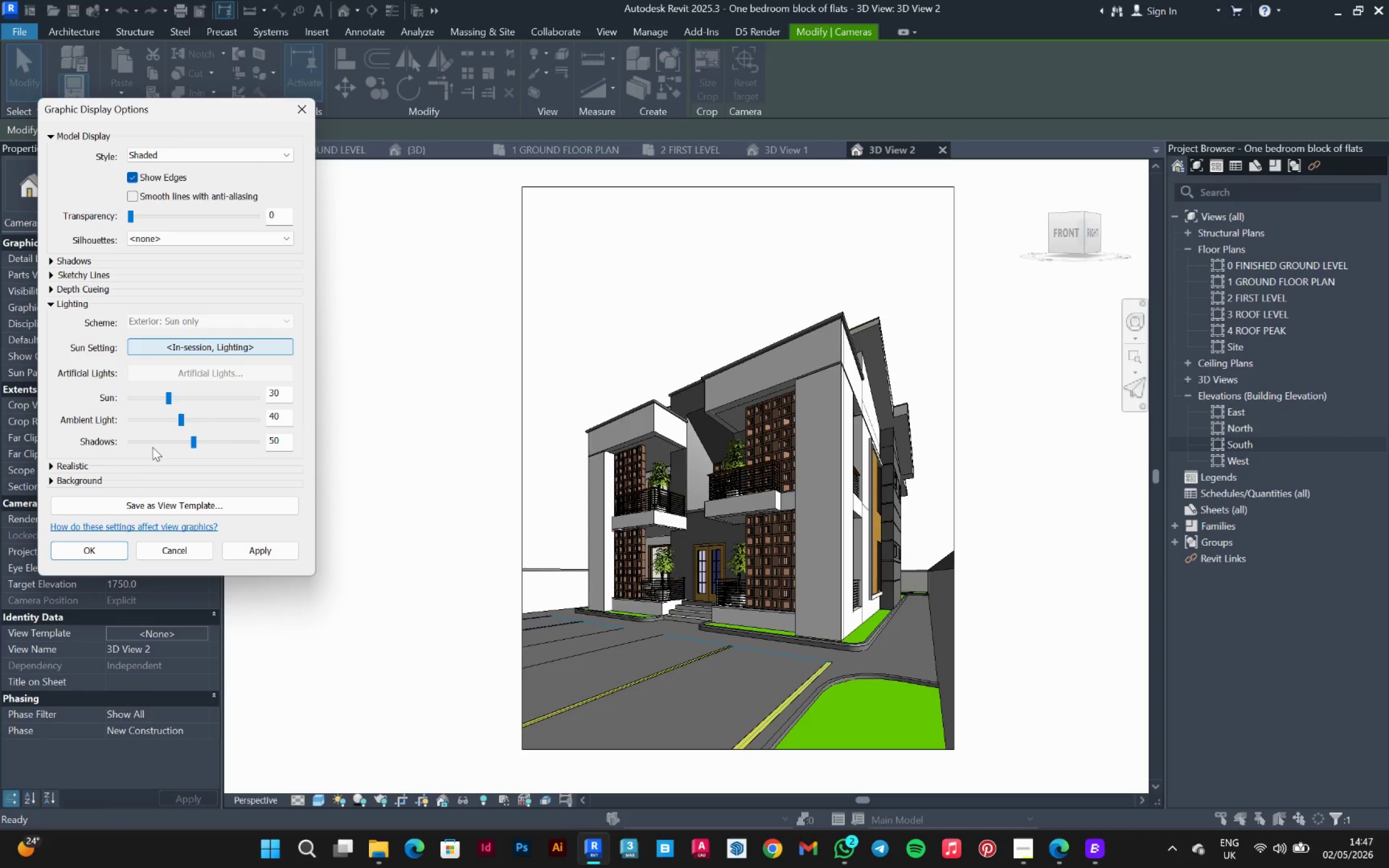 
left_click([142, 443])
 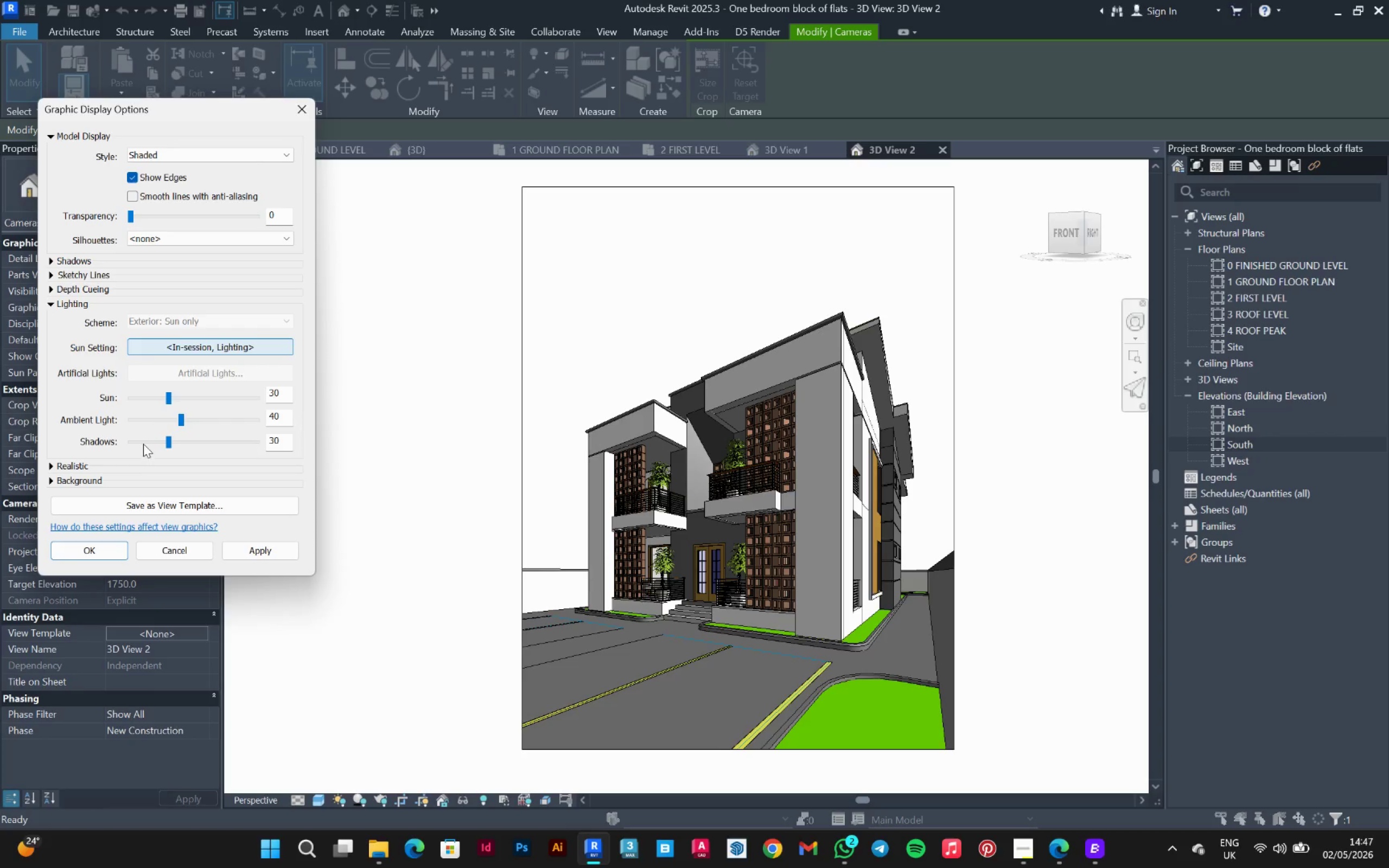 
left_click([143, 444])
 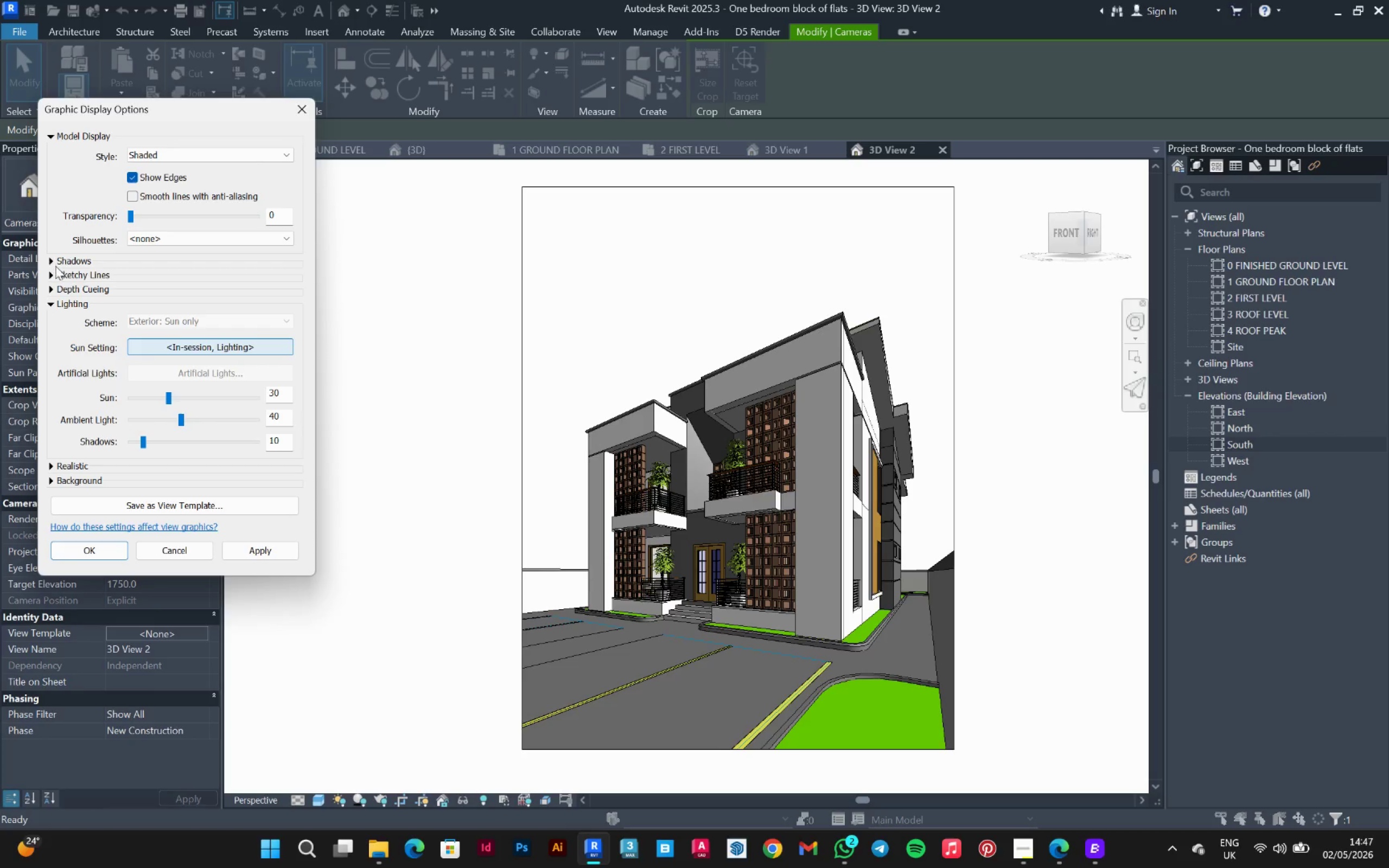 
left_click([54, 264])
 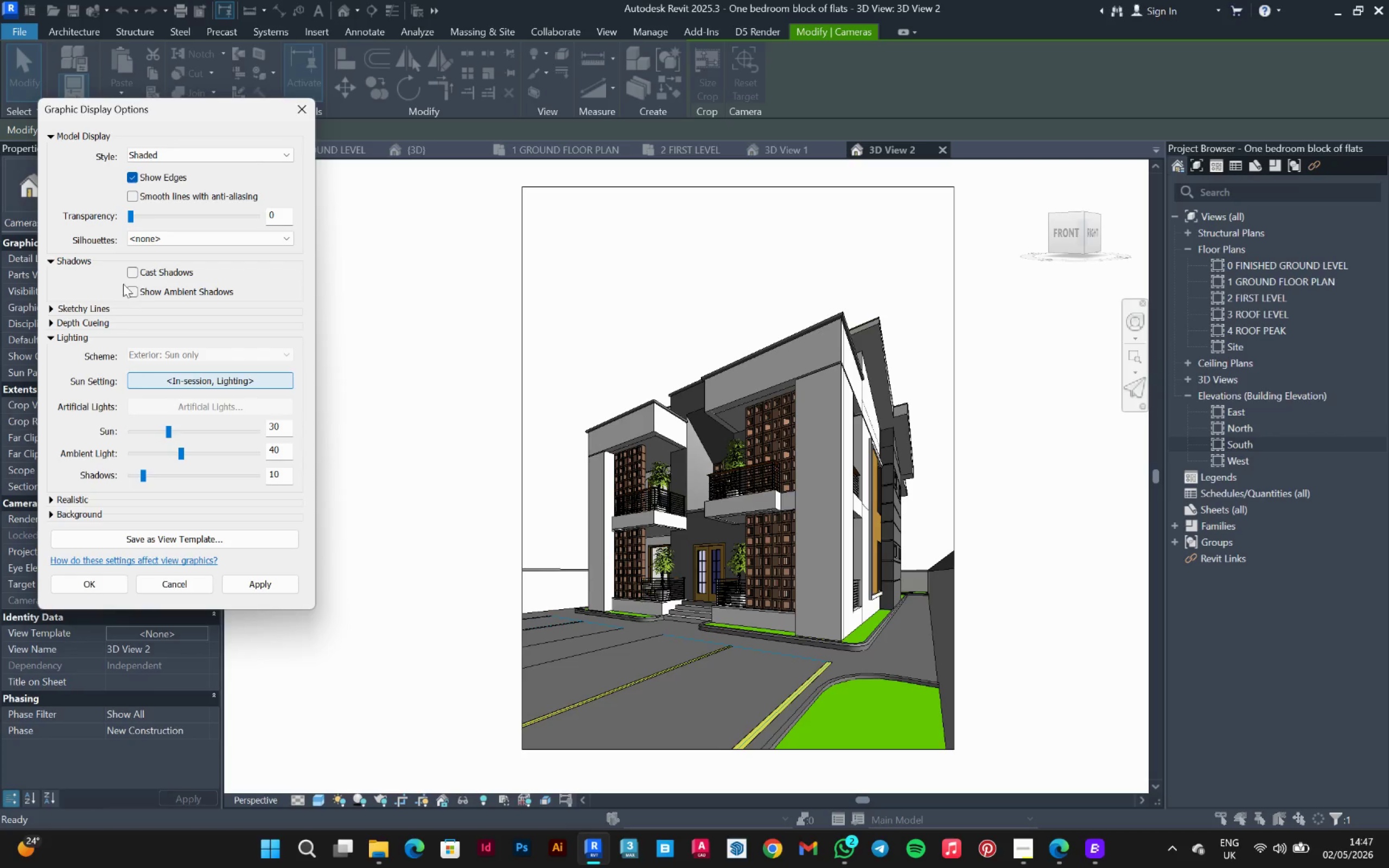 
left_click([129, 275])
 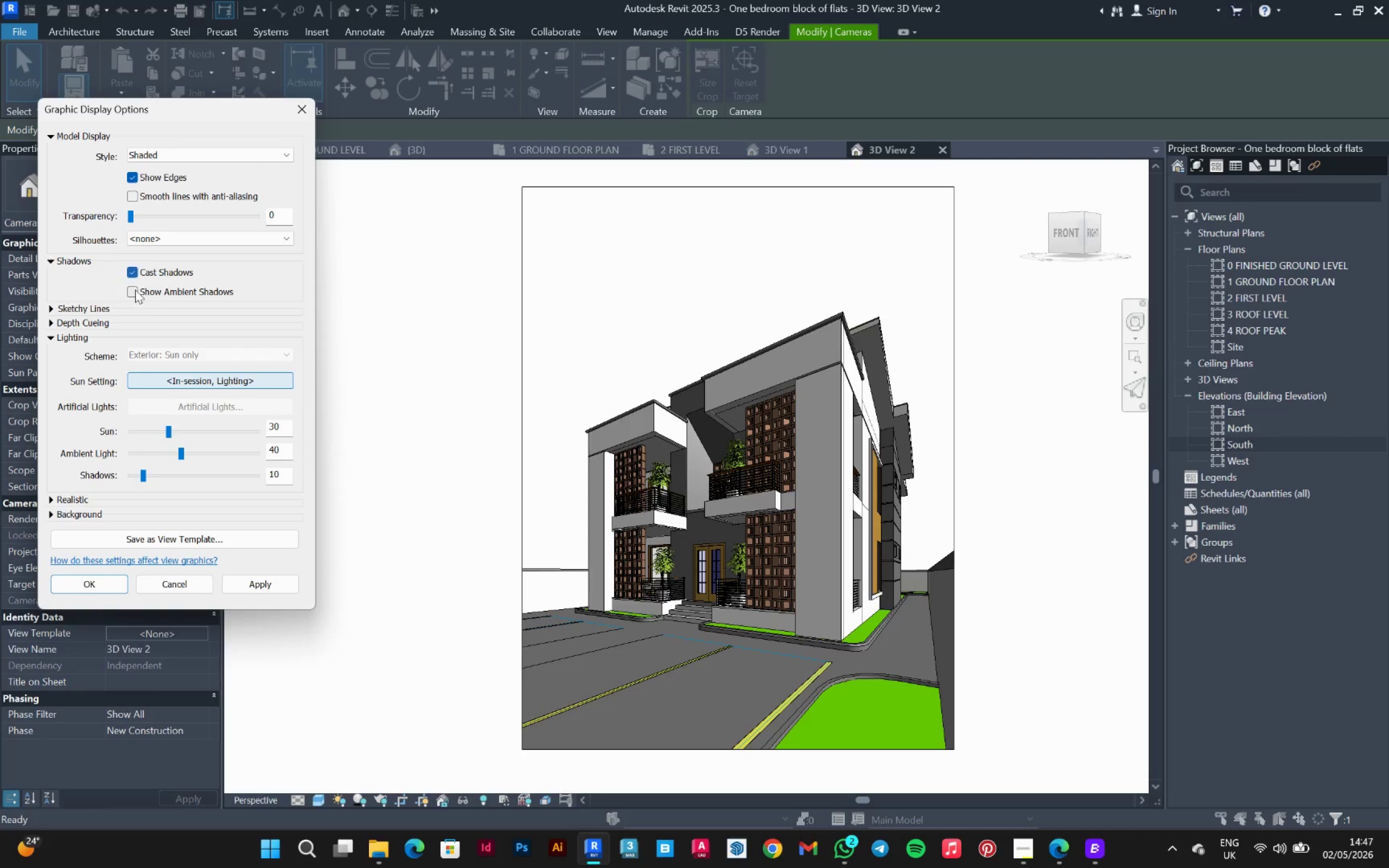 
left_click([135, 290])
 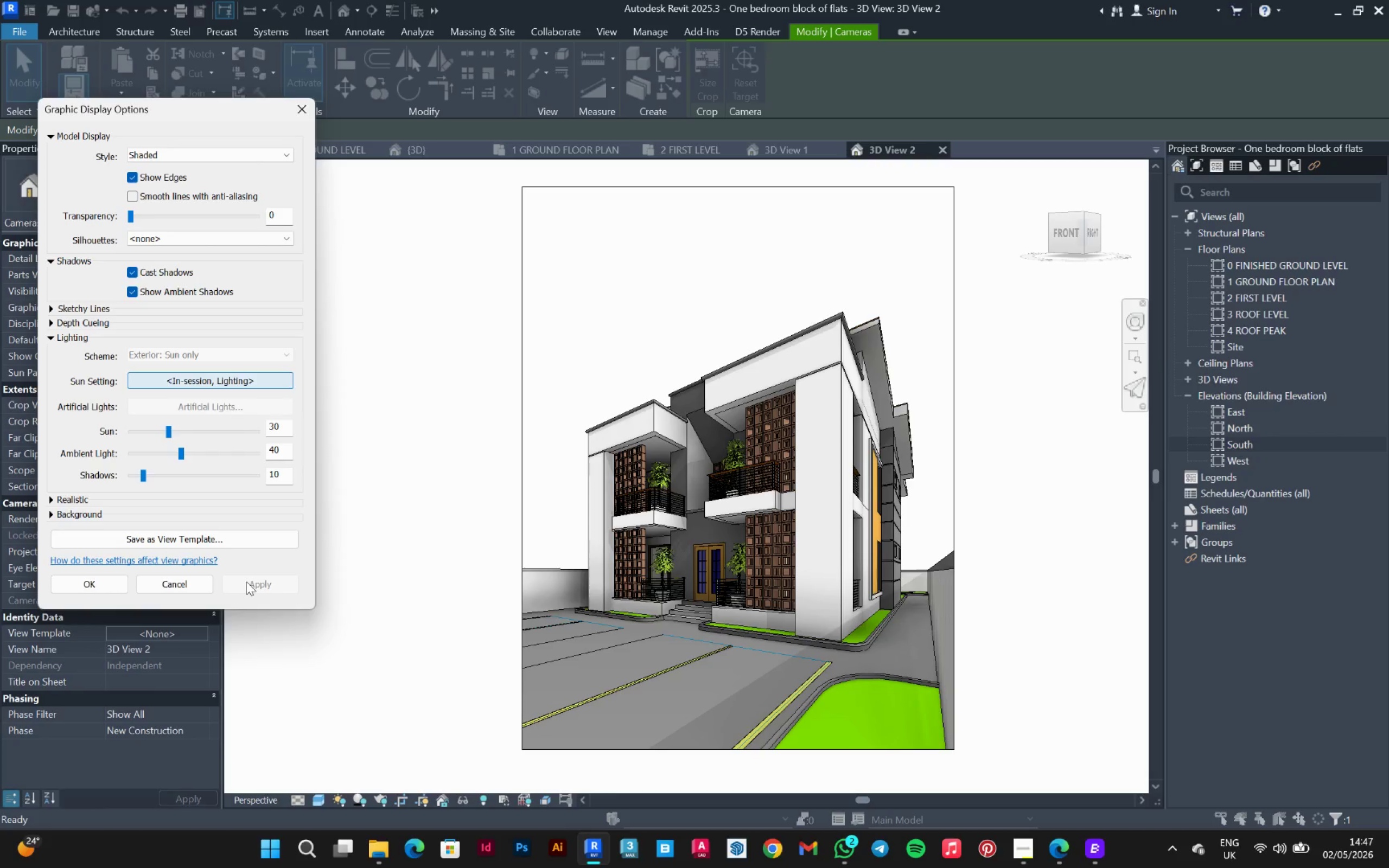 
wait(5.16)
 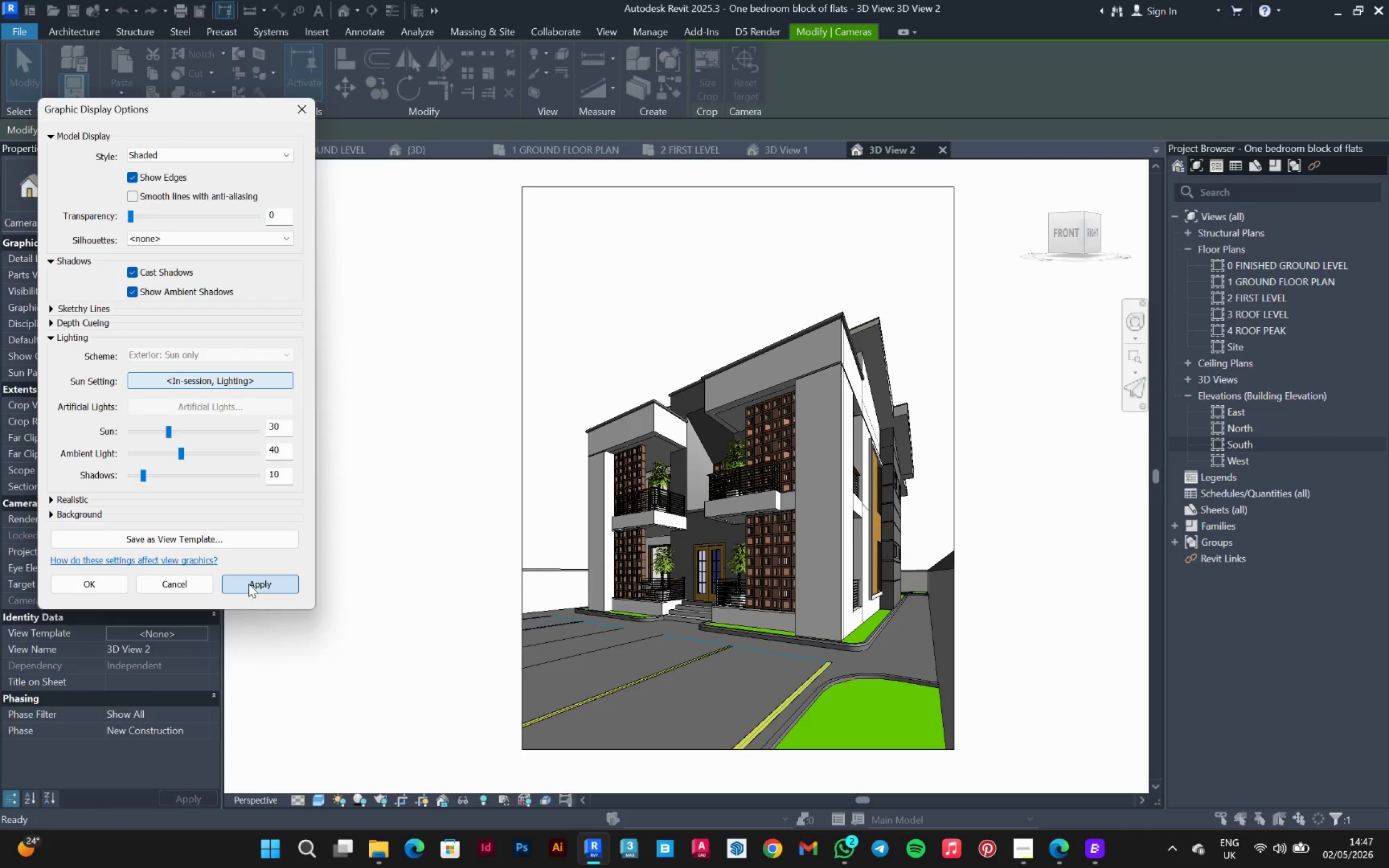 
left_click([52, 497])
 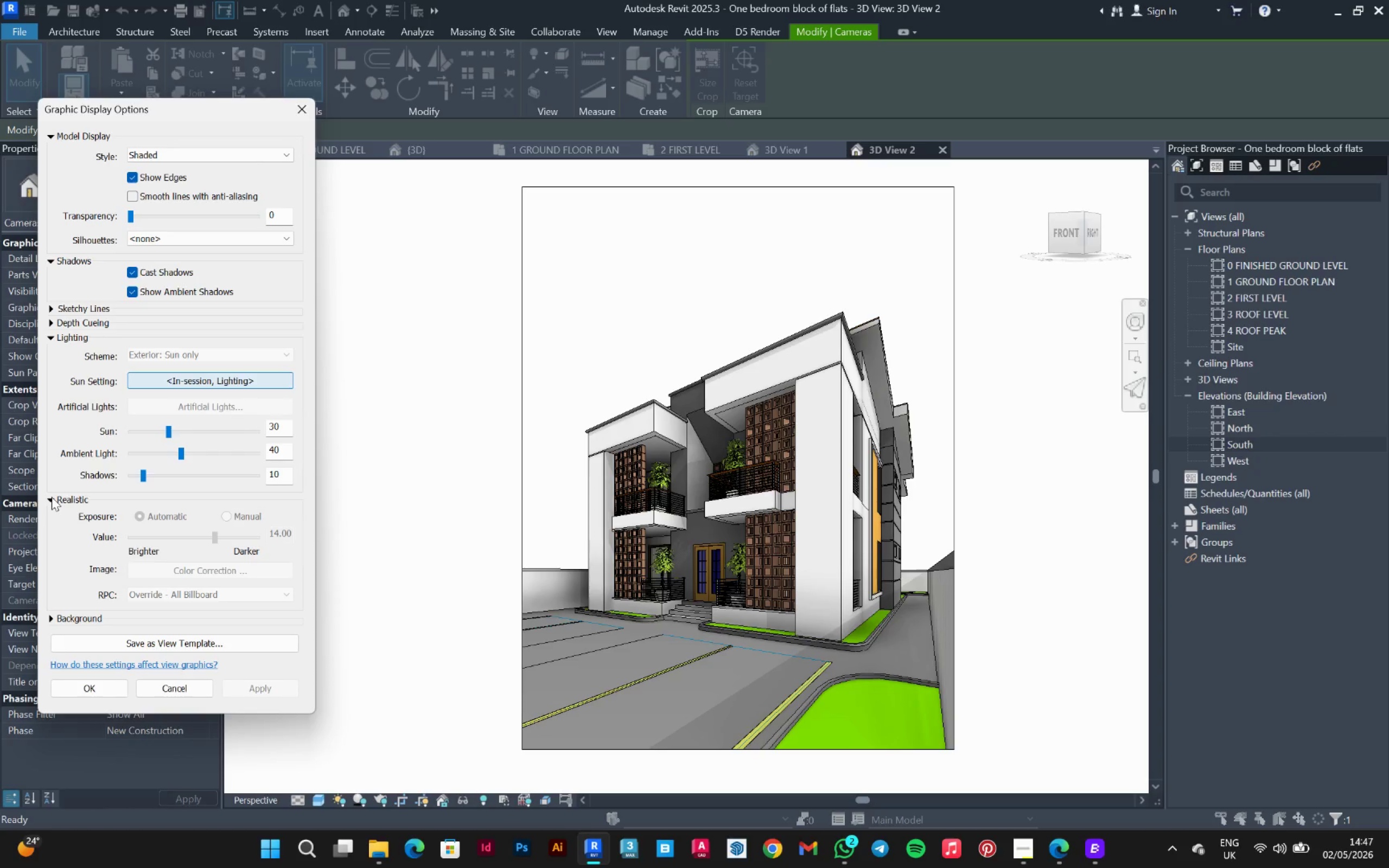 
left_click([52, 497])
 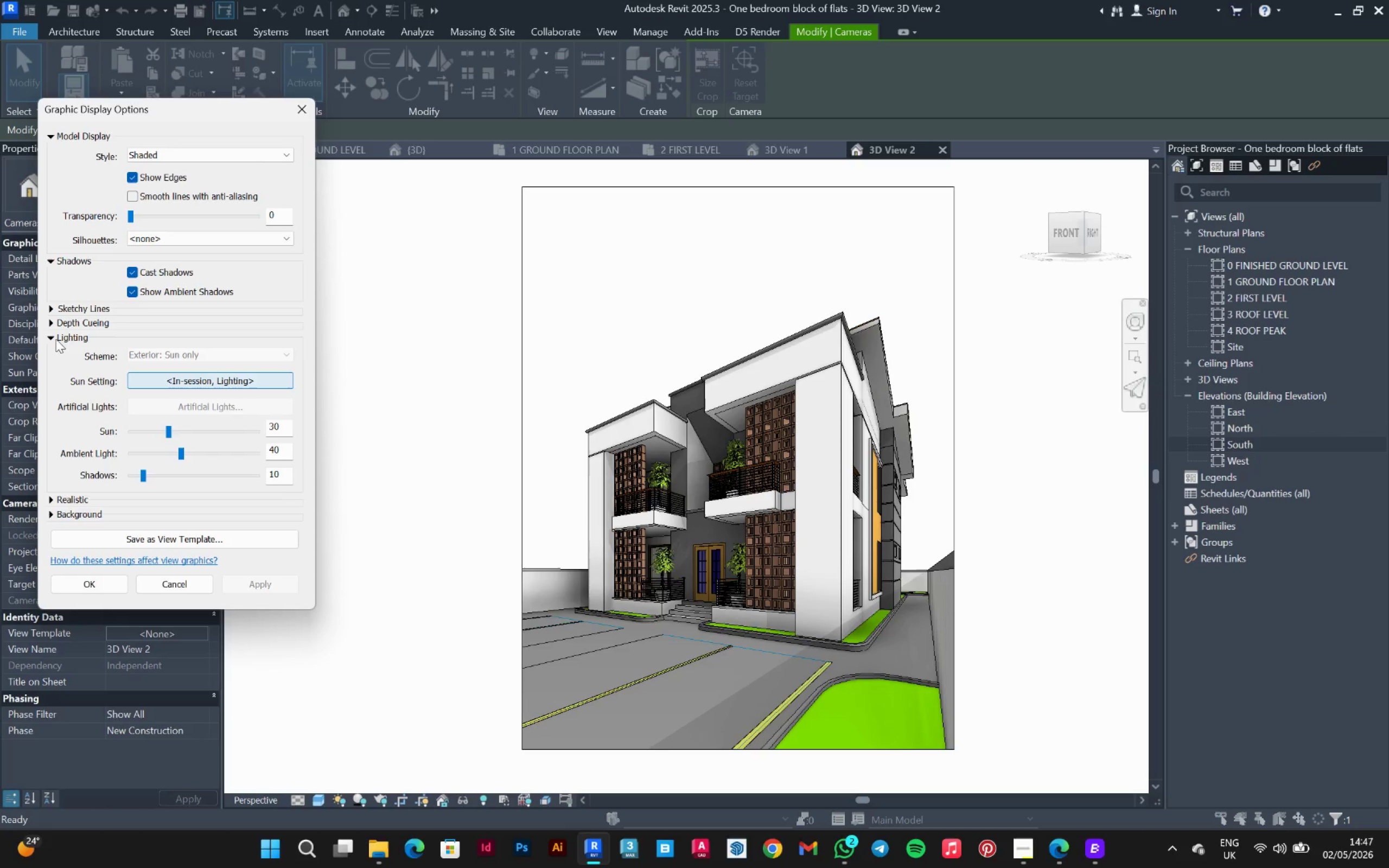 
left_click([53, 335])
 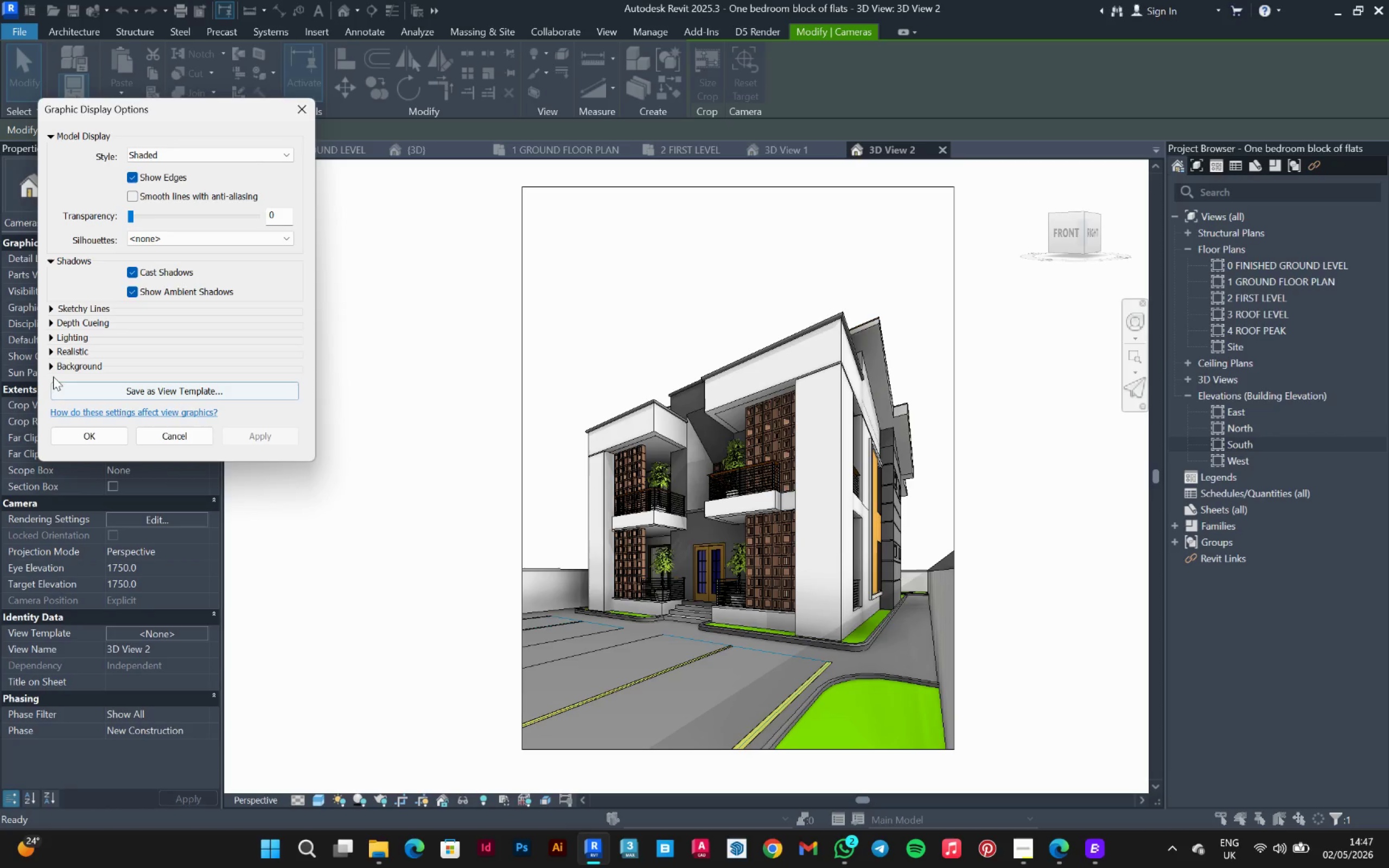 
left_click([52, 367])
 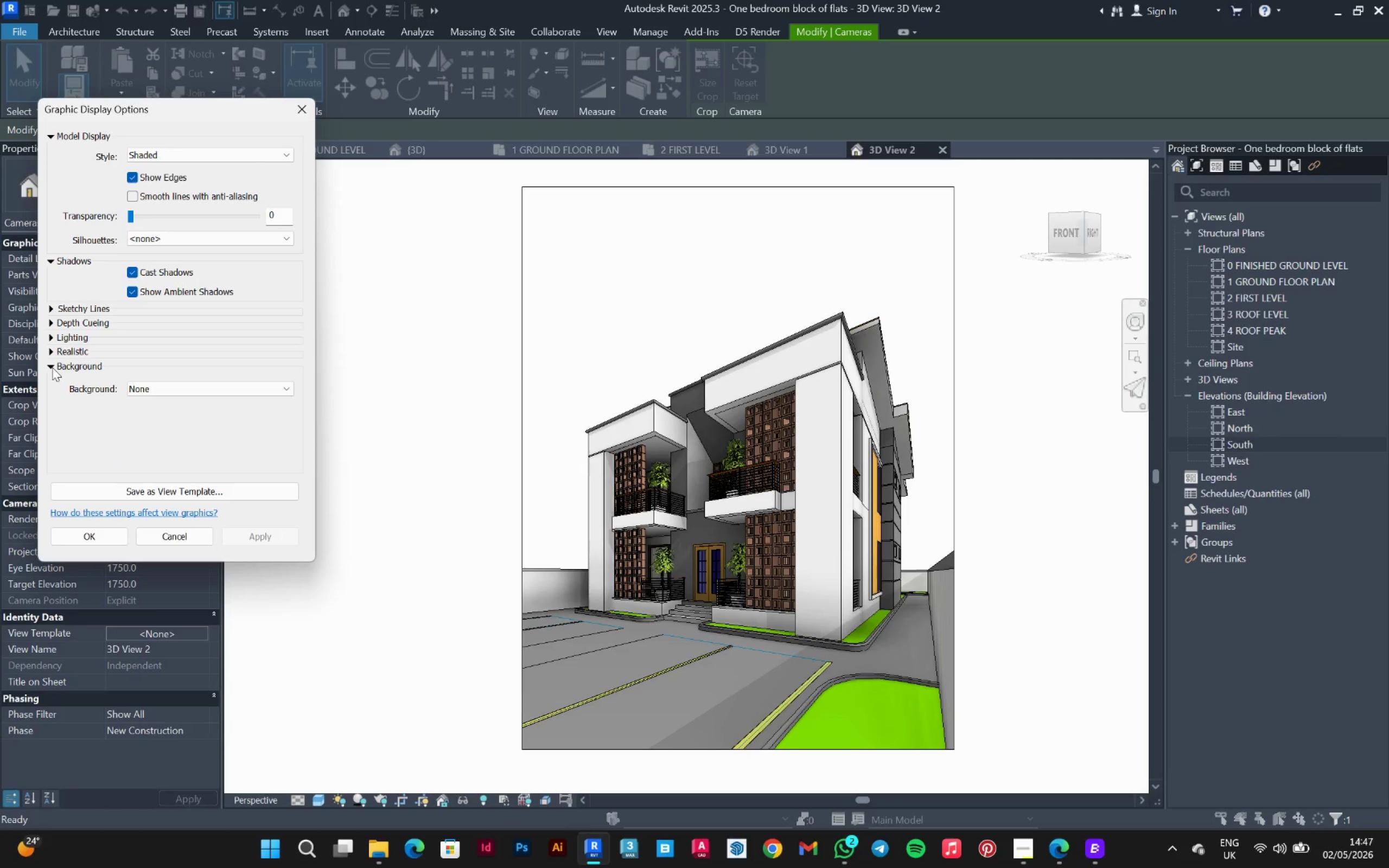 
left_click([52, 367])
 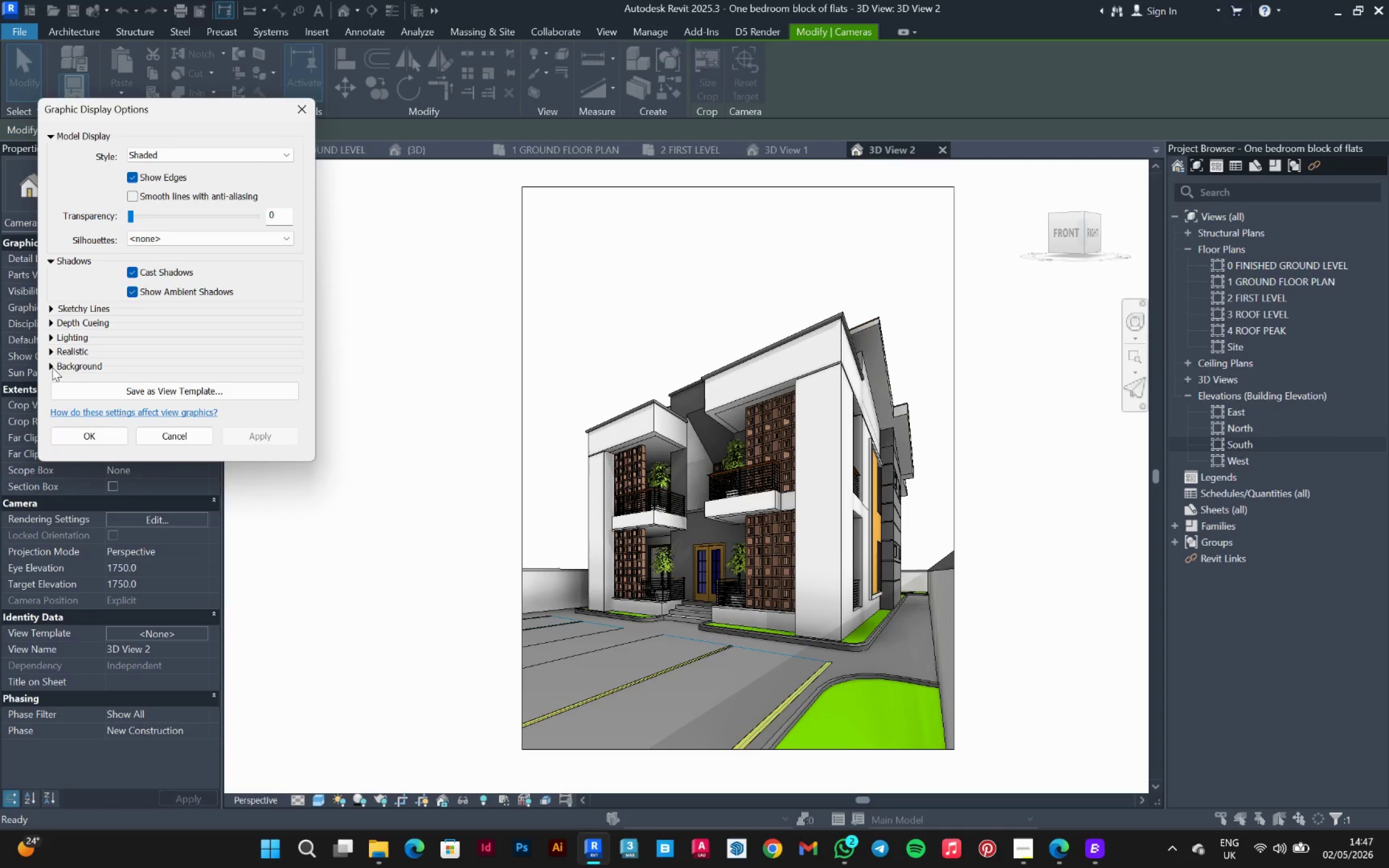 
left_click([52, 367])
 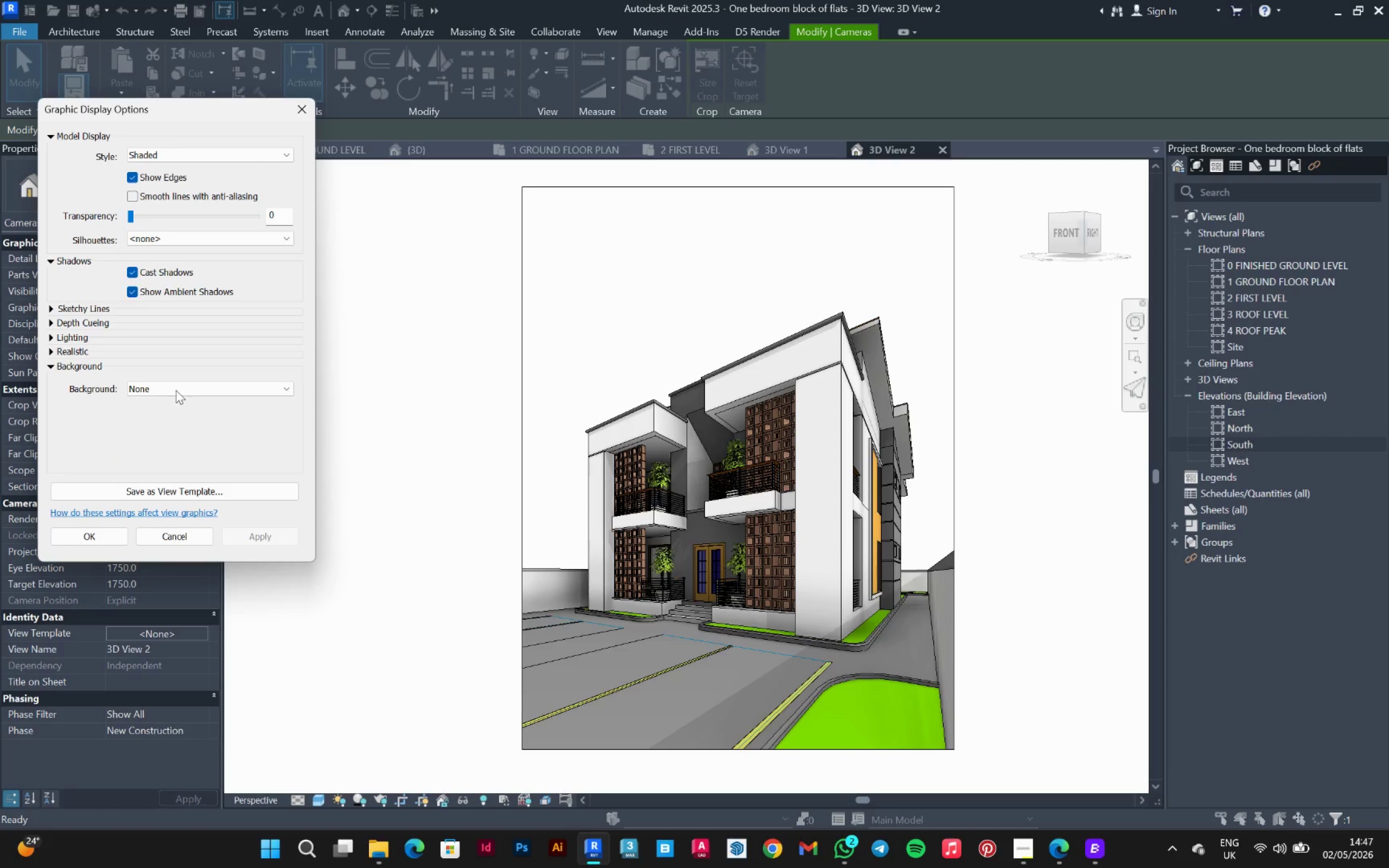 
left_click([177, 387])
 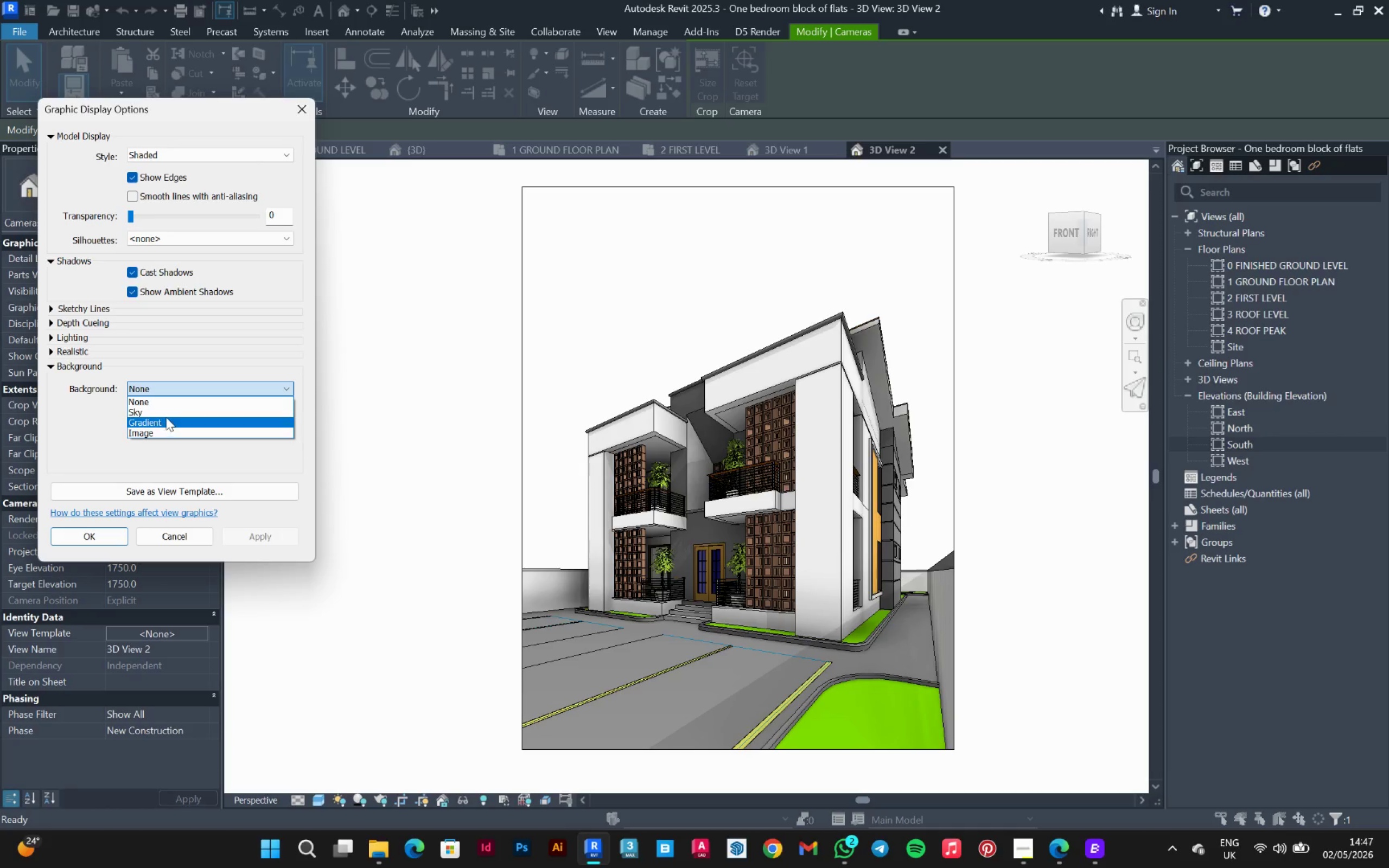 
left_click([166, 417])
 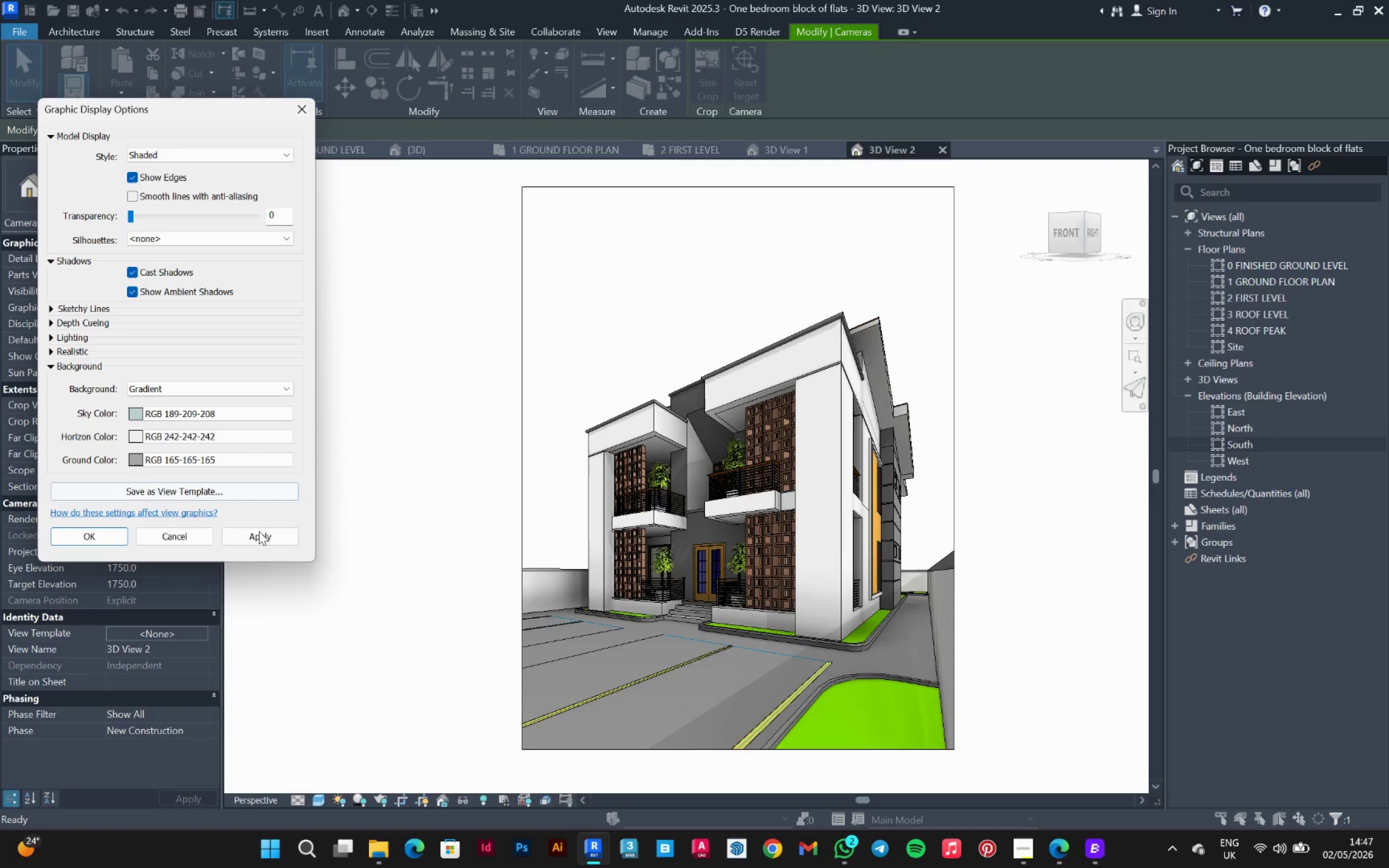 
left_click([262, 535])
 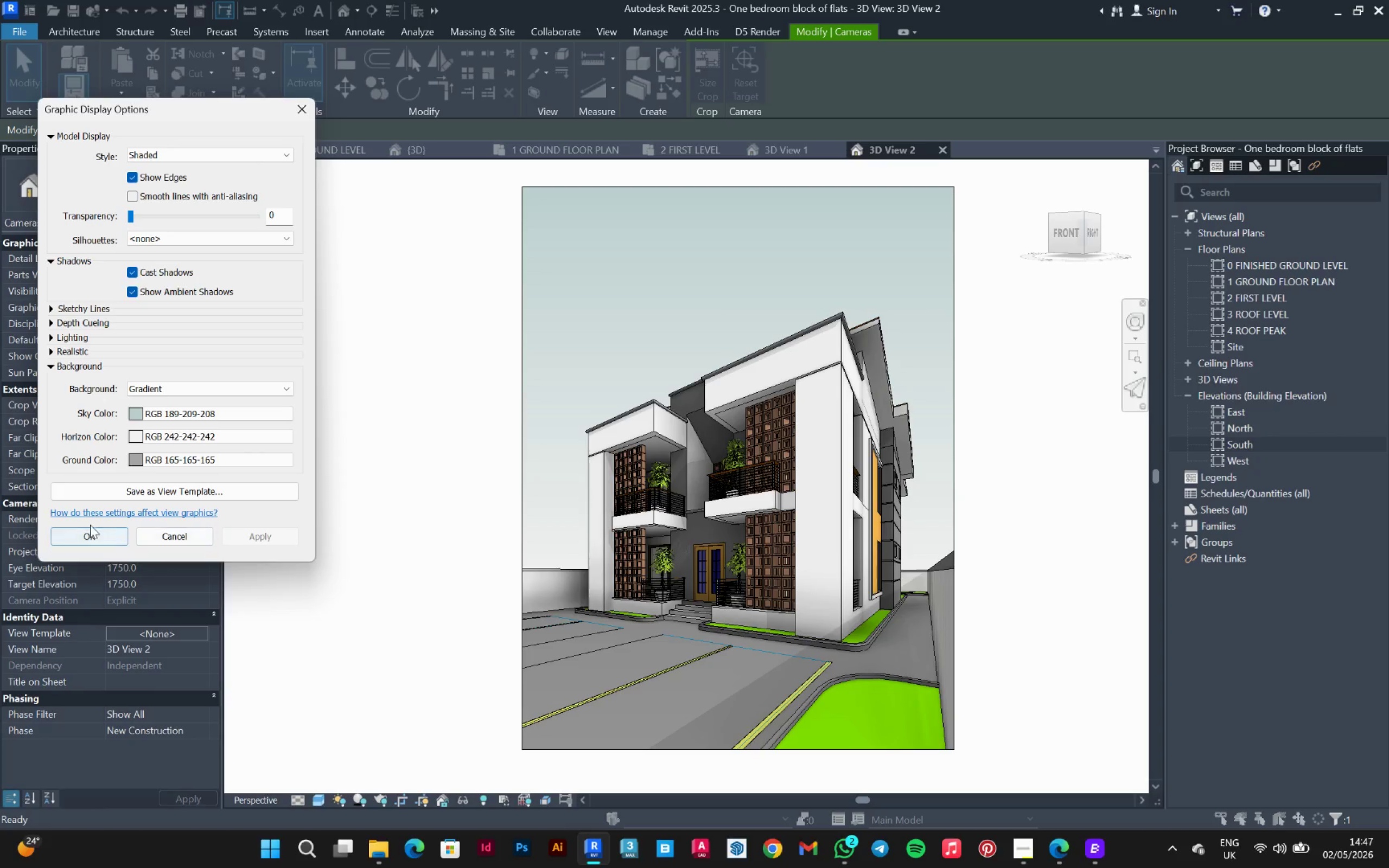 
left_click([81, 537])
 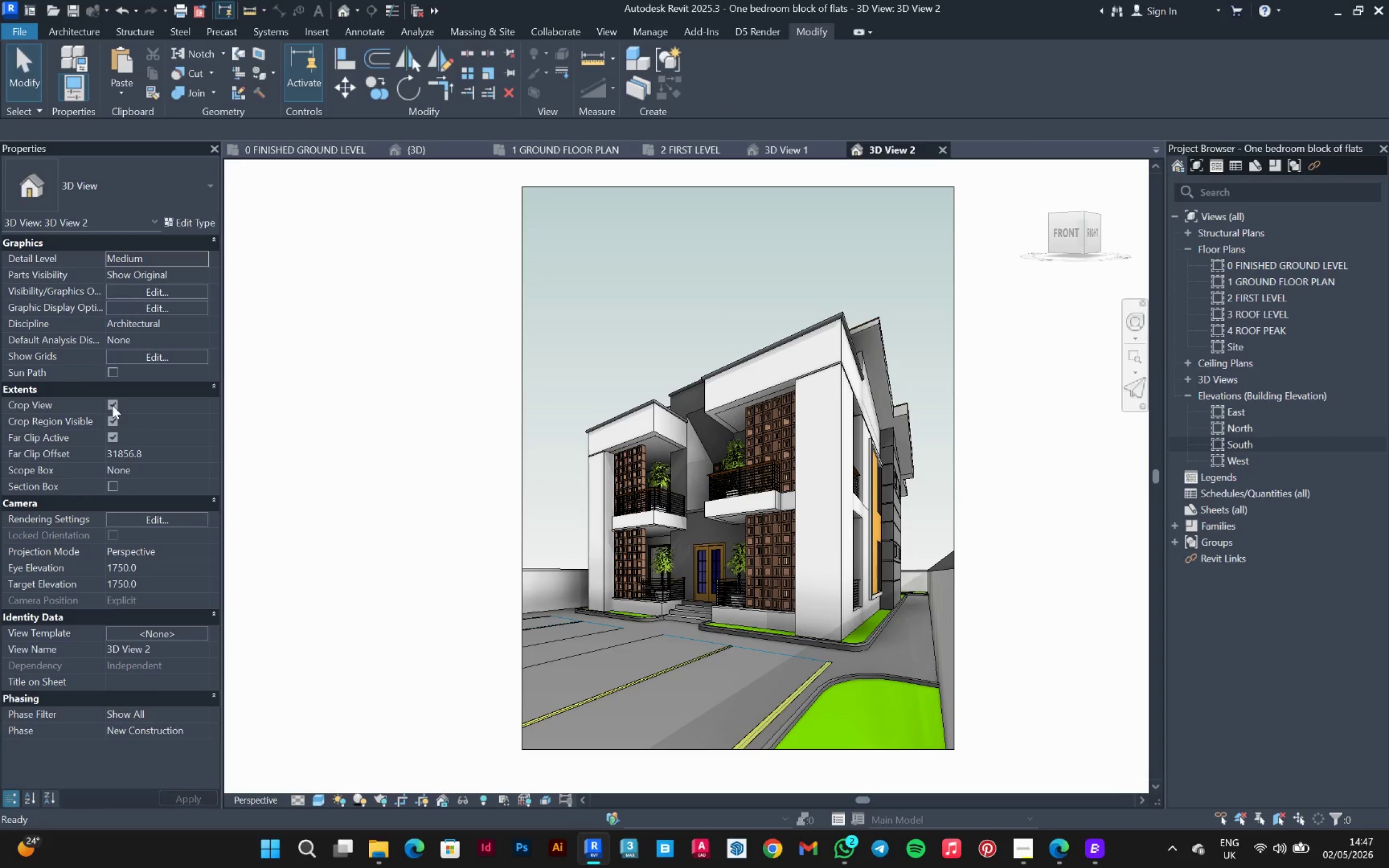 
left_click([114, 435])
 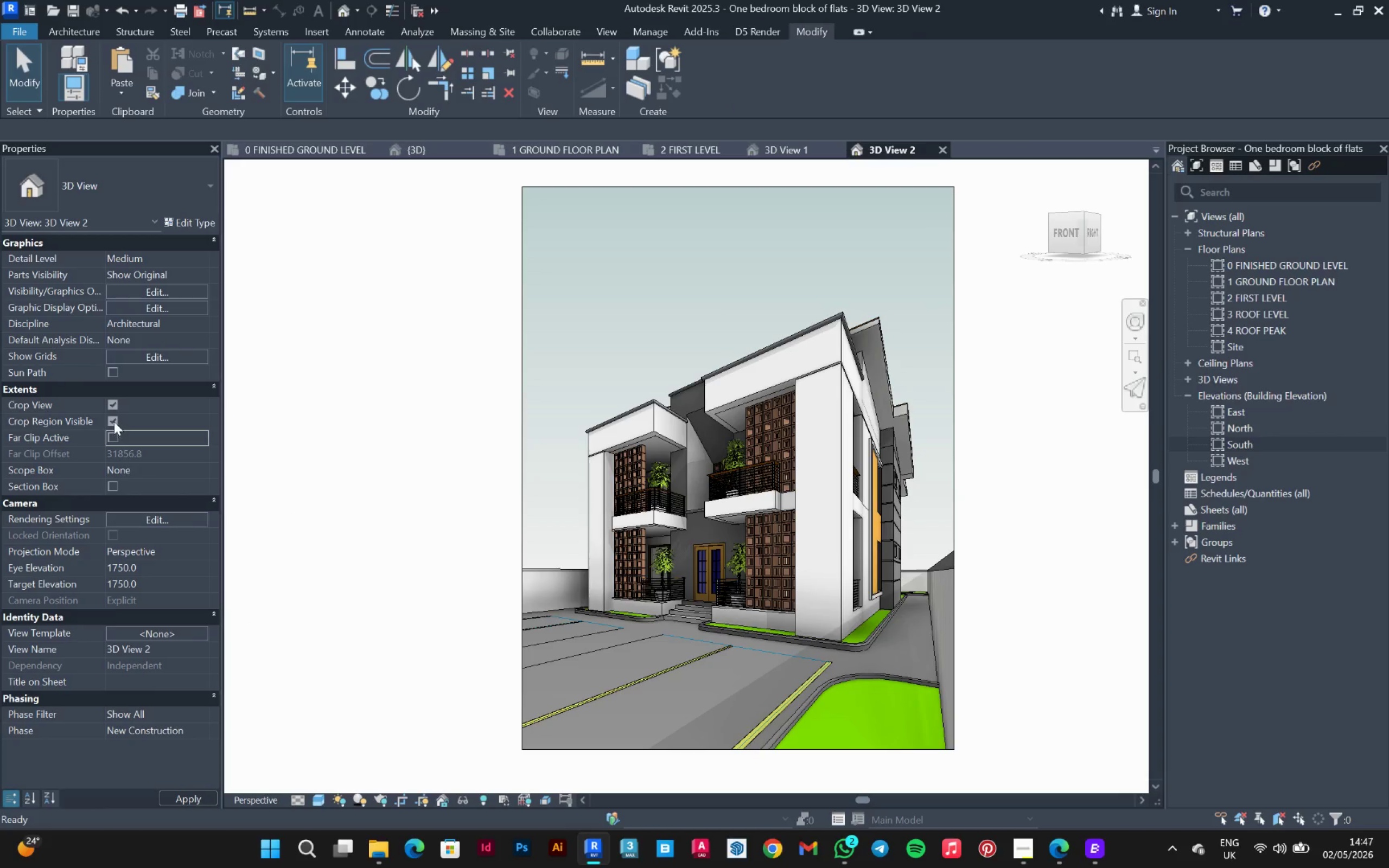 
left_click([114, 422])
 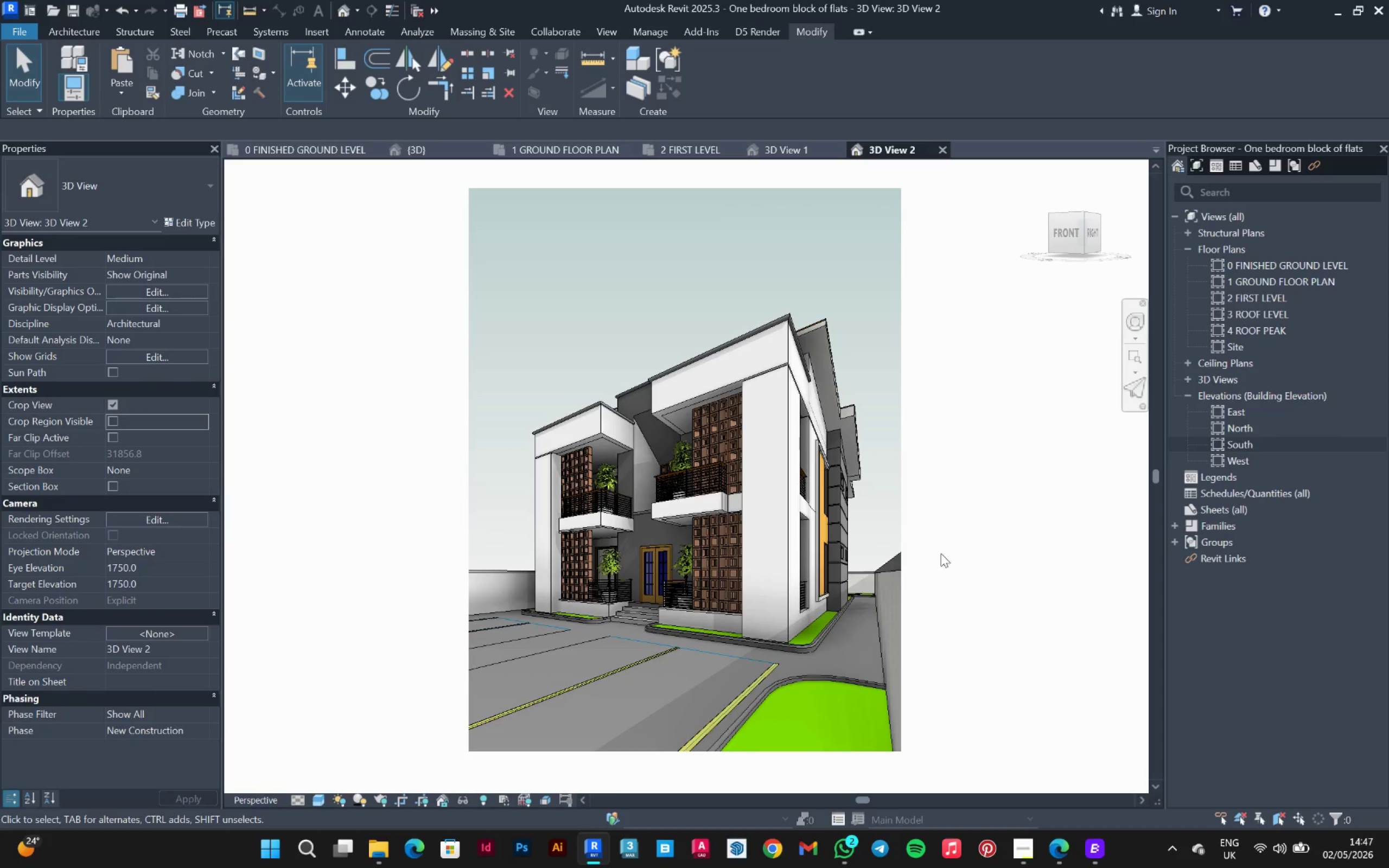 
wait(7.97)
 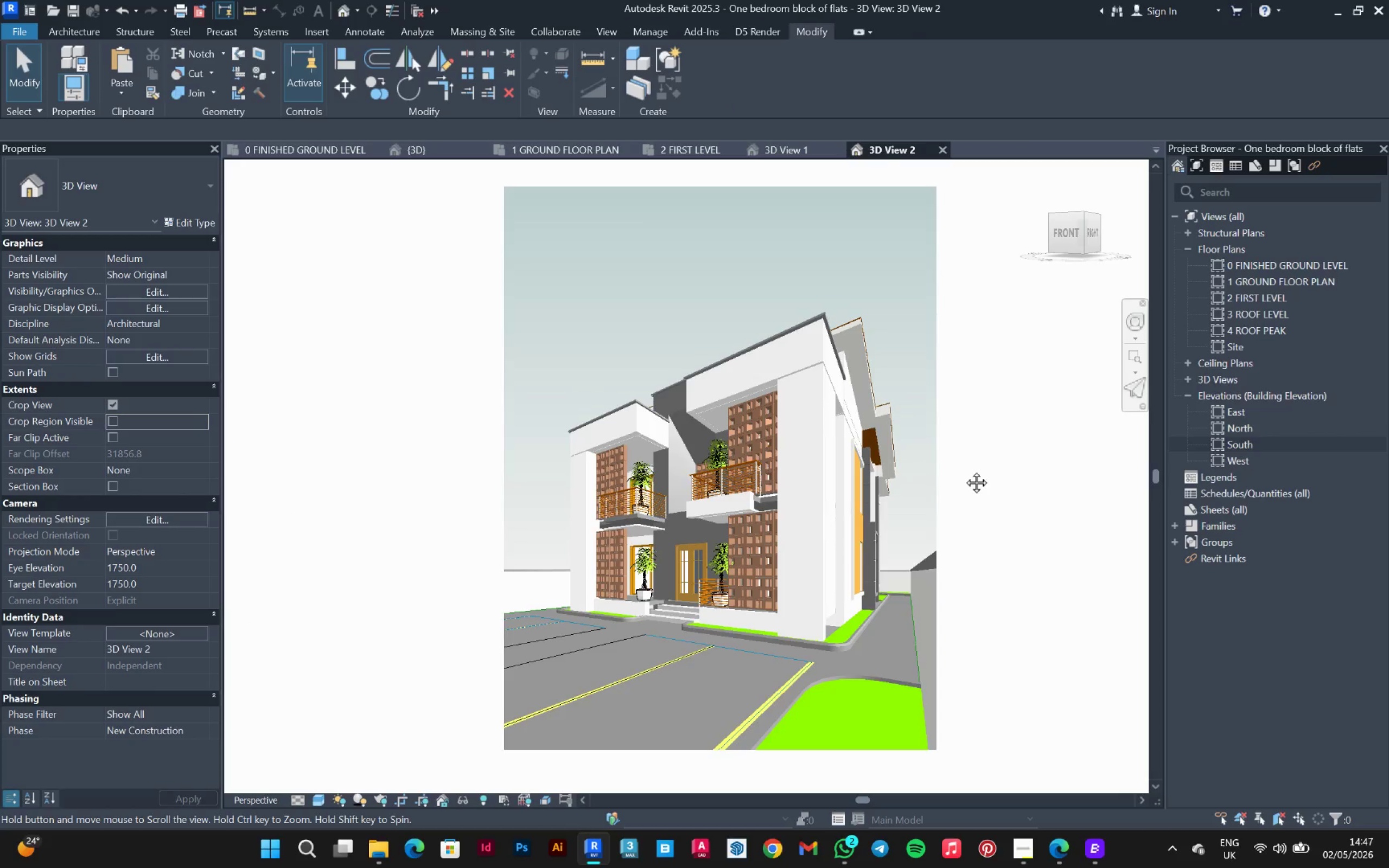 
left_click([802, 149])
 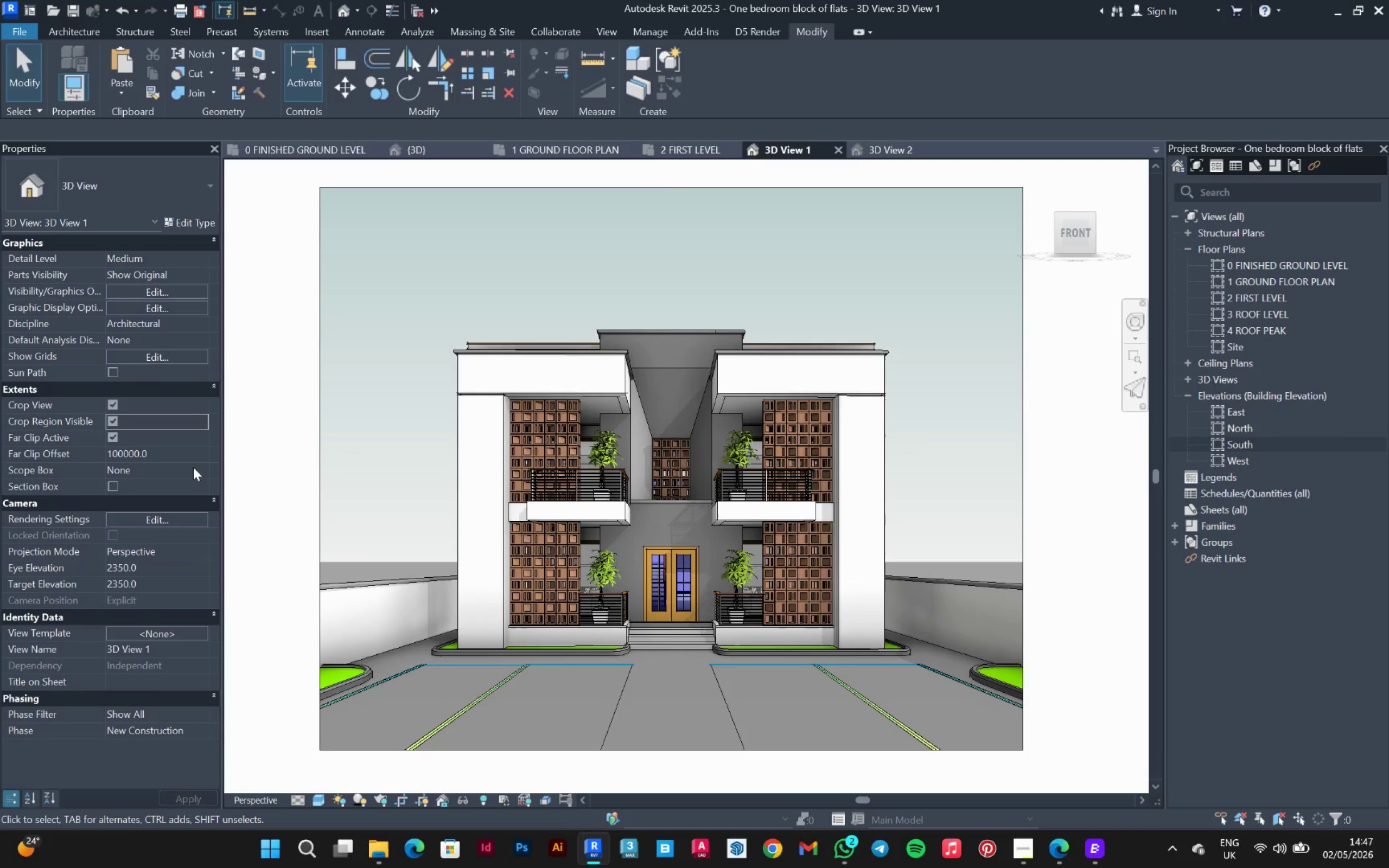 
left_click([115, 436])
 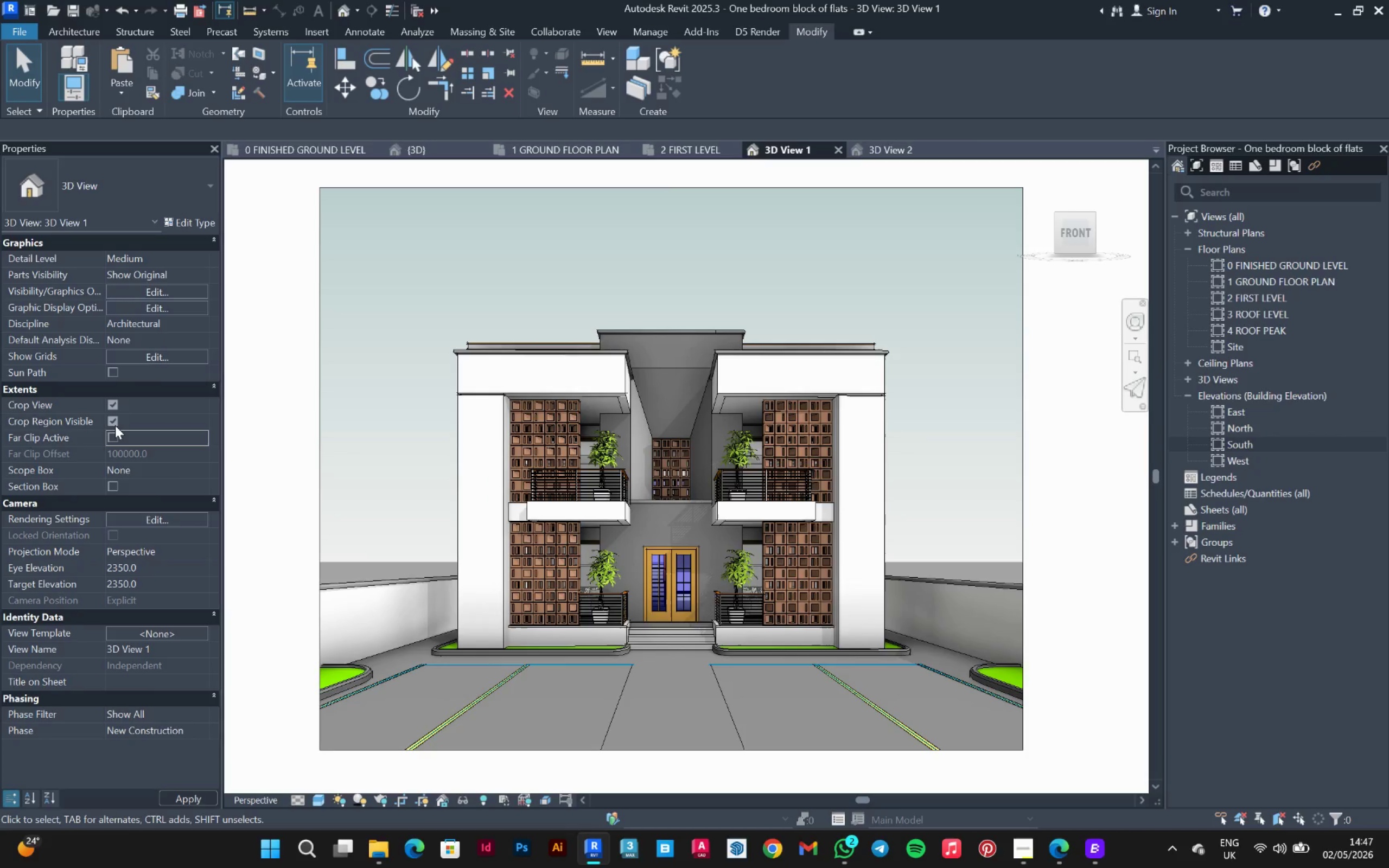 
left_click([115, 425])
 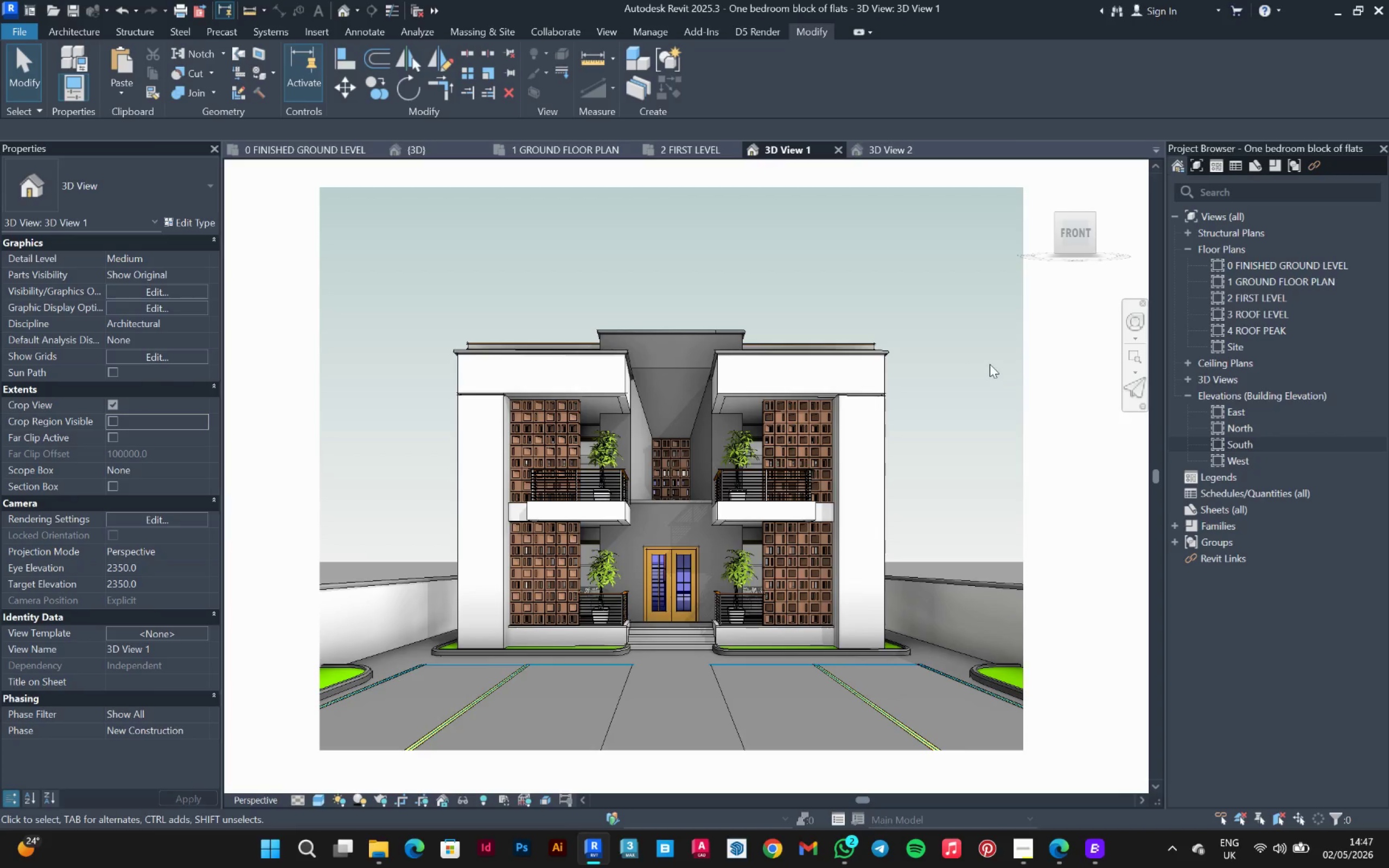 
wait(9.62)
 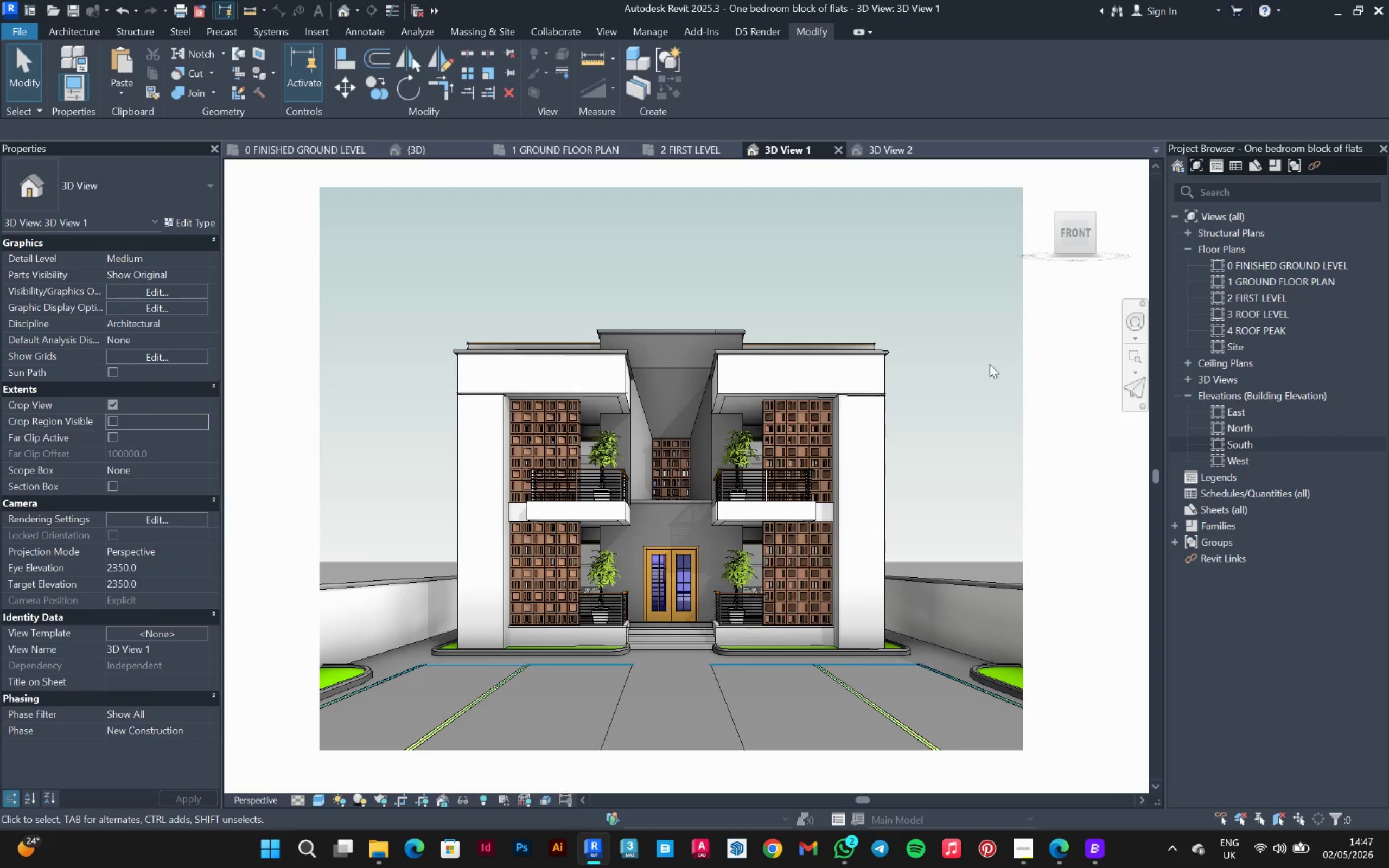 
key(PlayPause)
 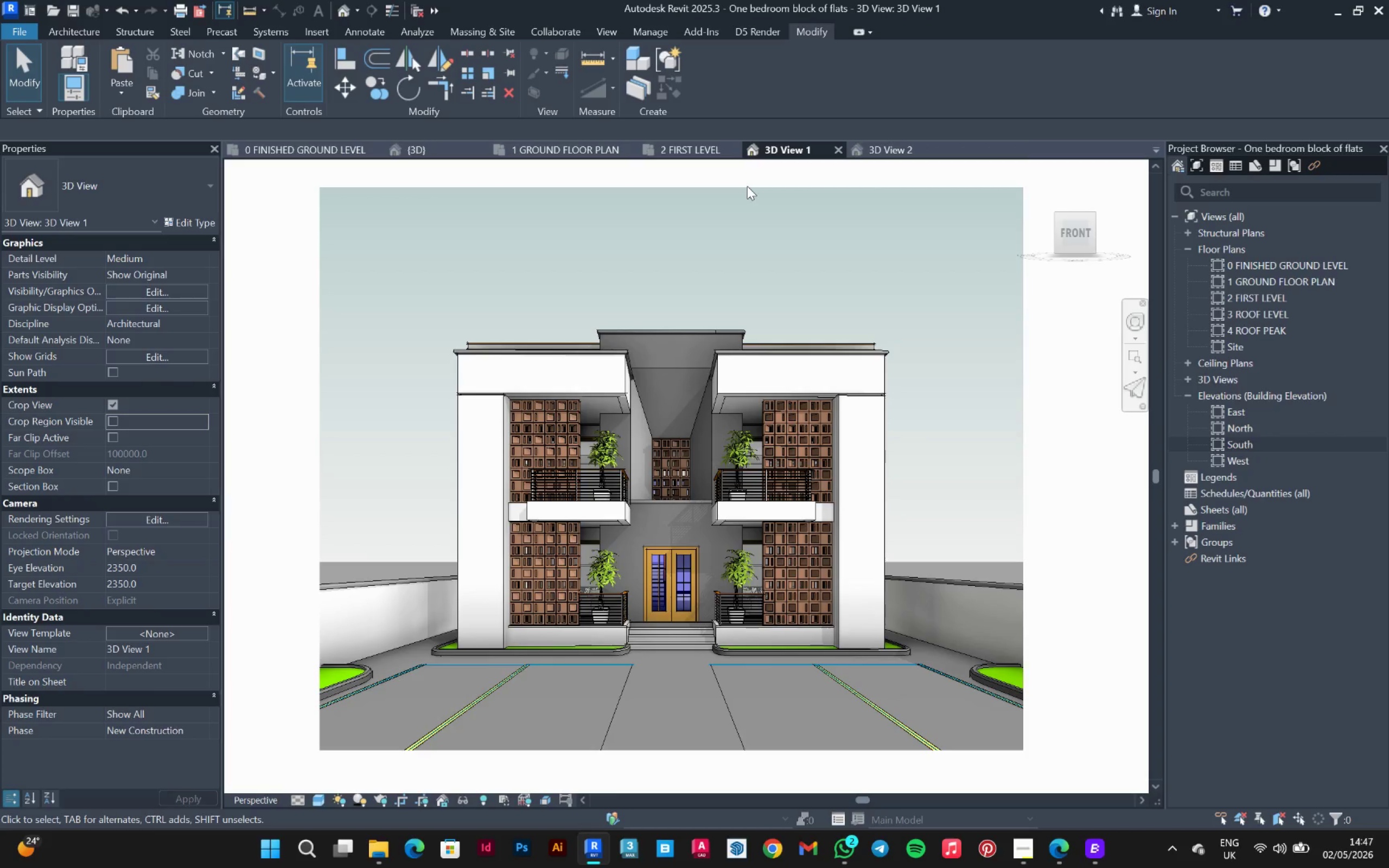 
wait(10.81)
 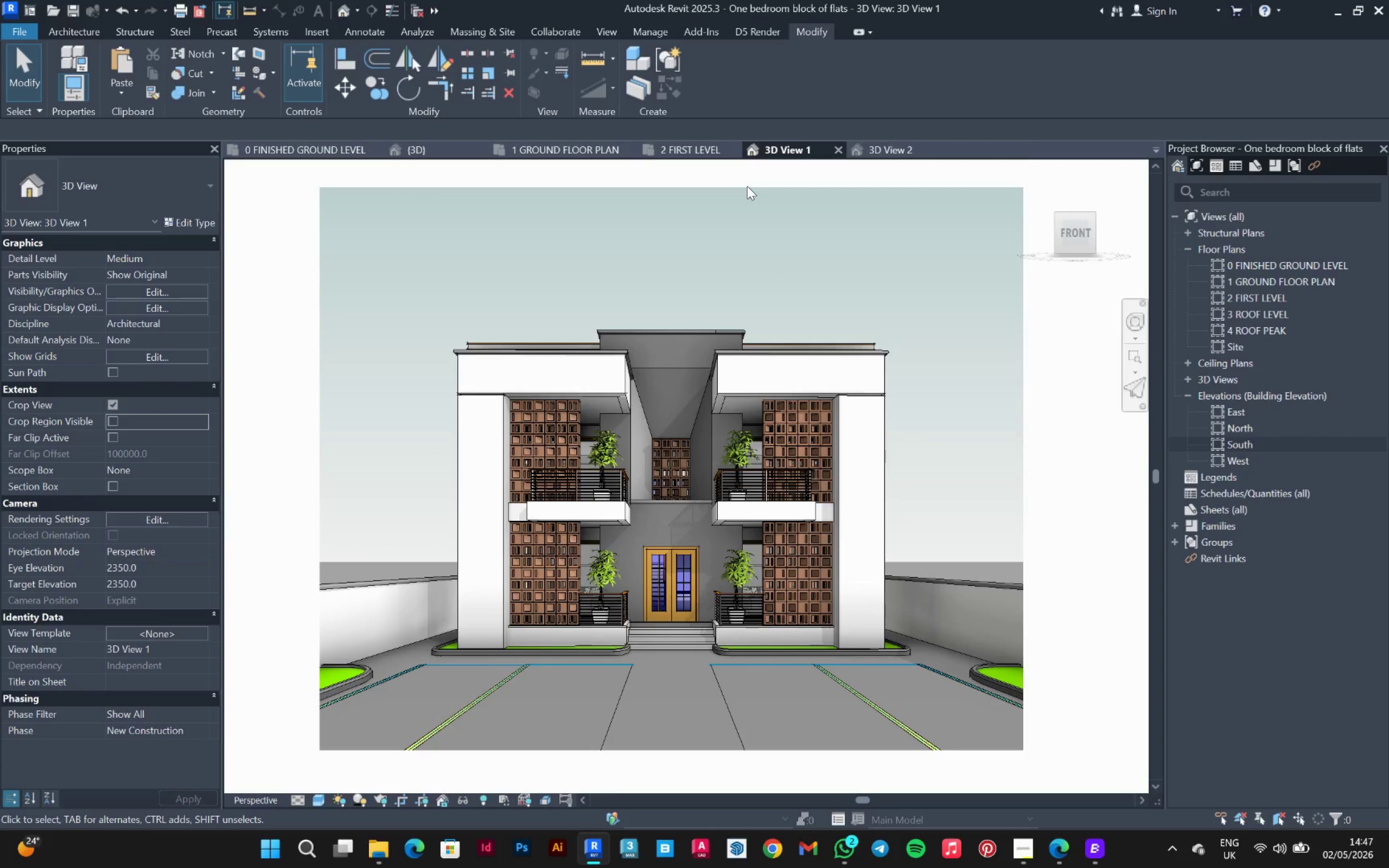 
left_click([682, 150])
 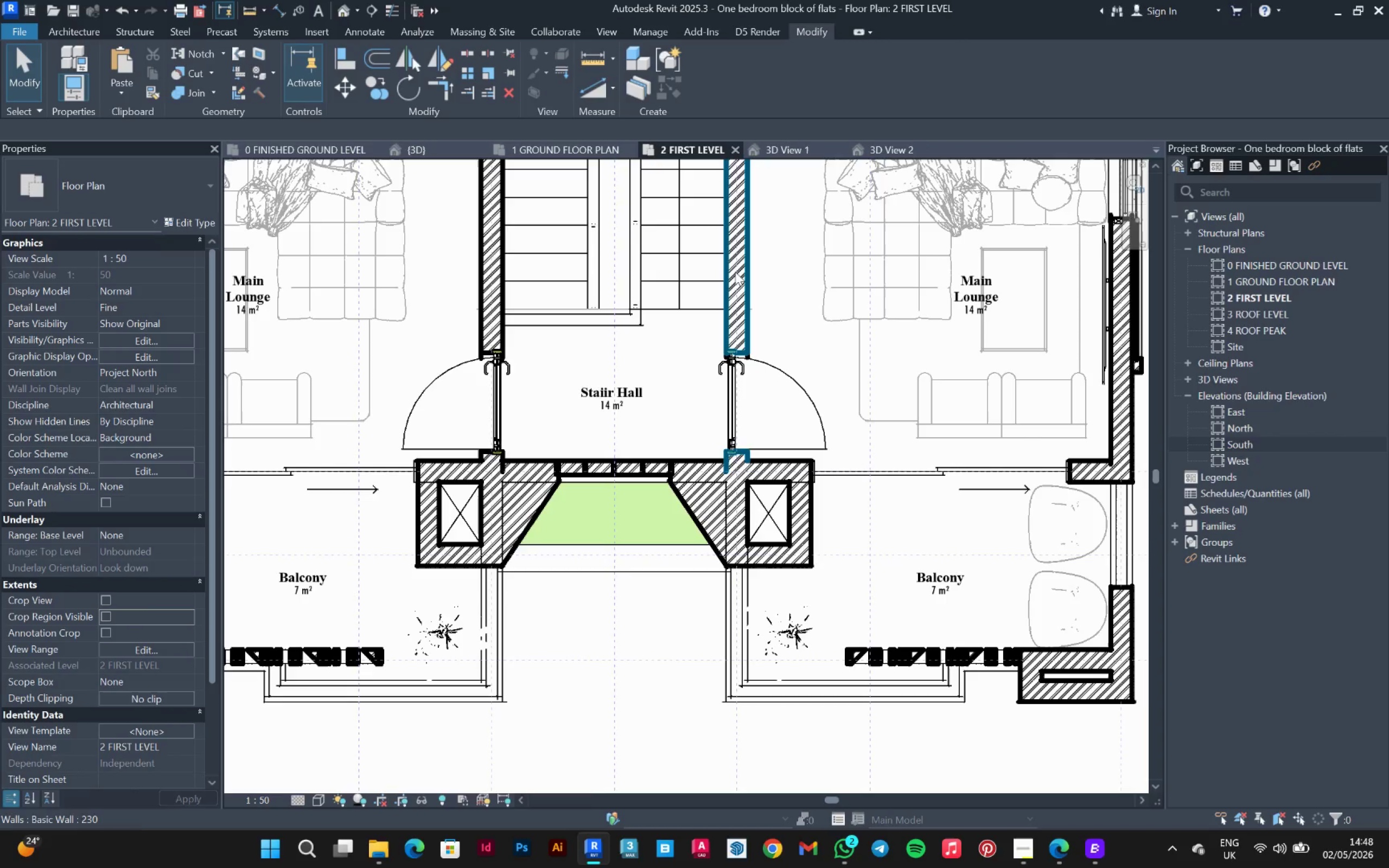 
scroll: coordinate [558, 447], scroll_direction: down, amount: 4.0
 